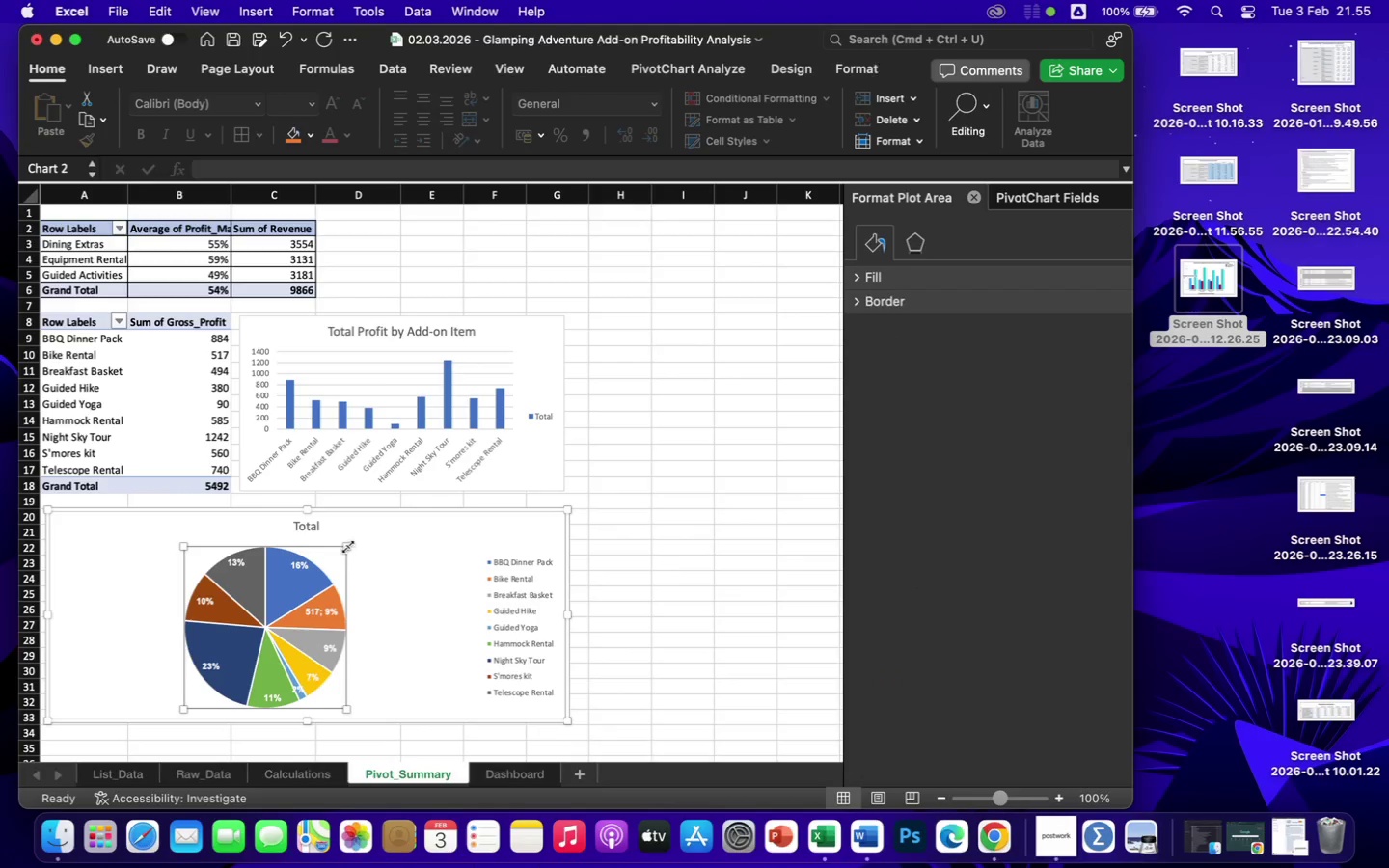 
left_click_drag(start_coordinate=[348, 545], to_coordinate=[391, 560])
 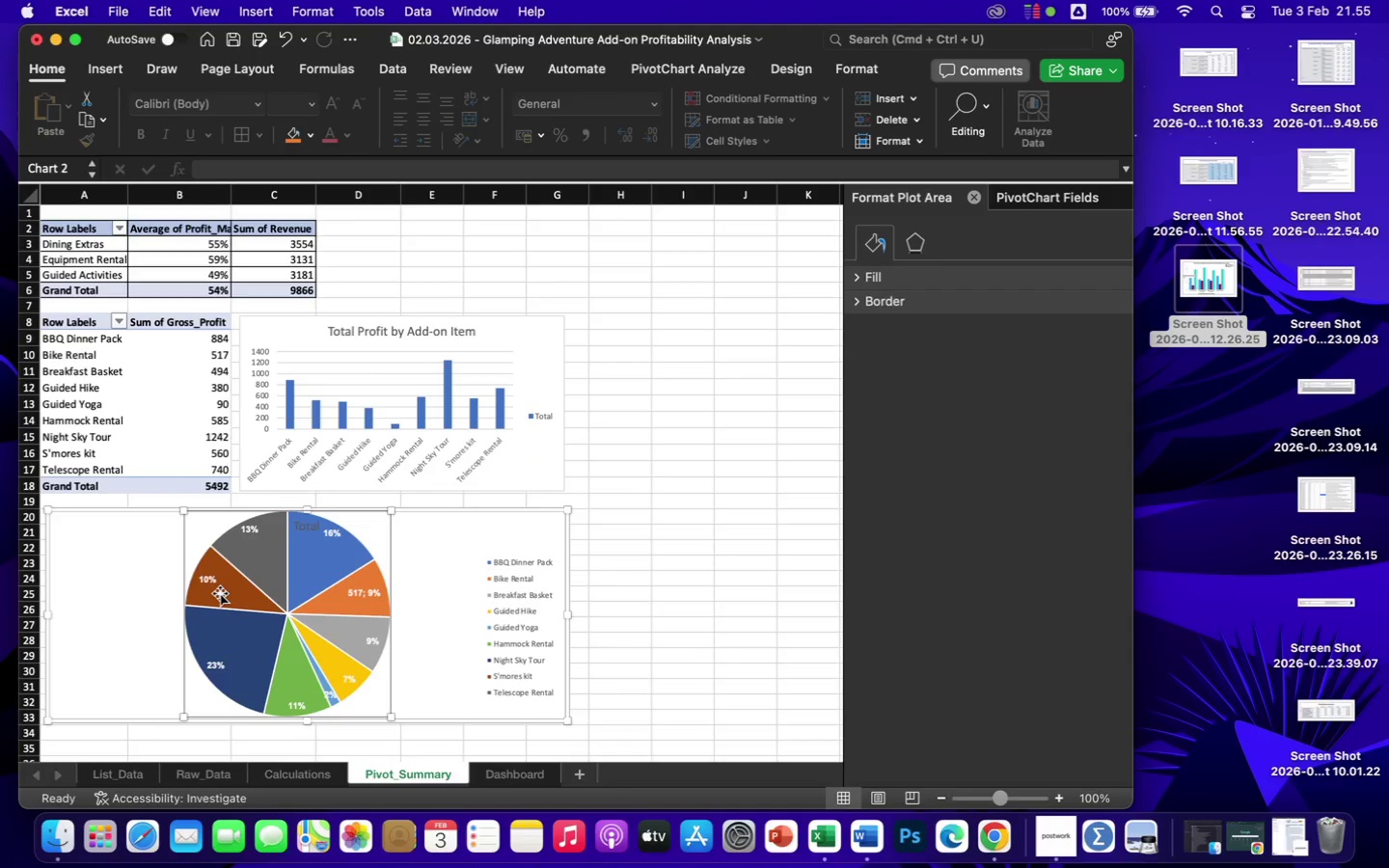 
left_click_drag(start_coordinate=[218, 593], to_coordinate=[167, 600])
 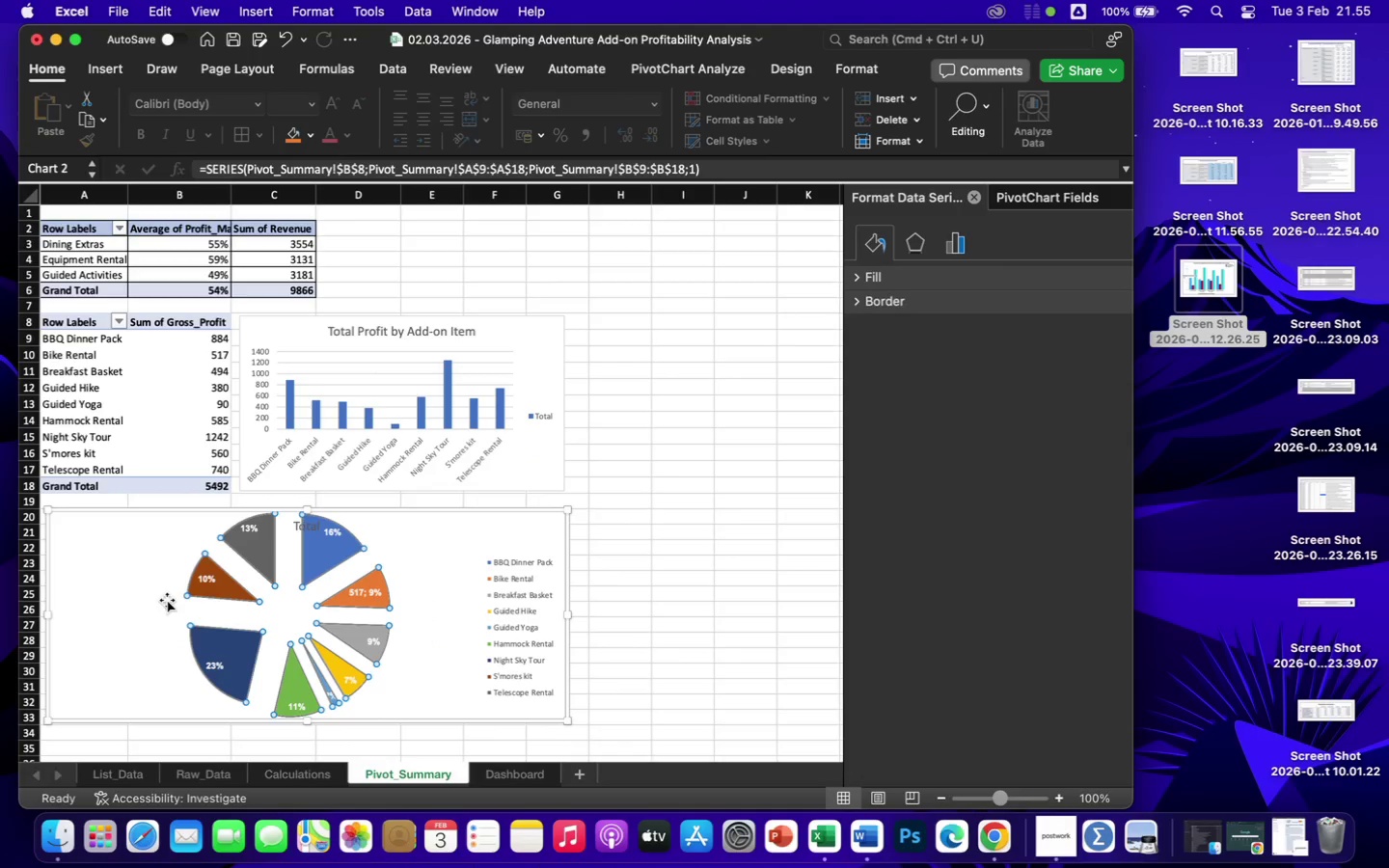 
key(Meta+Z)
 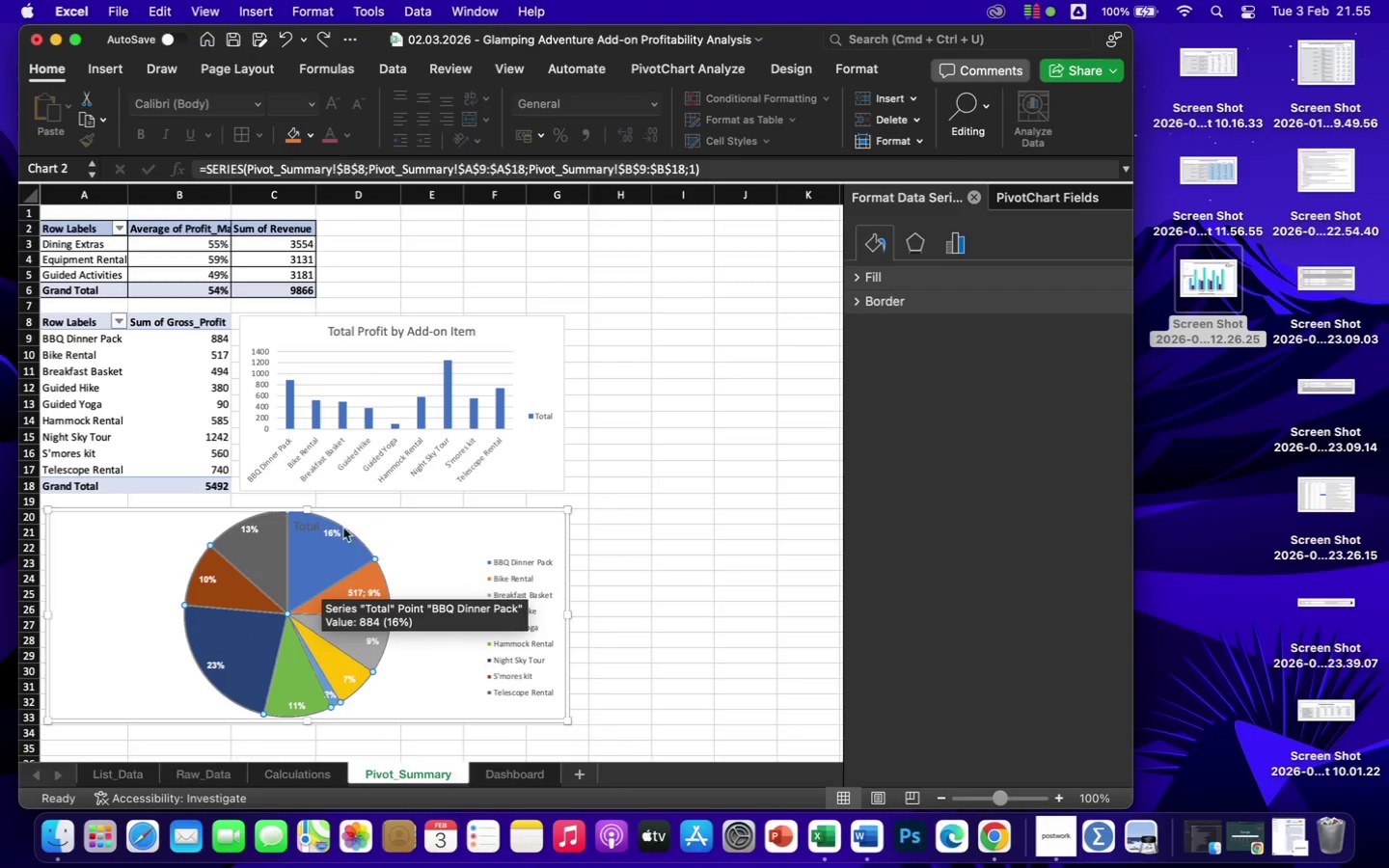 
left_click([313, 529])
 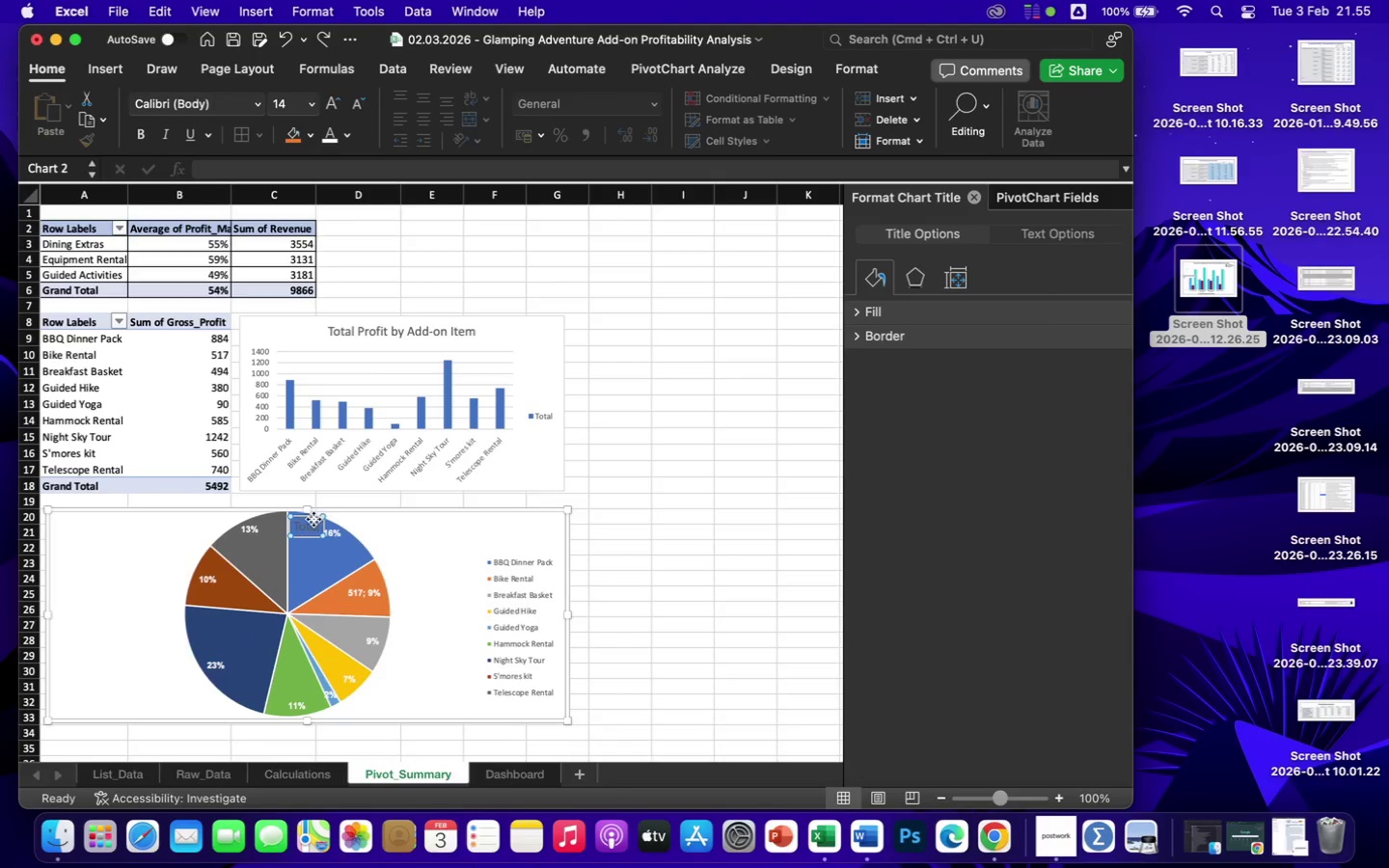 
left_click_drag(start_coordinate=[313, 519], to_coordinate=[400, 521])
 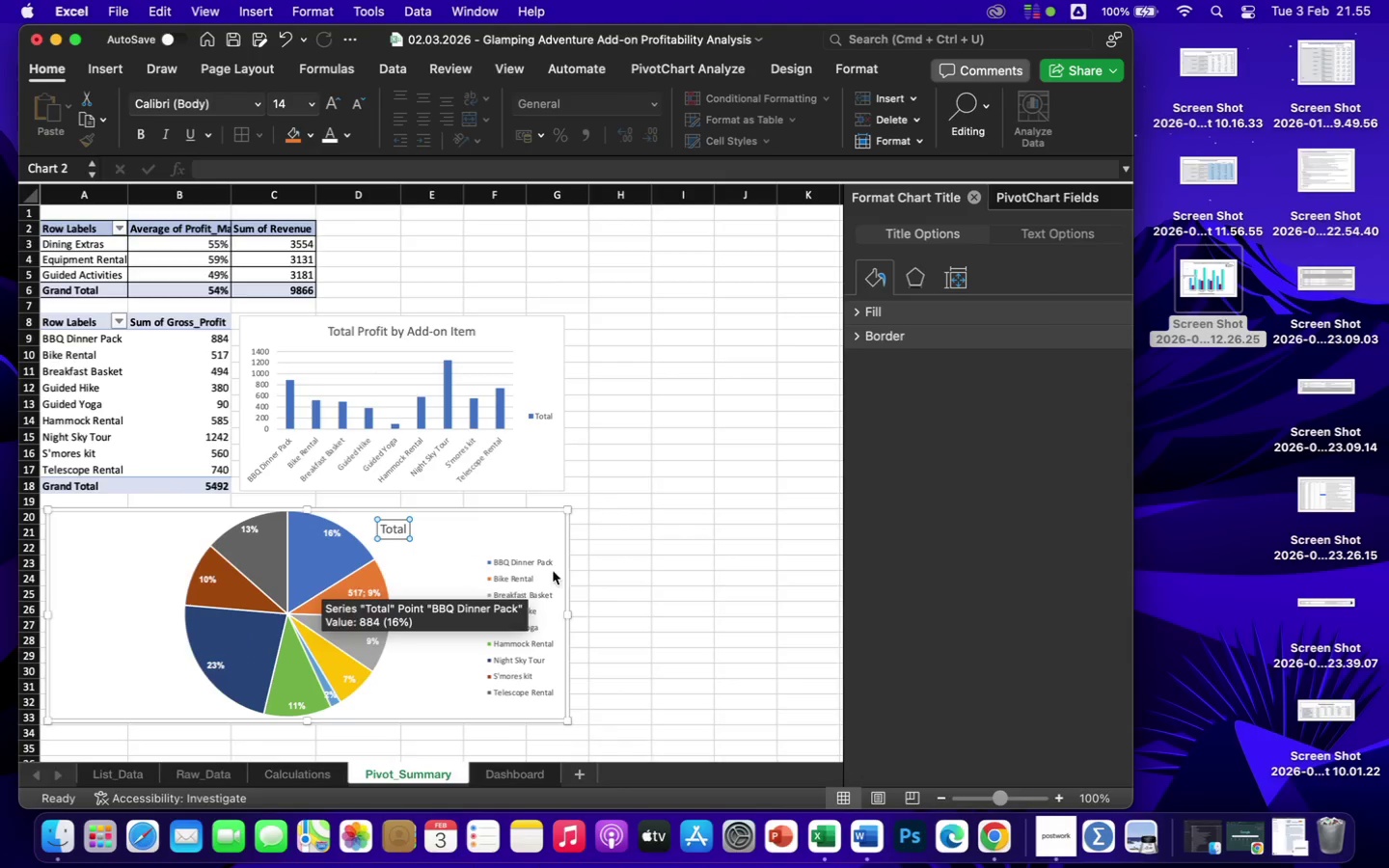 
left_click([644, 592])
 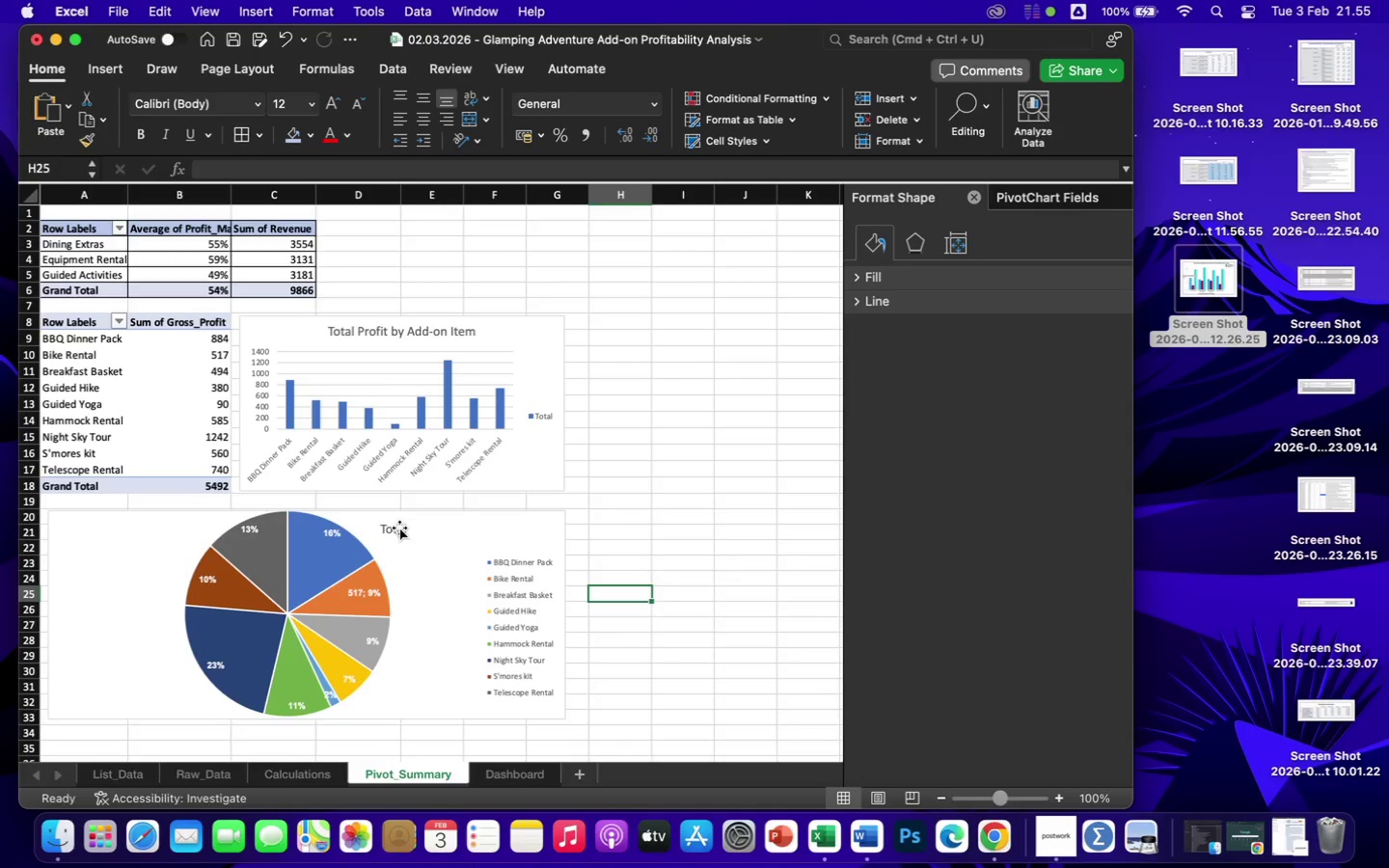 
double_click([399, 528])
 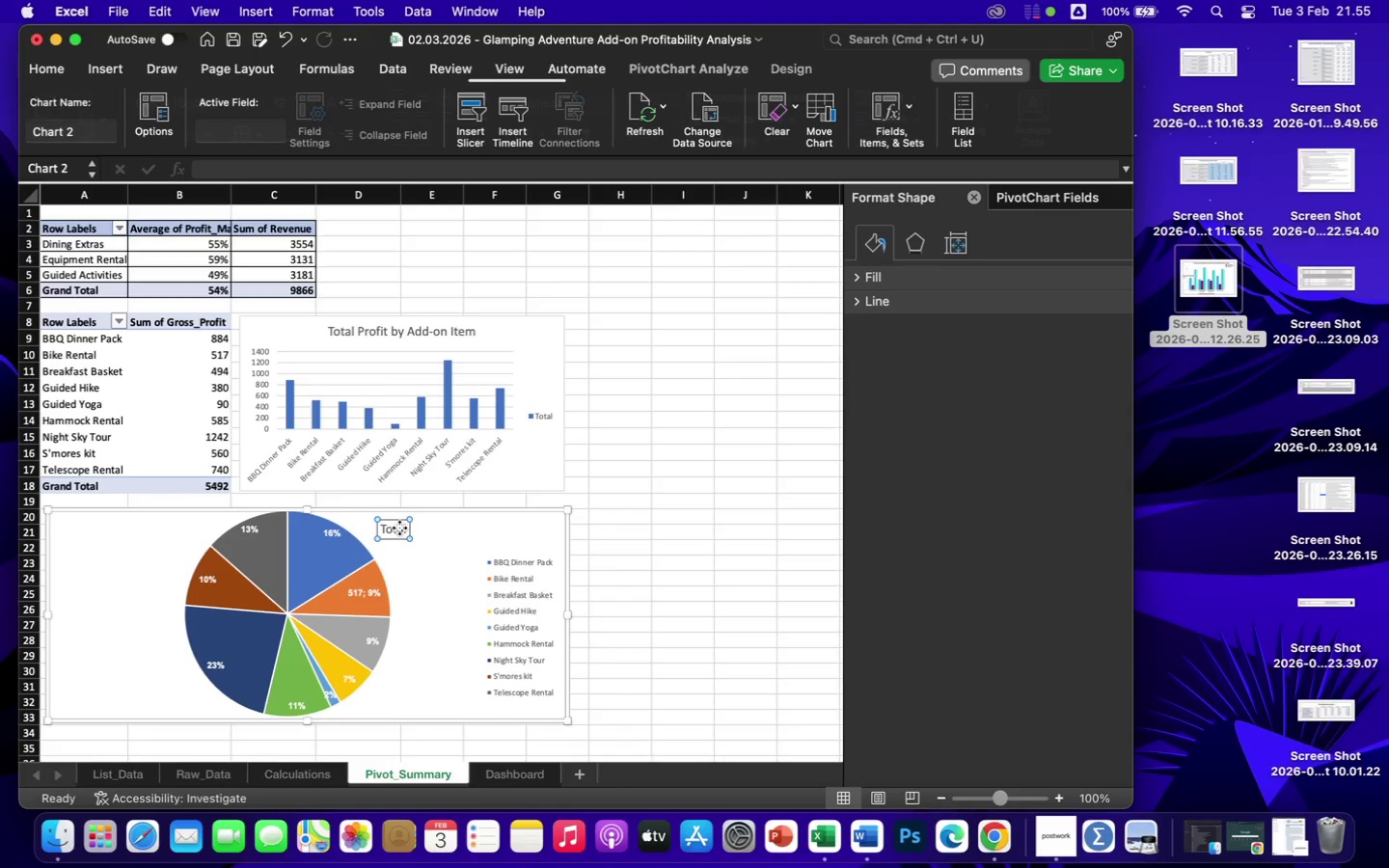 
triple_click([399, 528])
 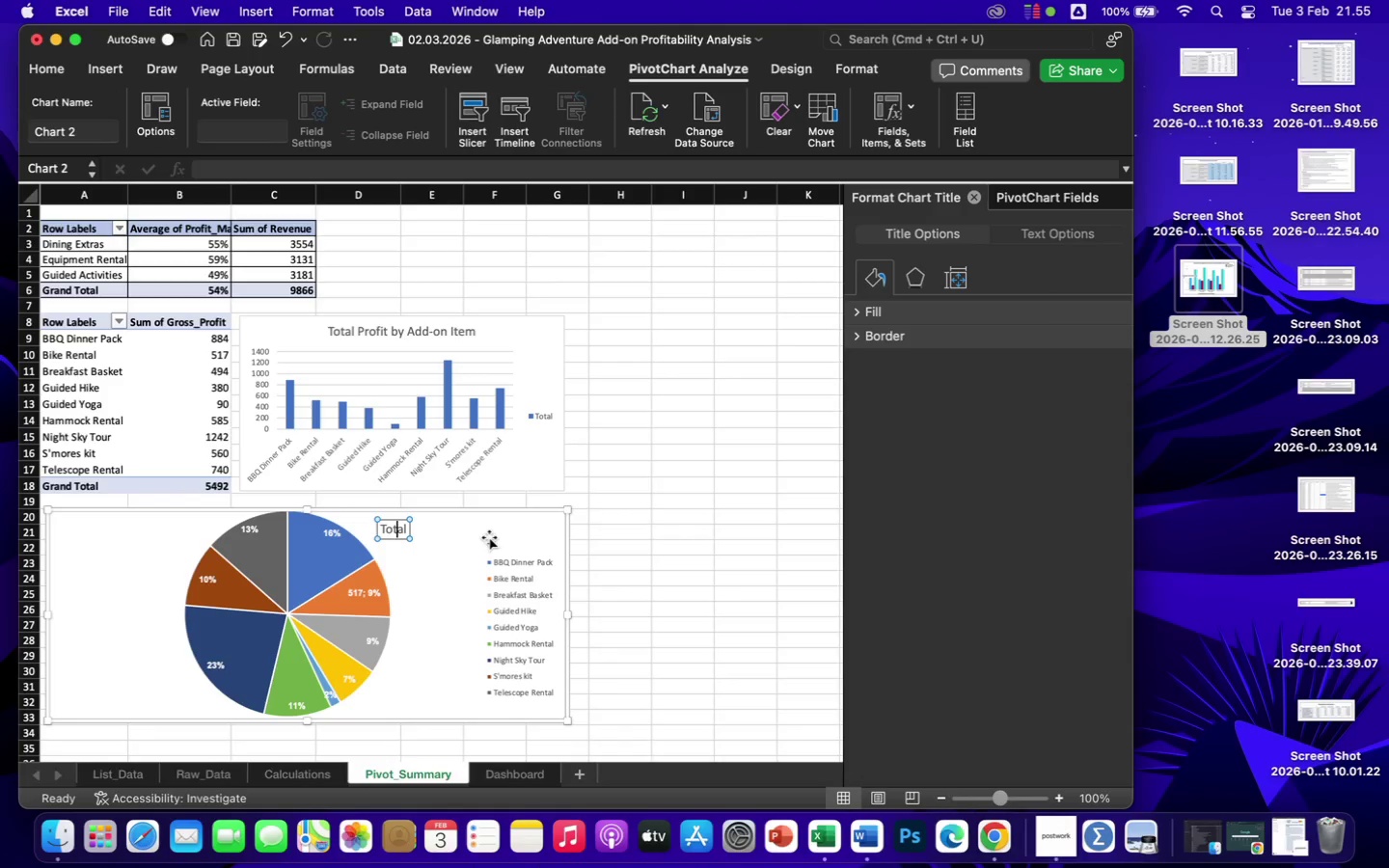 
key(ArrowRight)
 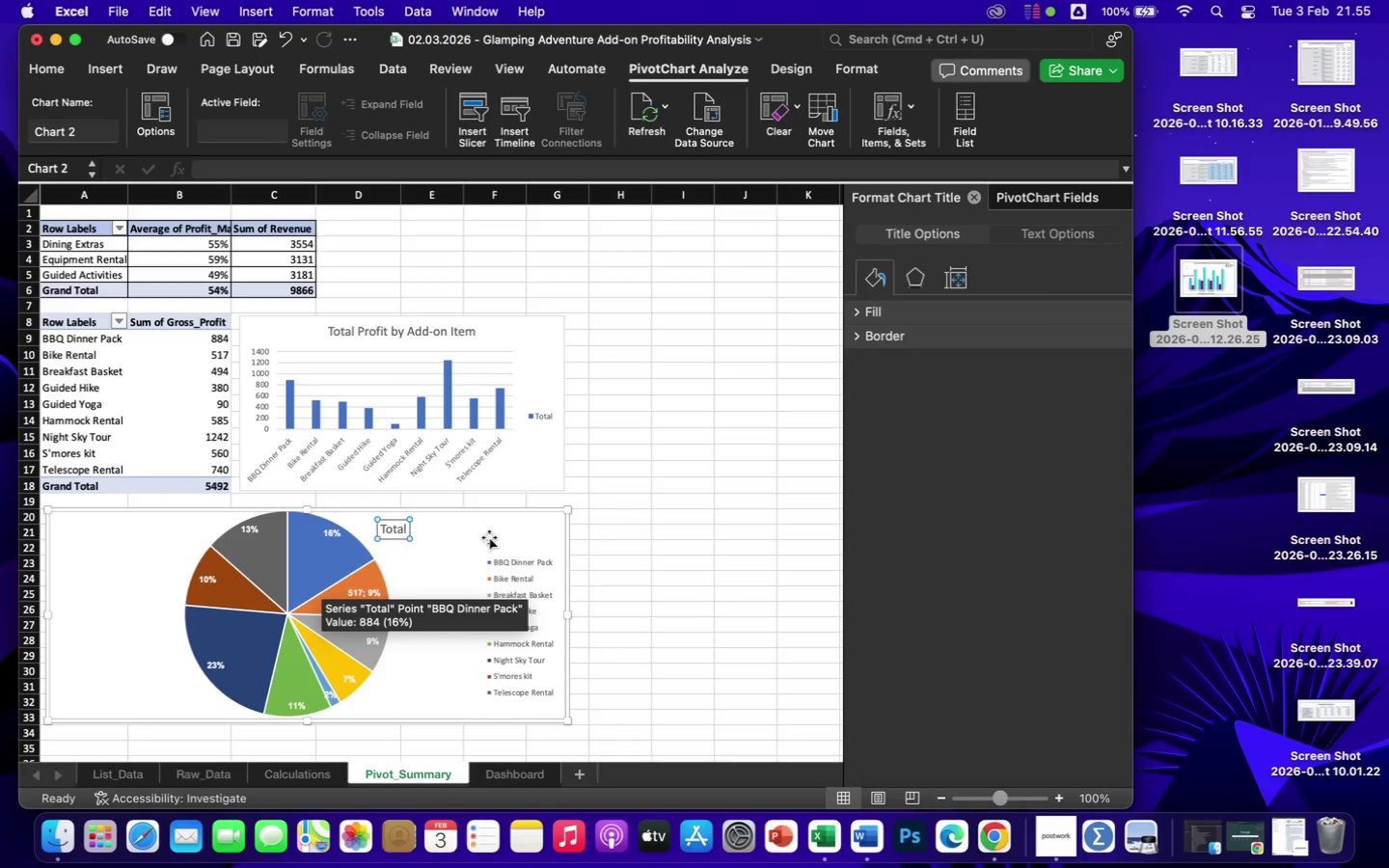 
key(ArrowRight)
 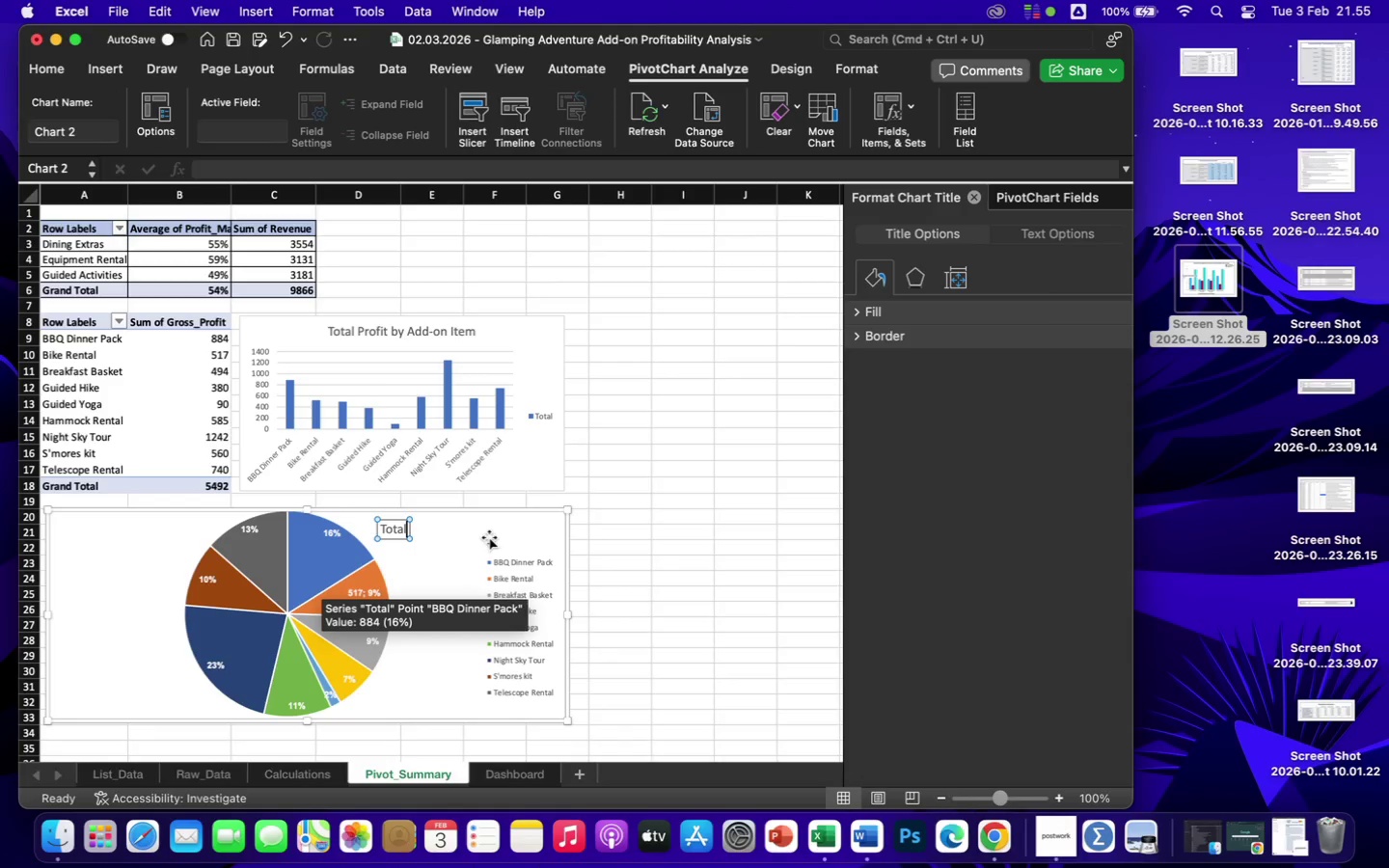 
key(Backspace)
 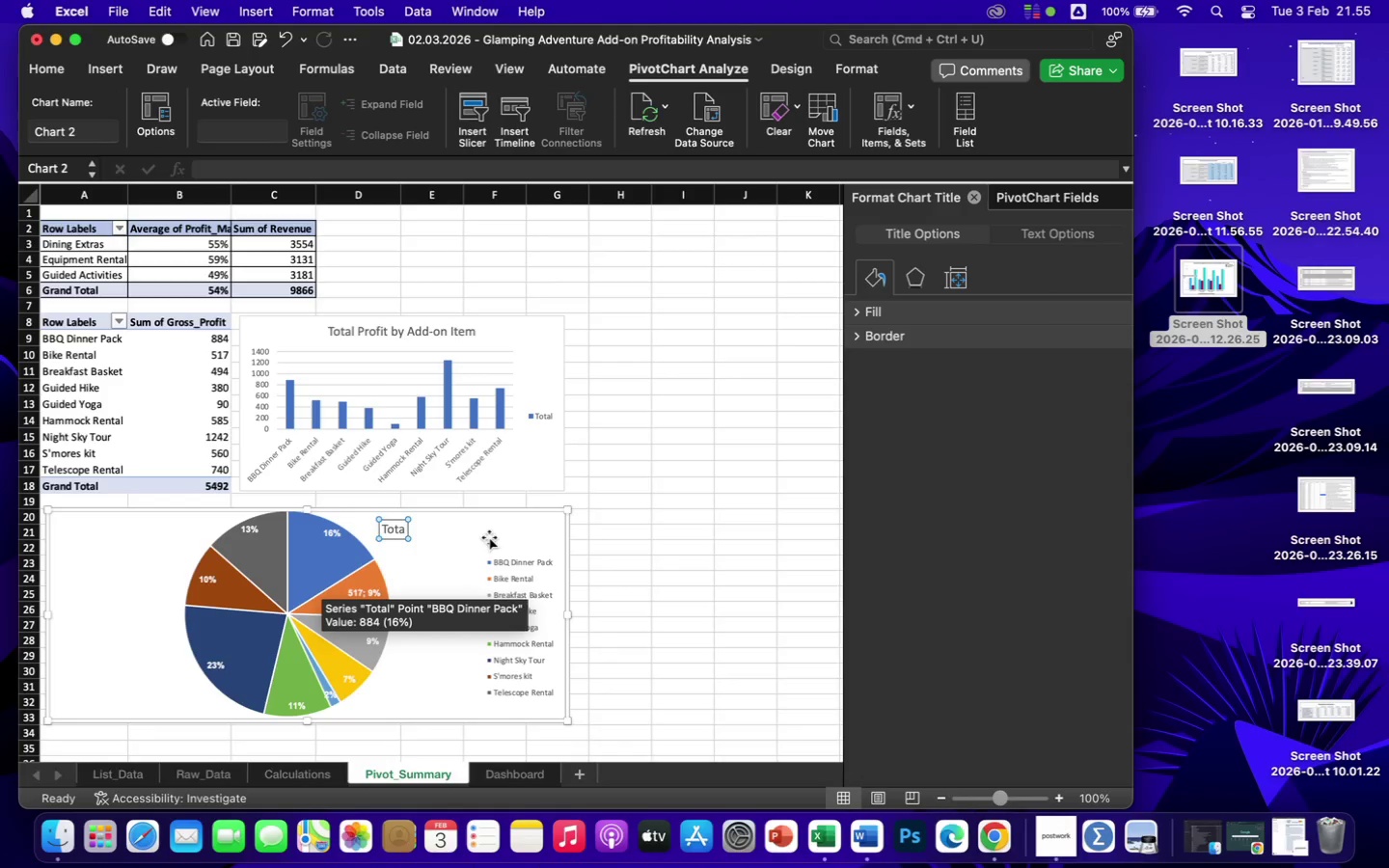 
key(Backspace)
 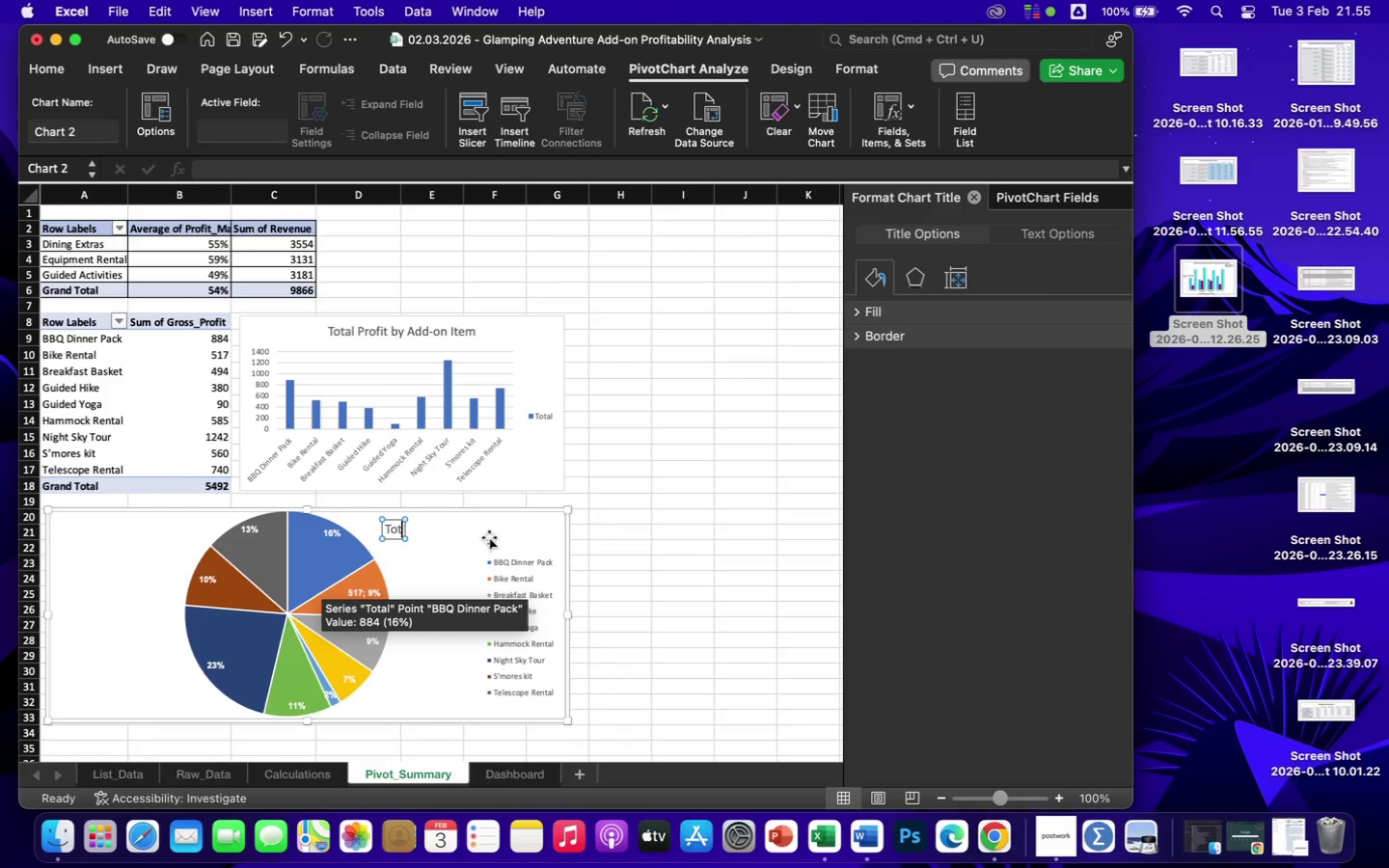 
key(Backspace)
 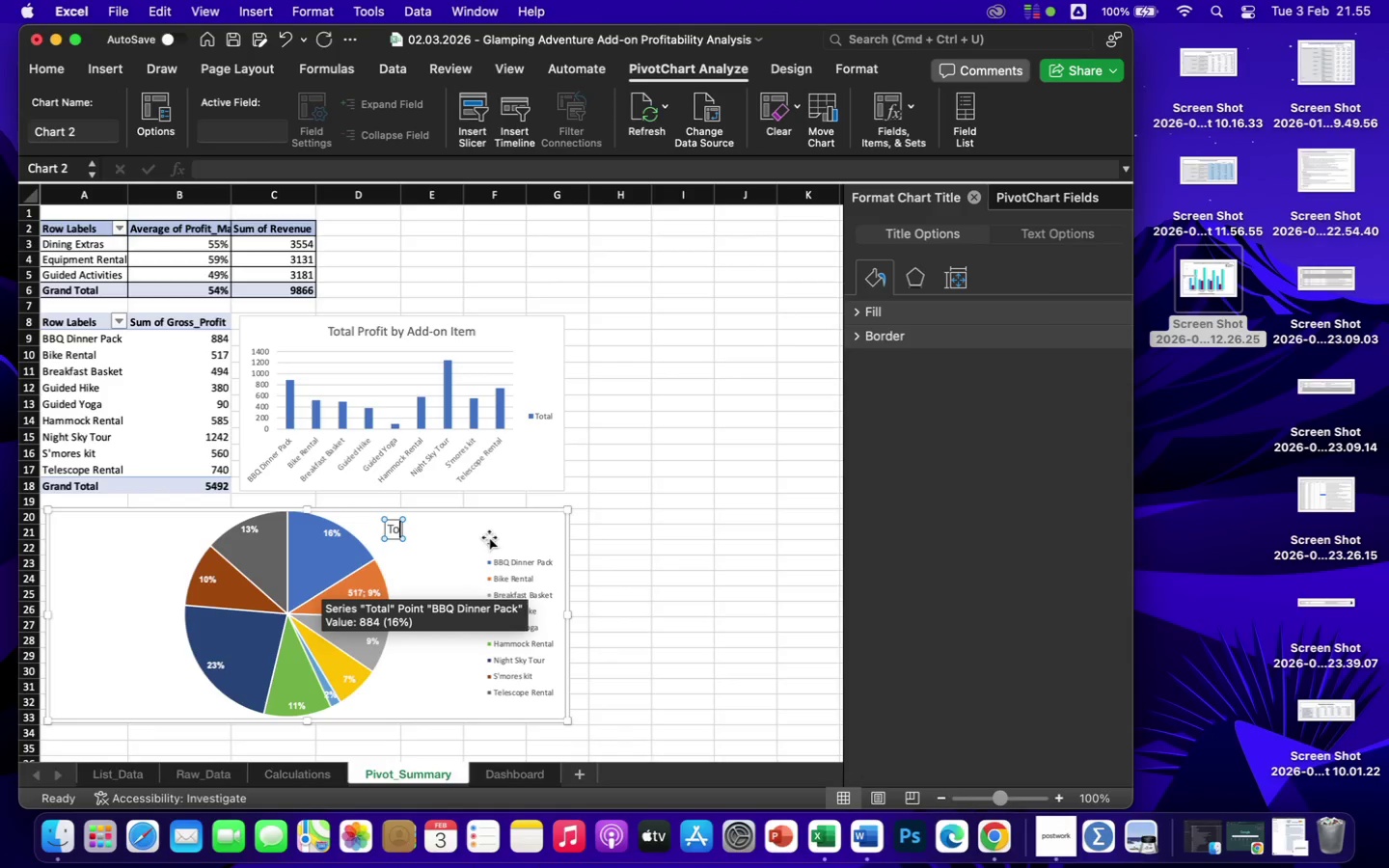 
key(Backspace)
 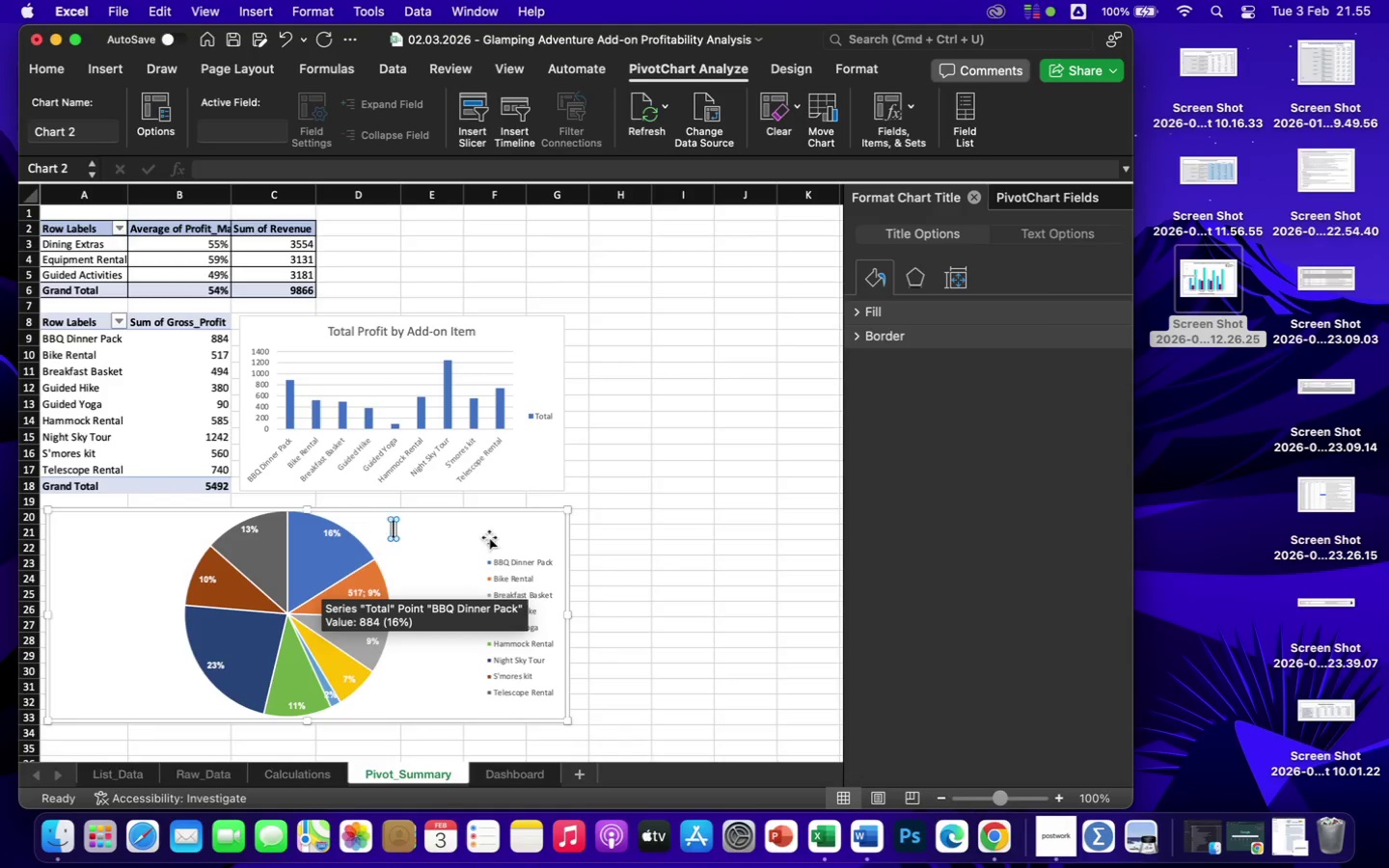 
key(Backspace)
 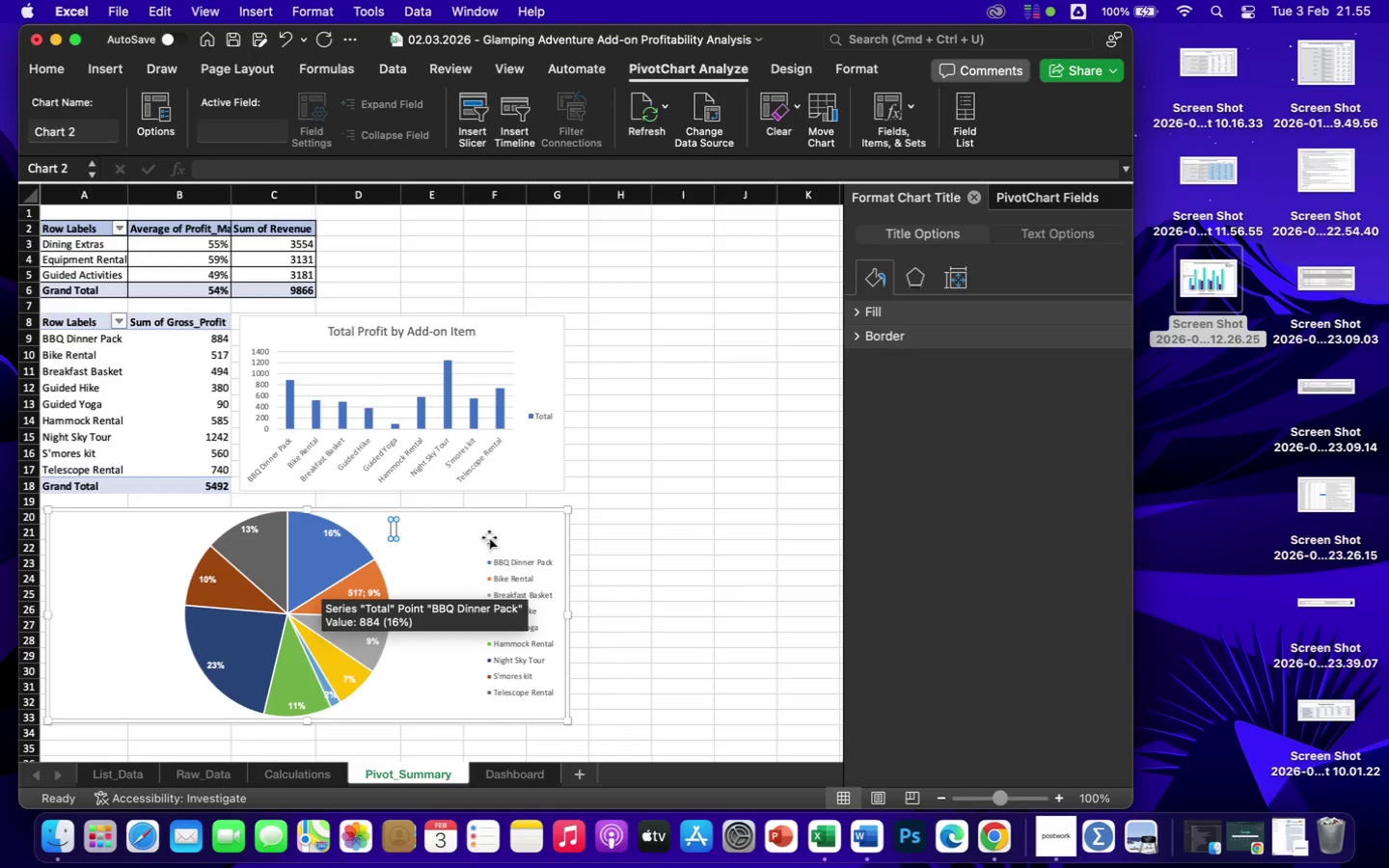 
wait(9.79)
 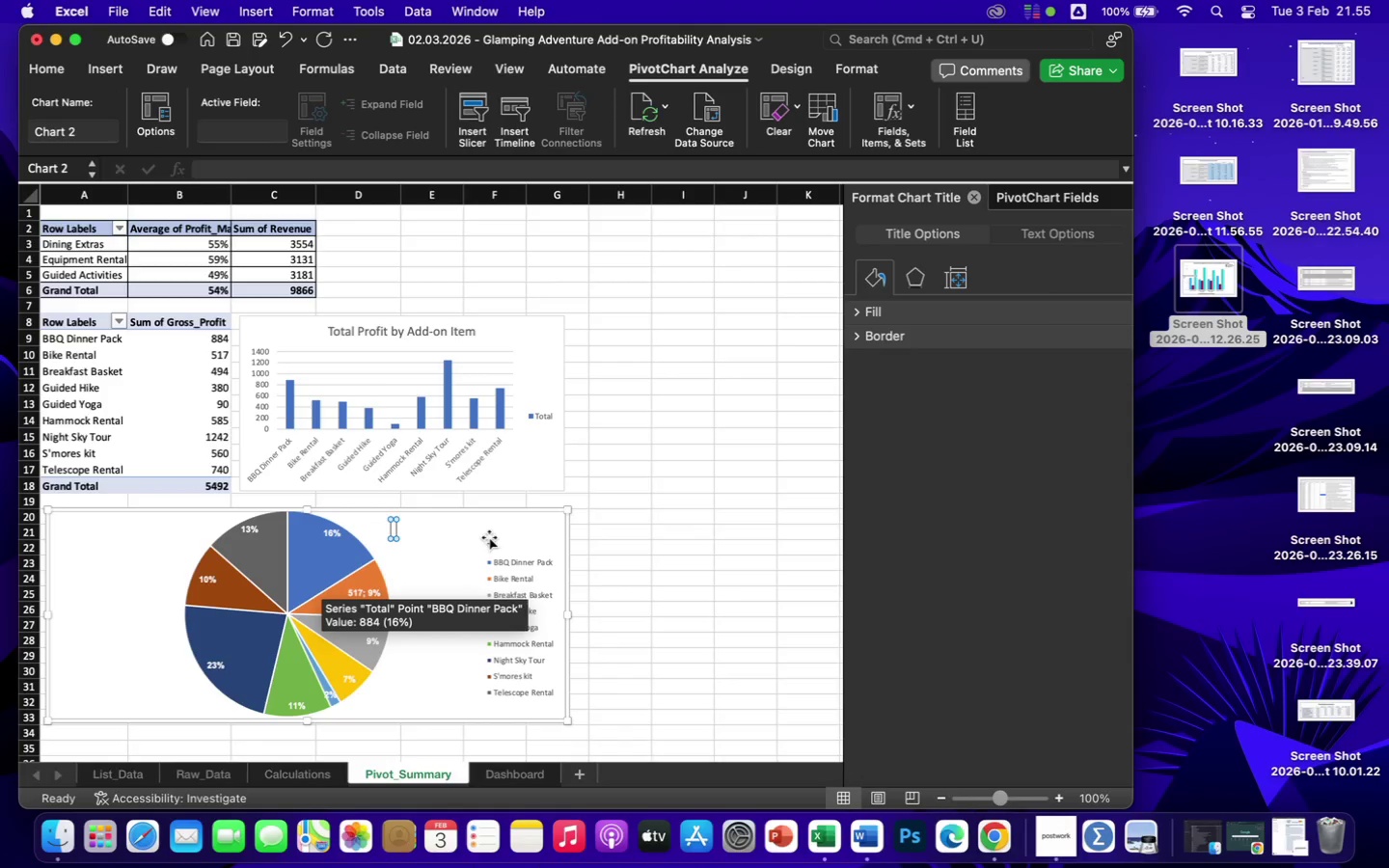 
type(Revenue Distribution By )
 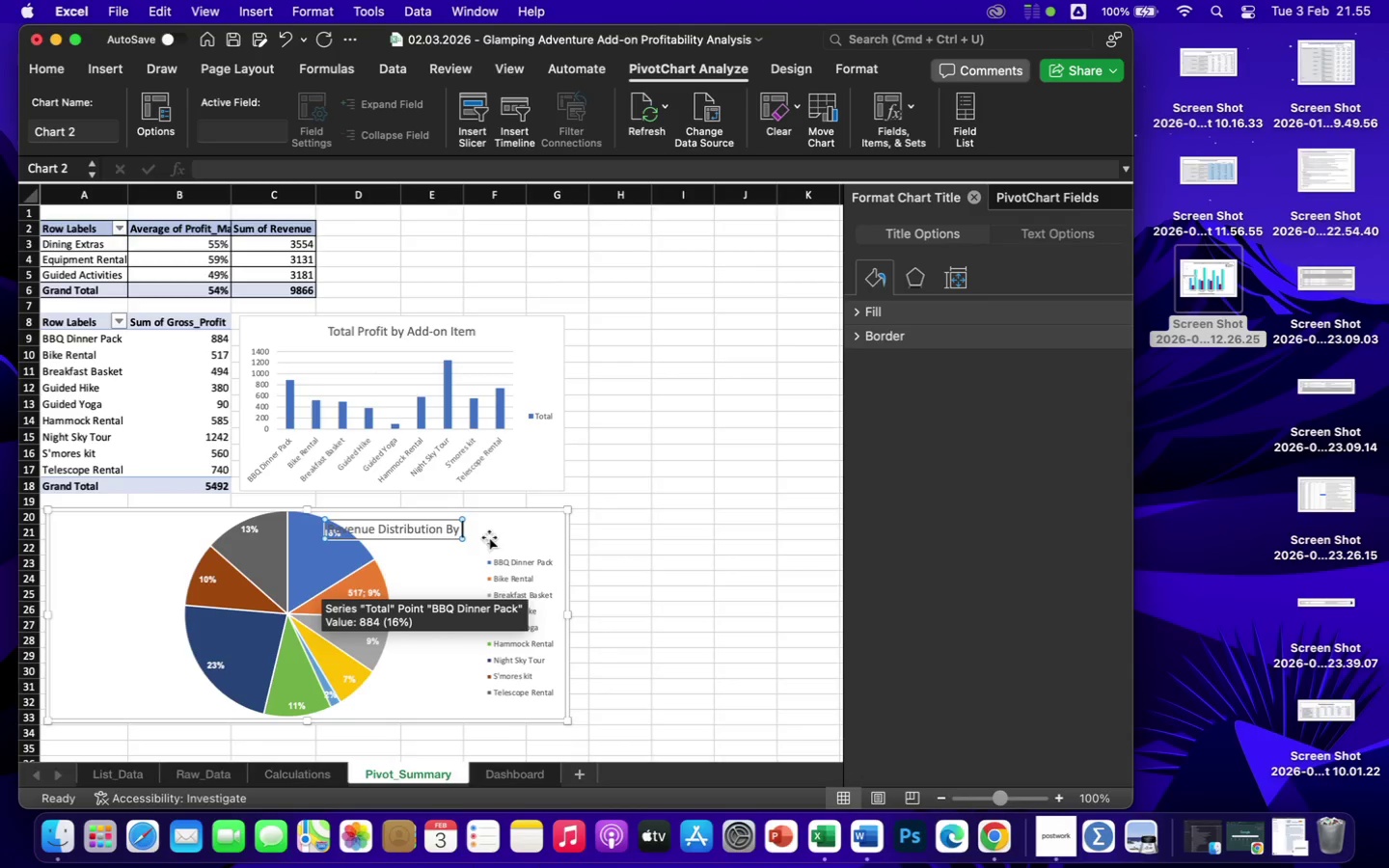 
wait(5.14)
 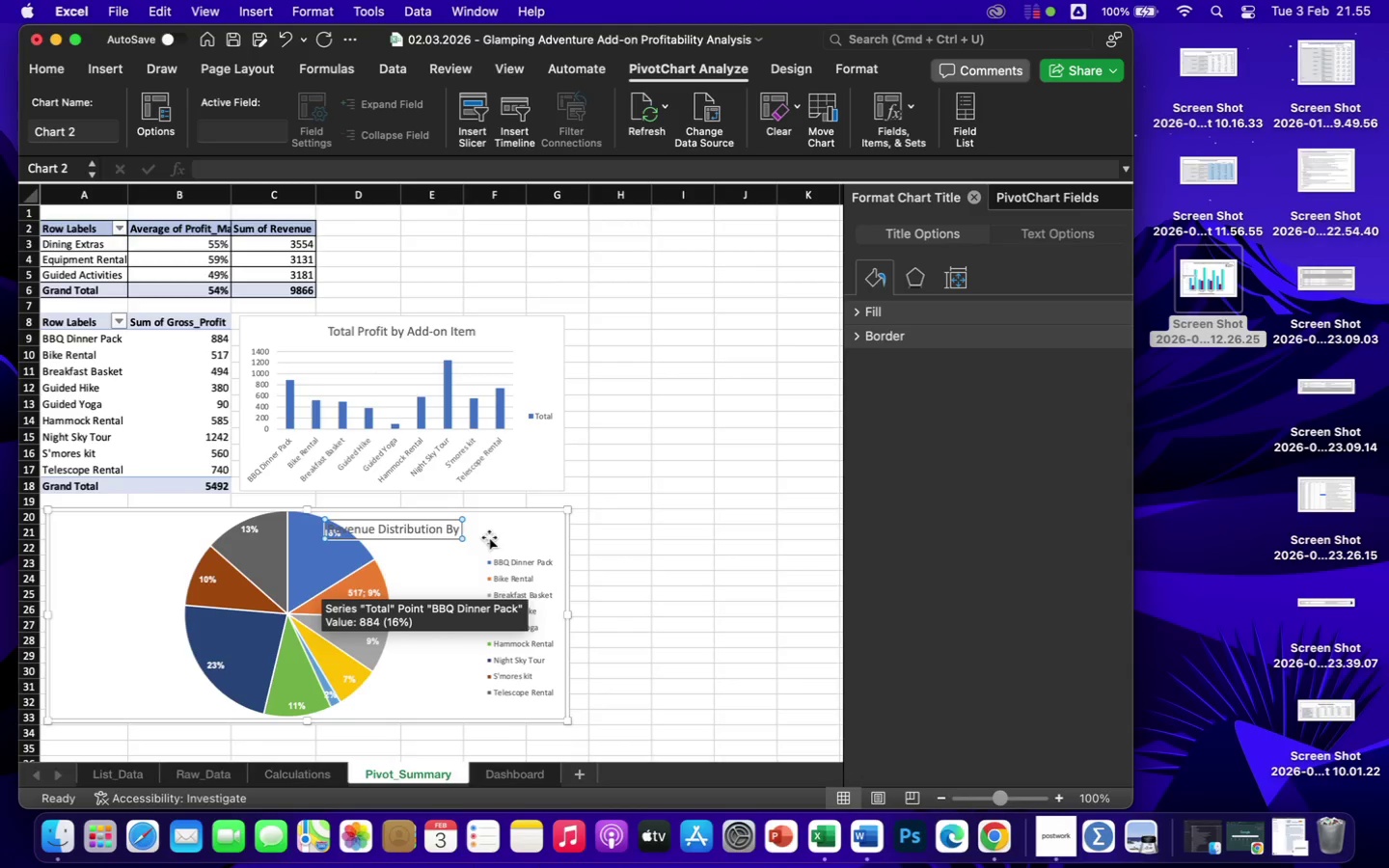 
type(Category)
 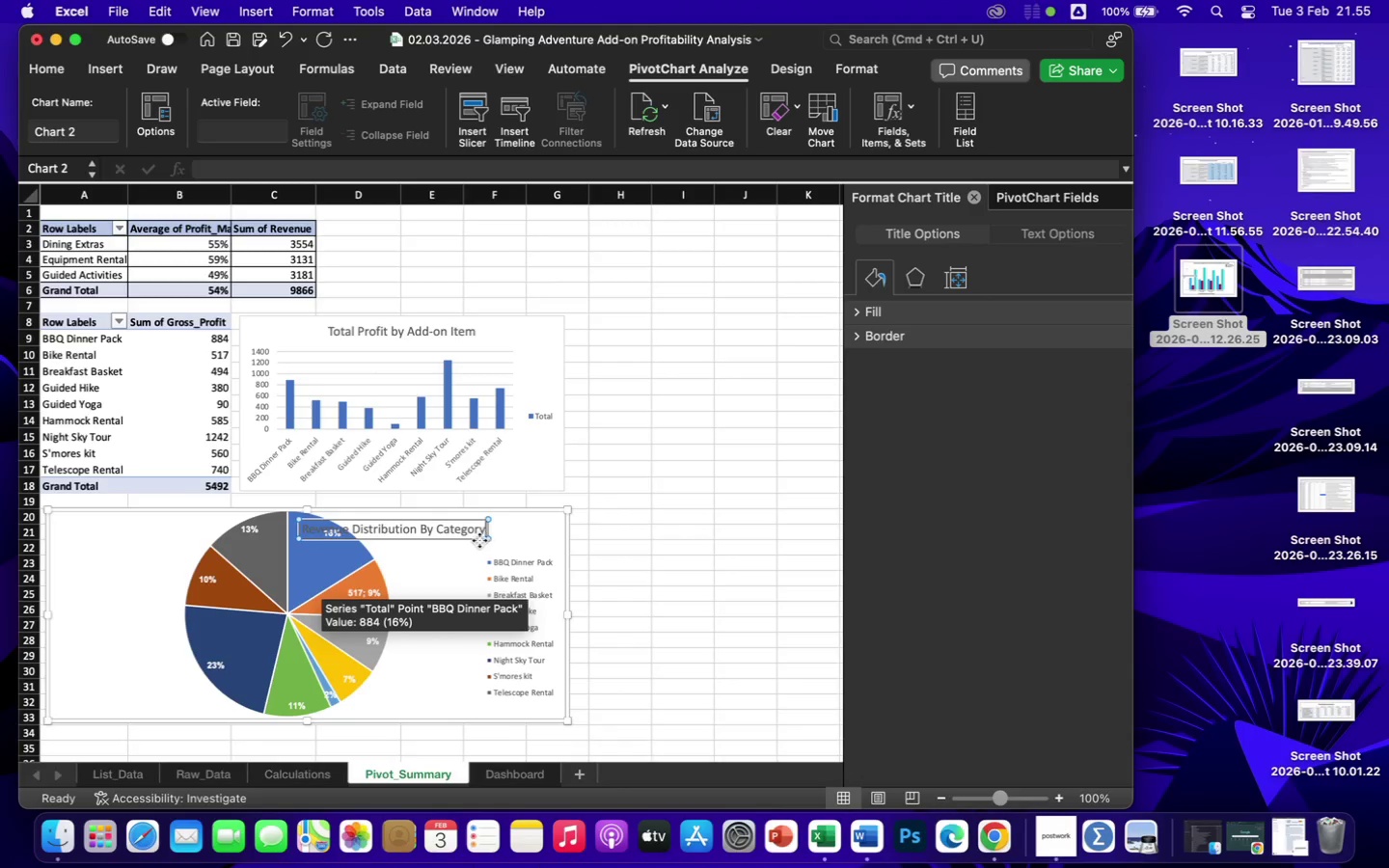 
left_click_drag(start_coordinate=[471, 539], to_coordinate=[477, 538])
 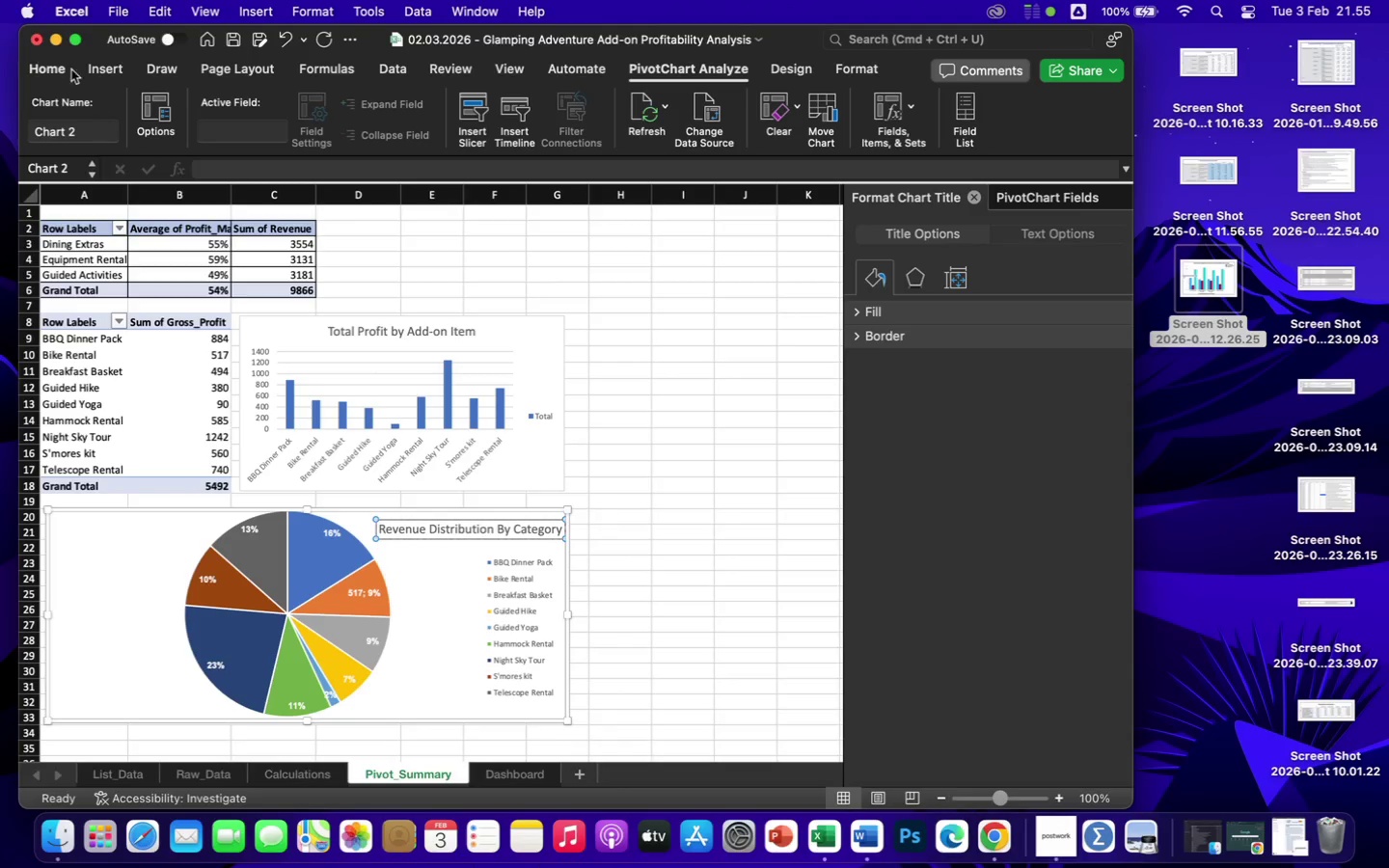 
left_click([42, 73])
 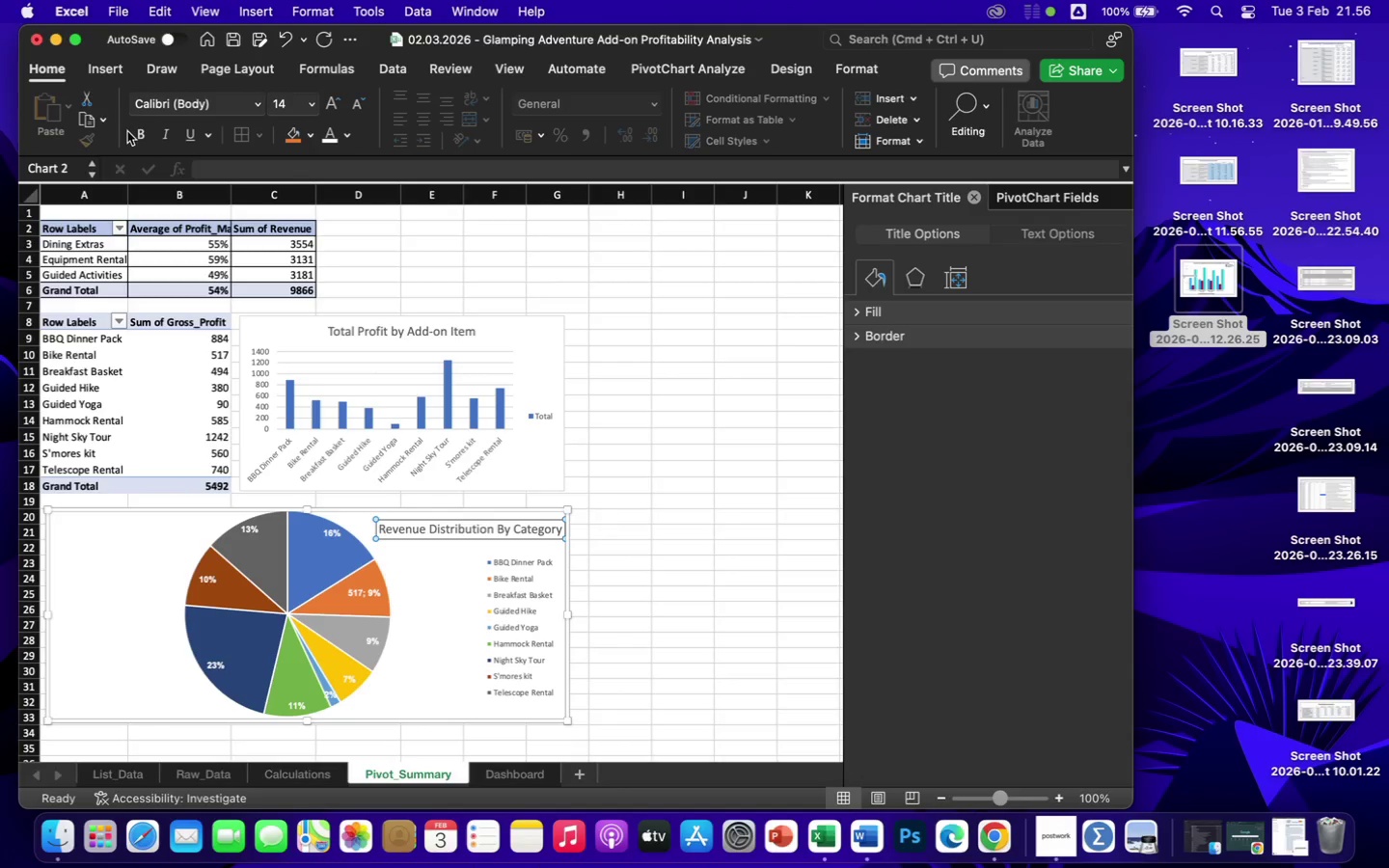 
left_click([142, 137])
 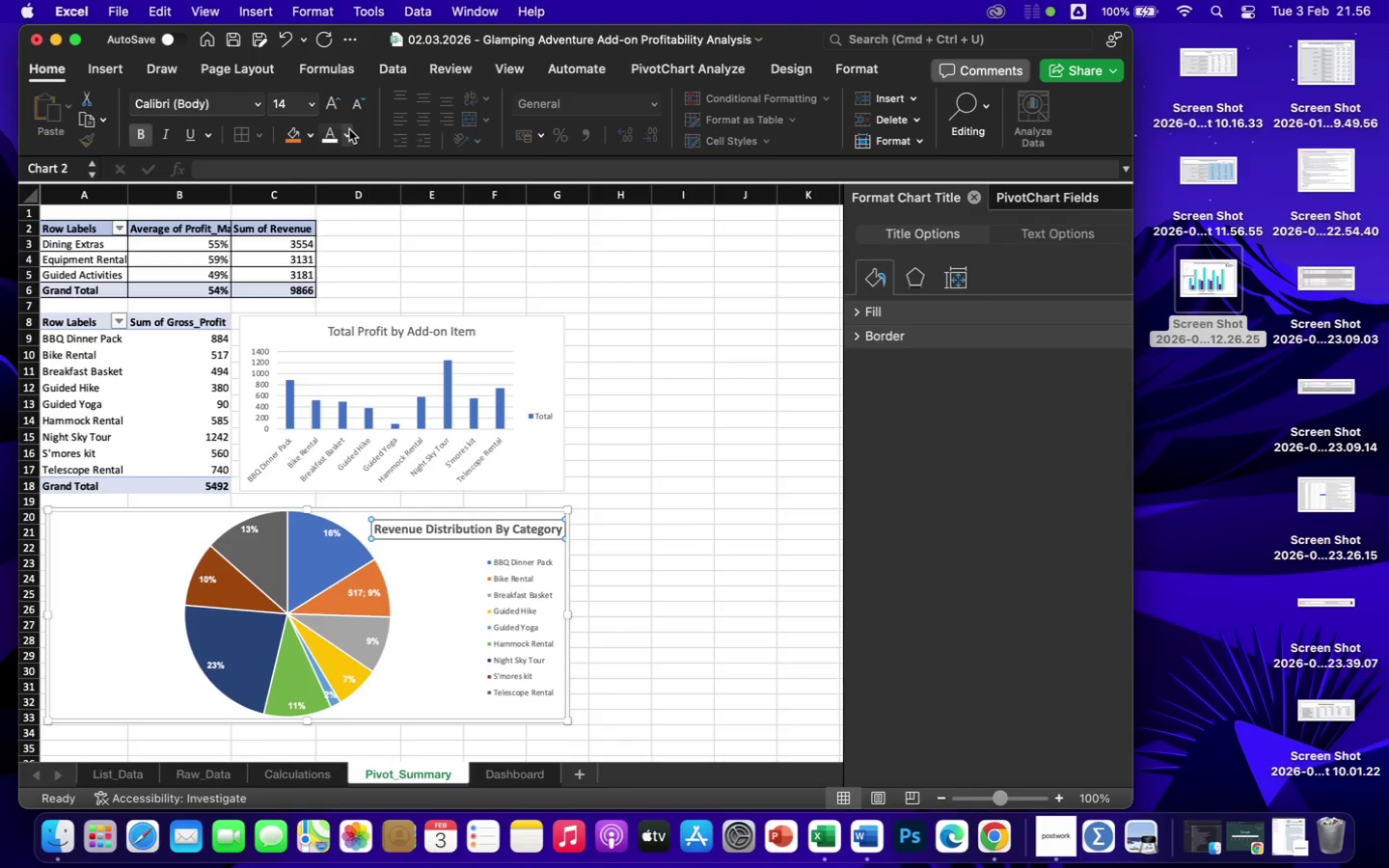 
left_click([352, 129])
 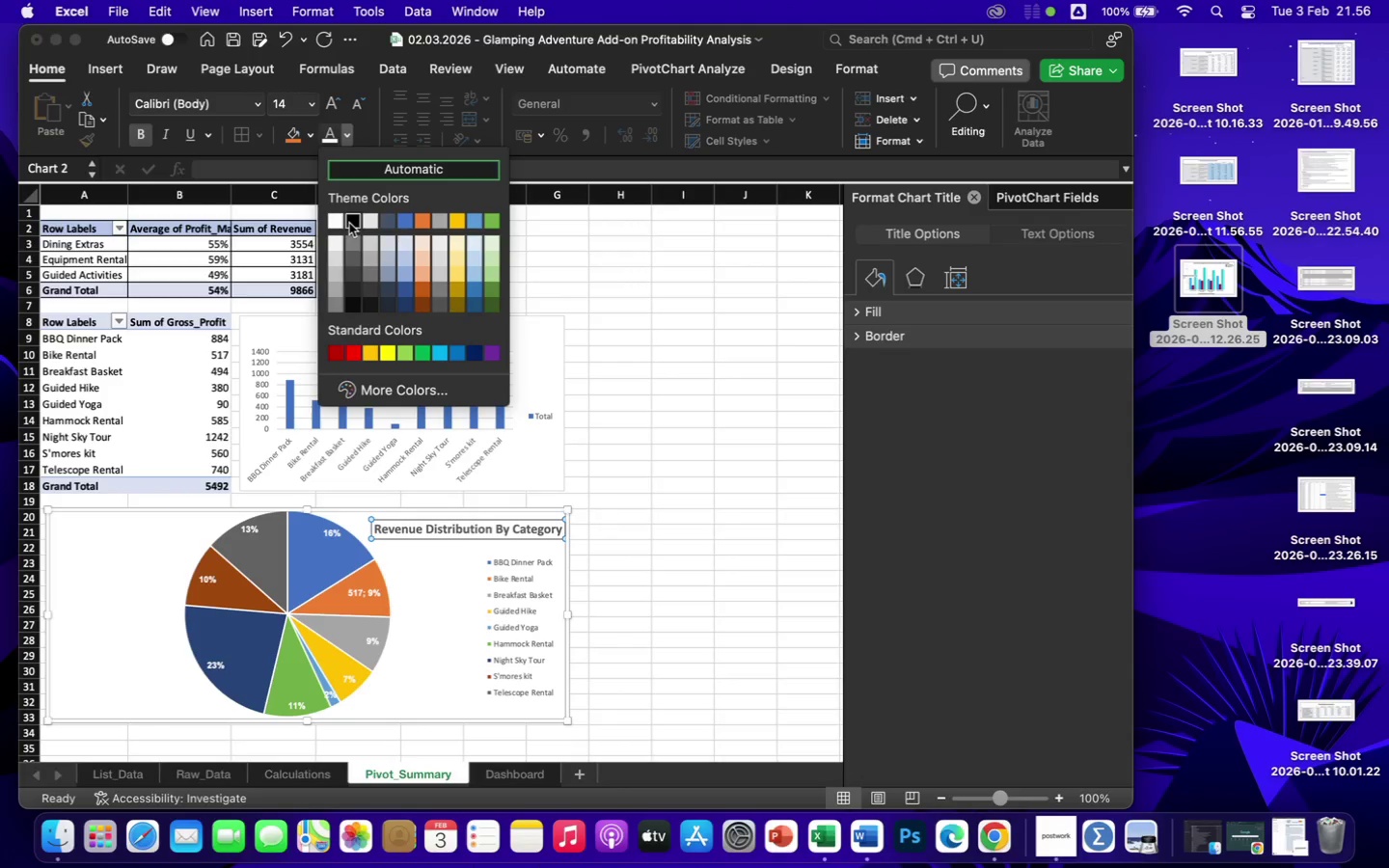 
left_click([353, 224])
 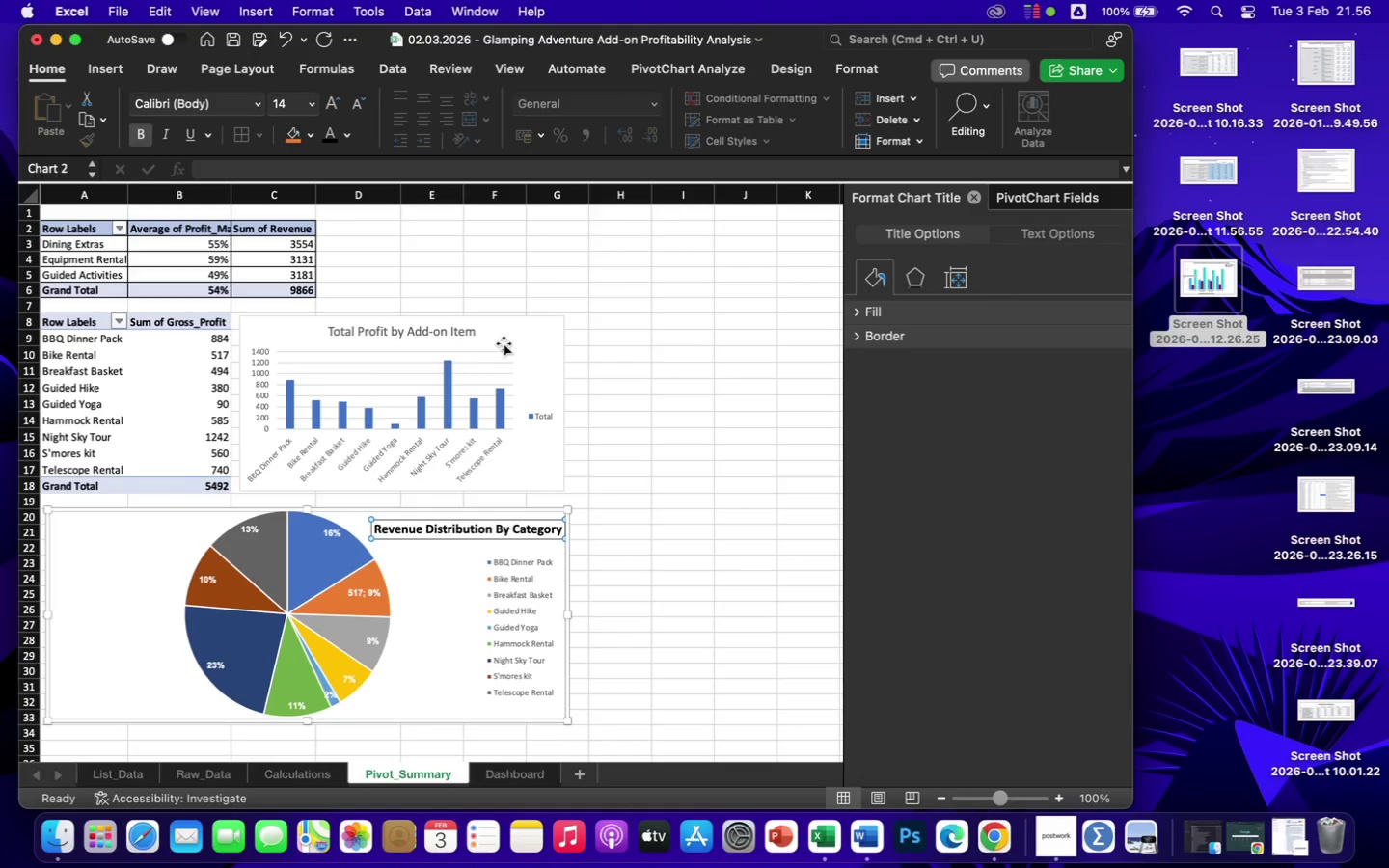 
left_click([467, 331])
 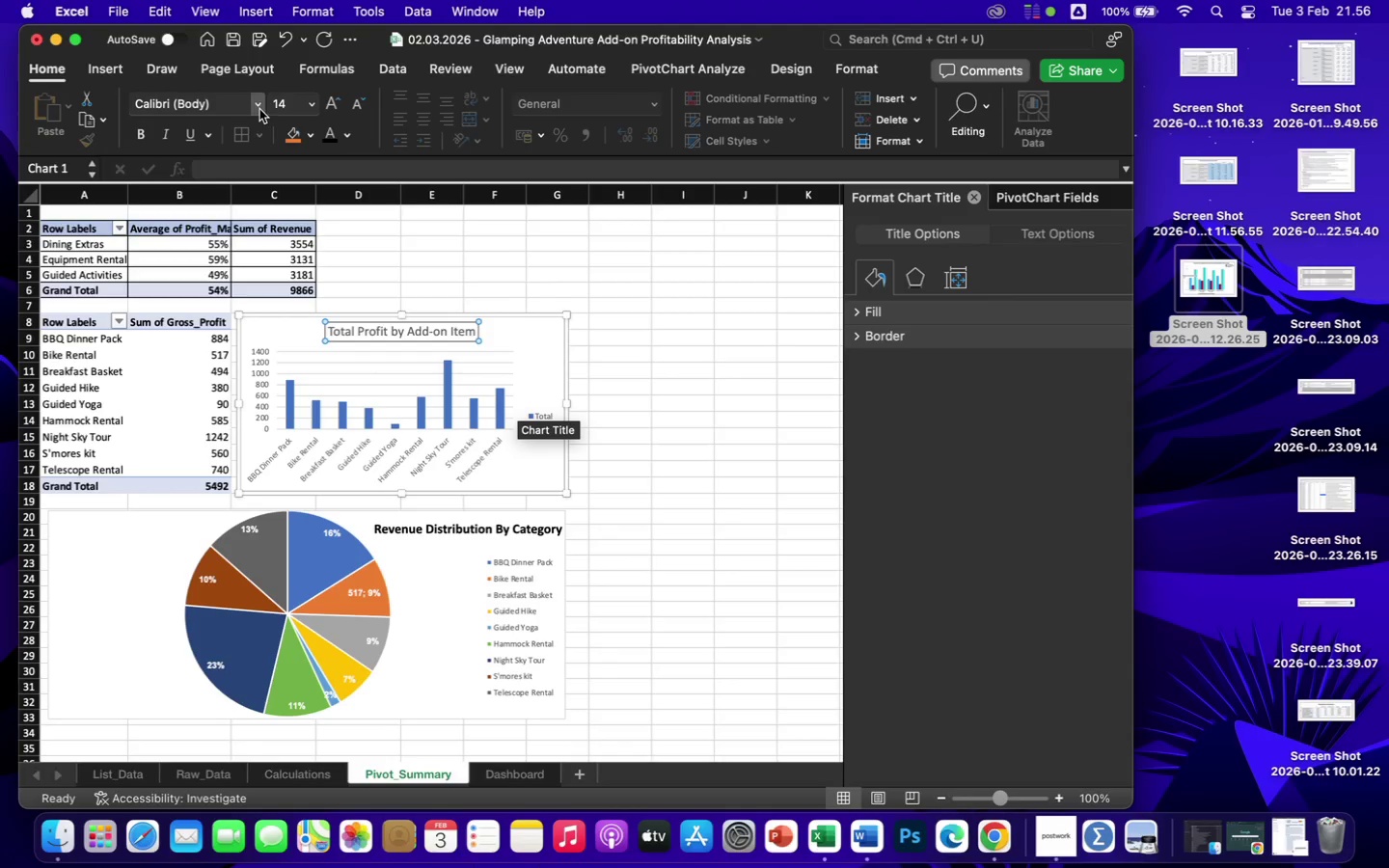 
left_click([327, 134])
 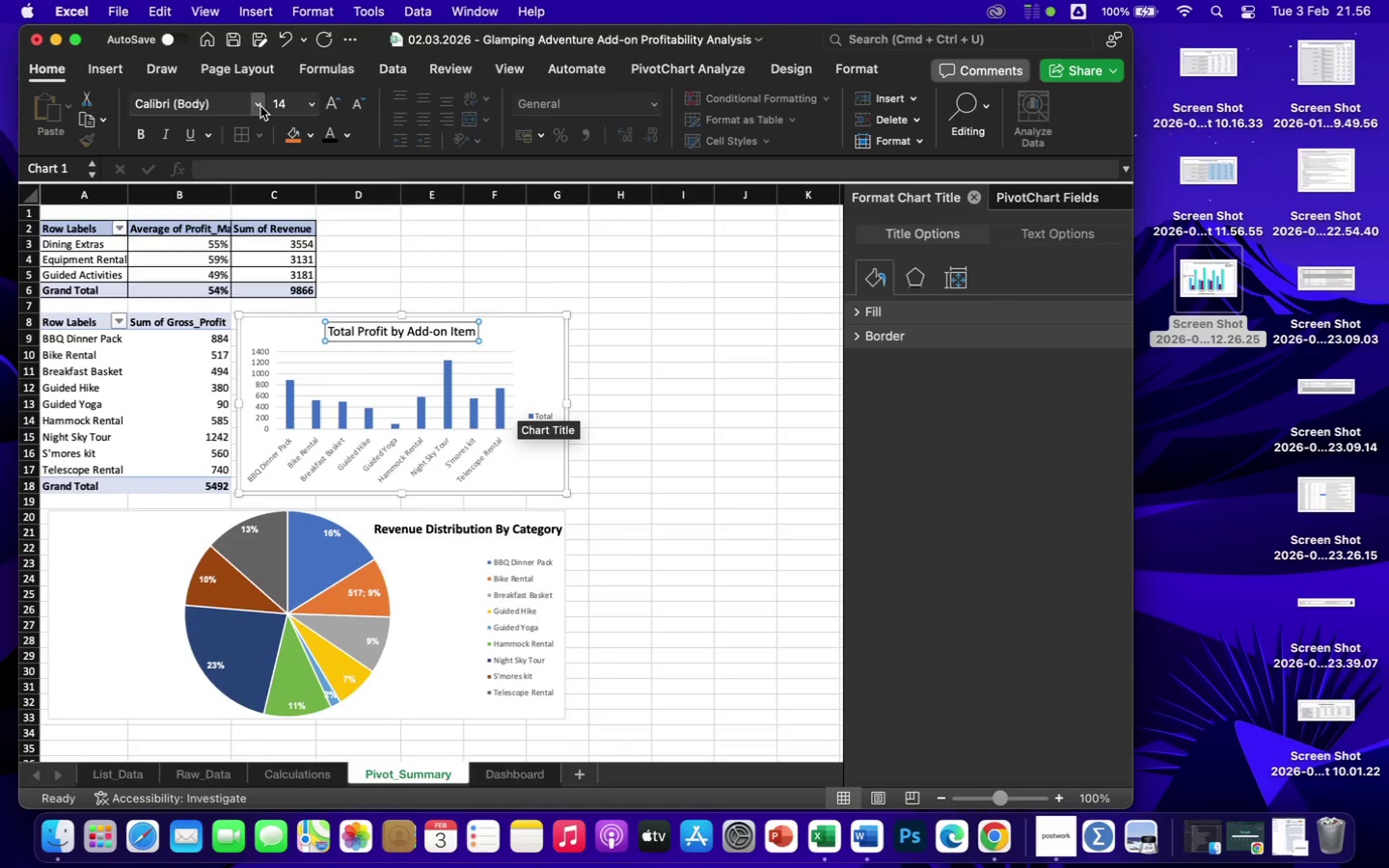 
left_click([256, 110])
 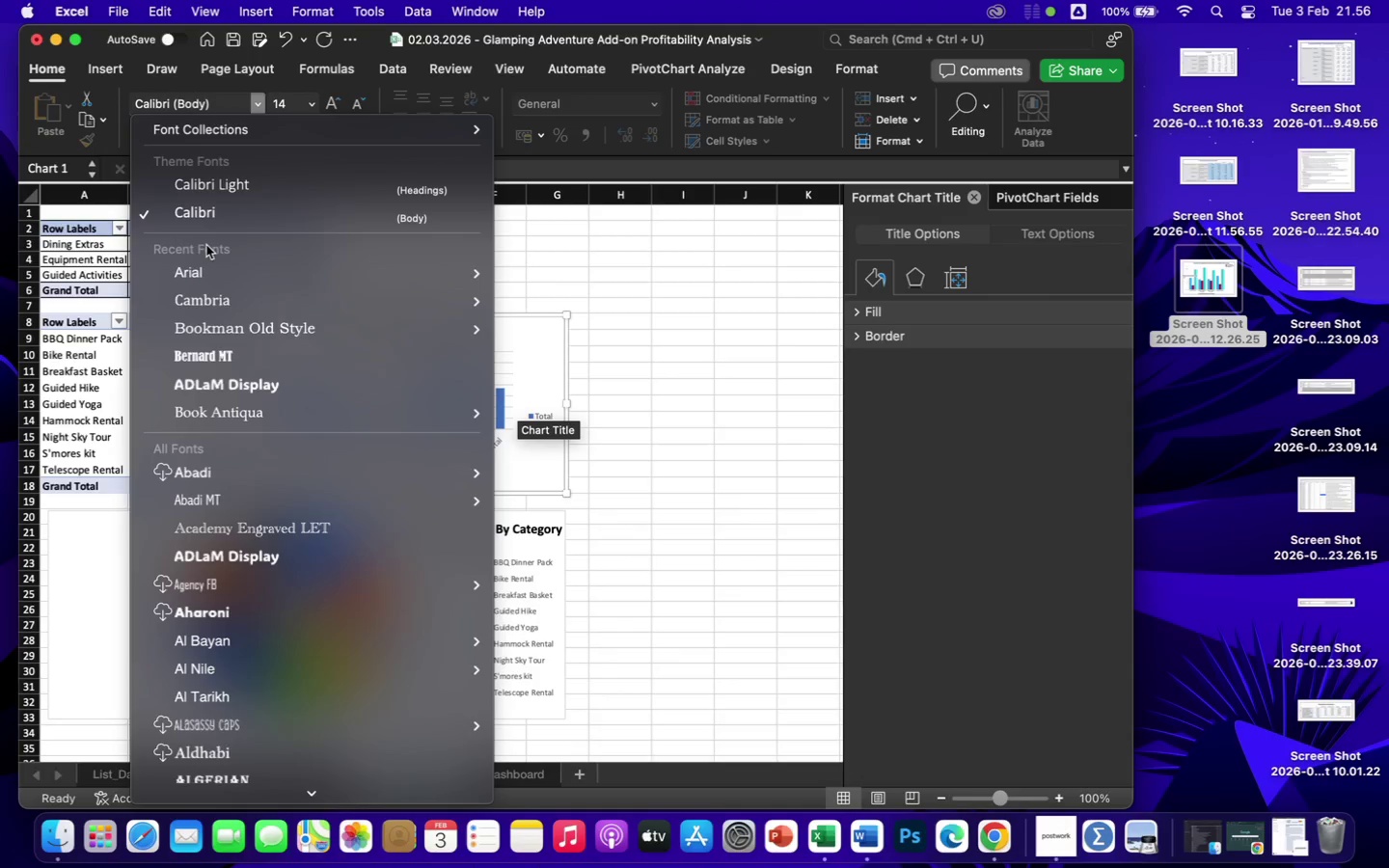 
left_click([197, 271])
 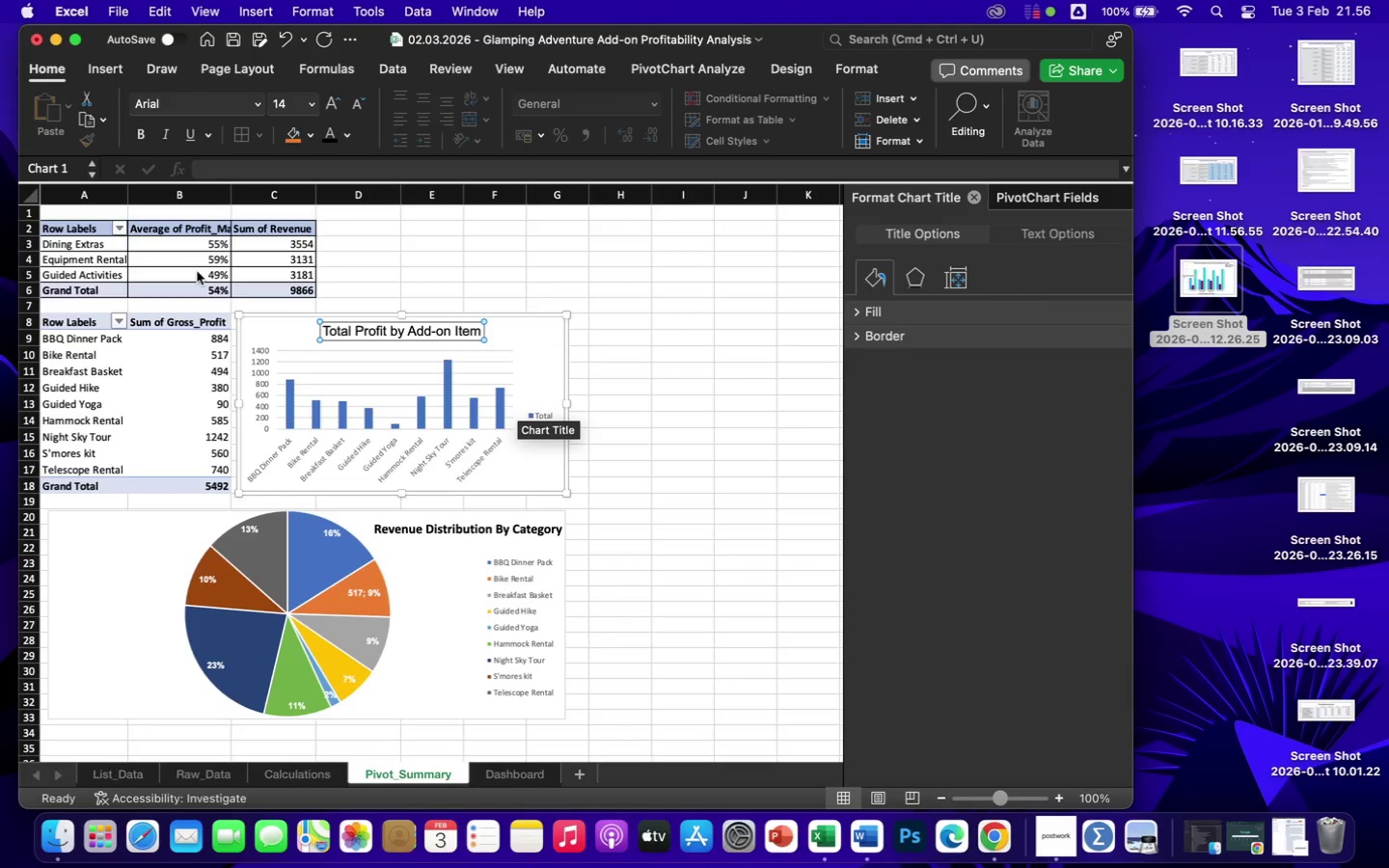 
wait(9.8)
 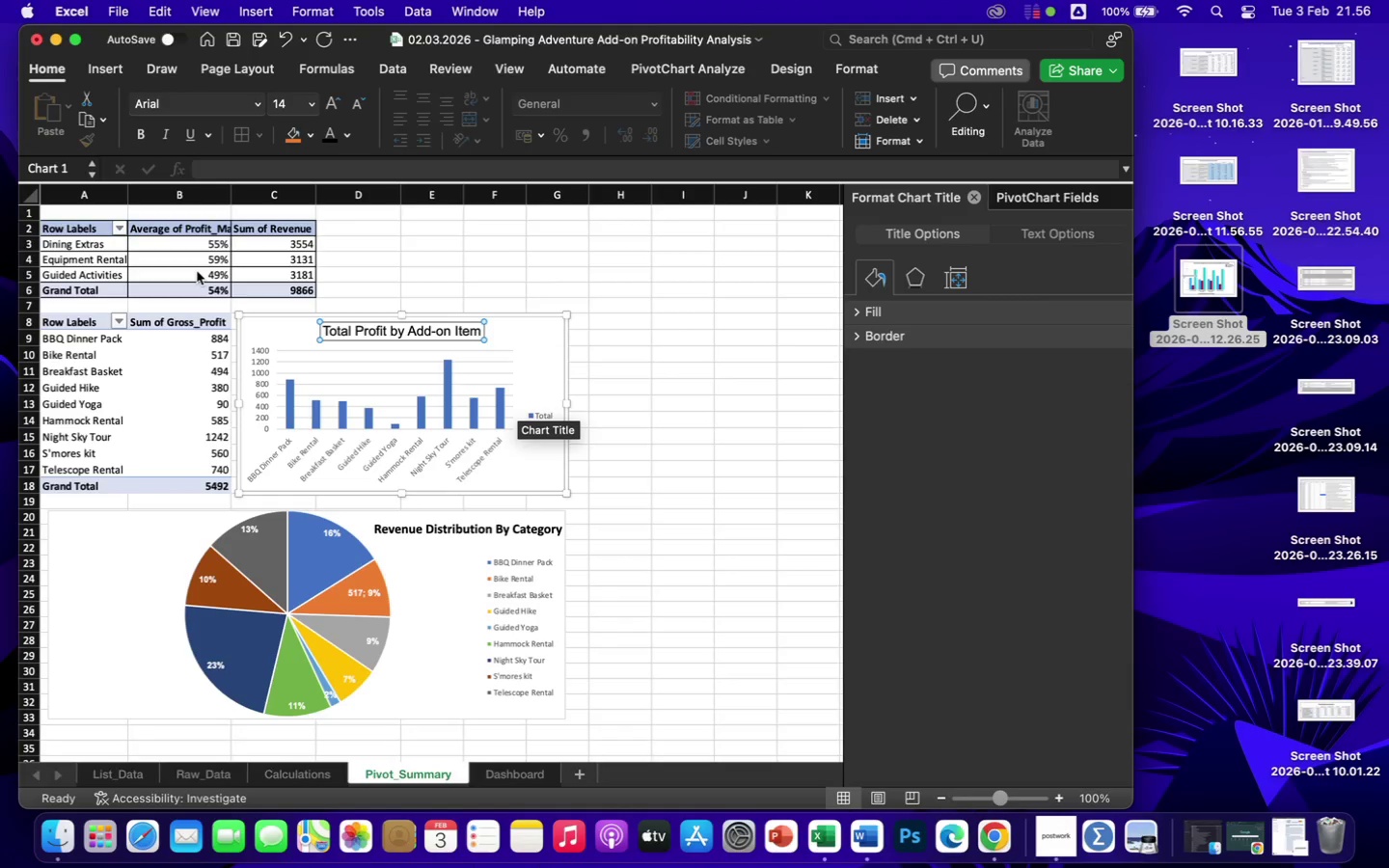 
left_click([525, 774])
 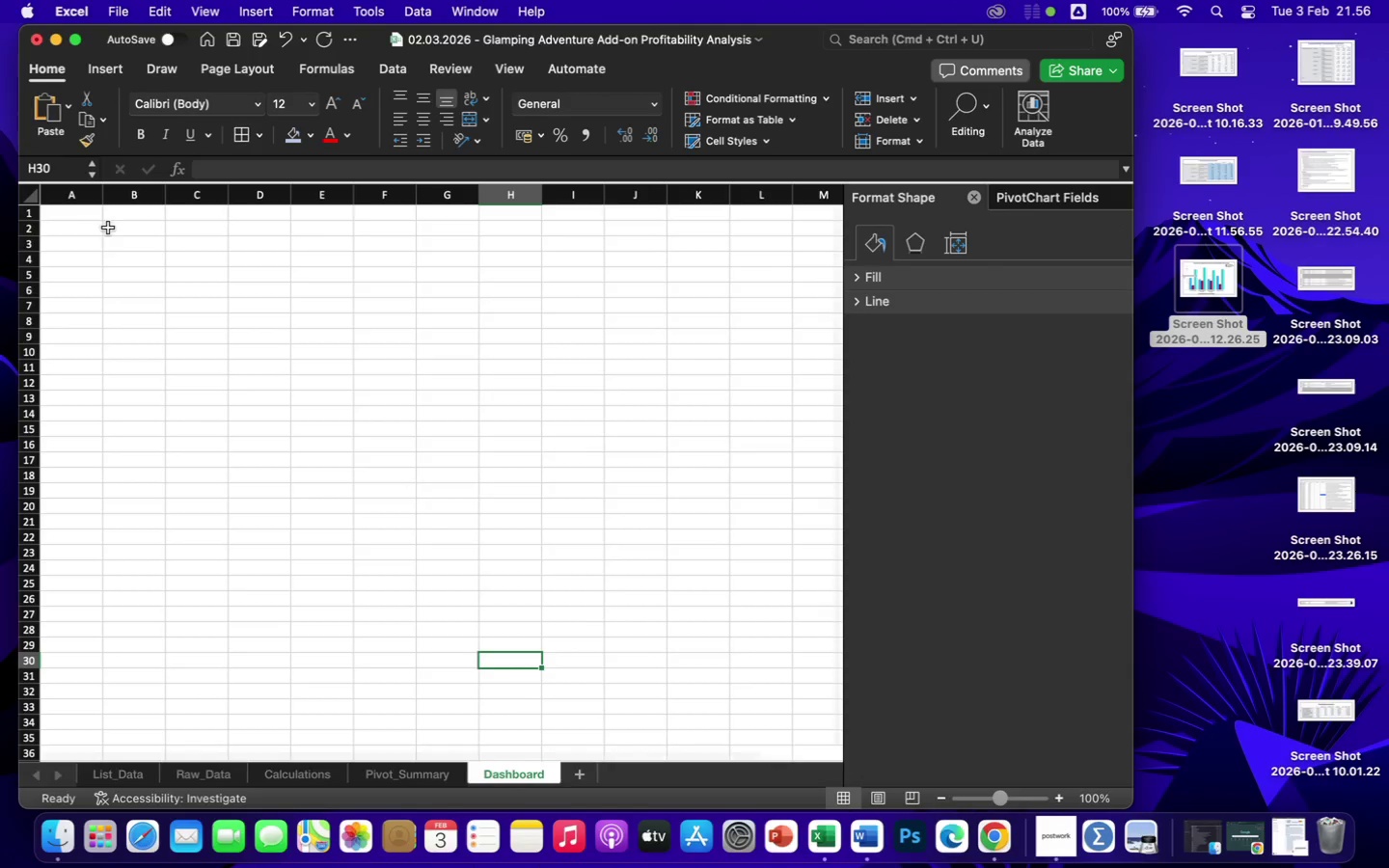 
left_click([123, 230])
 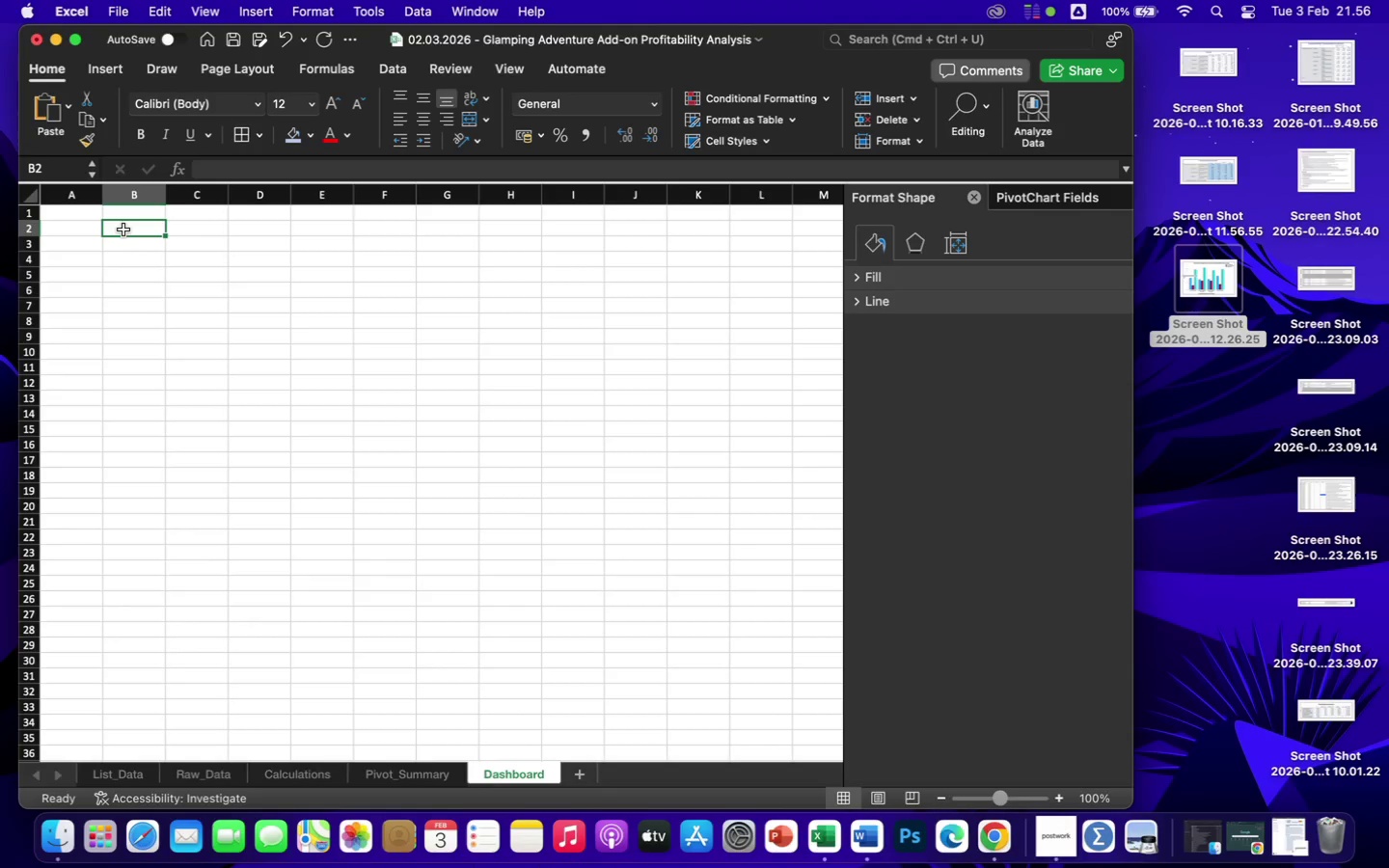 
type(Glamping Add-on Profitability Dashboard)
 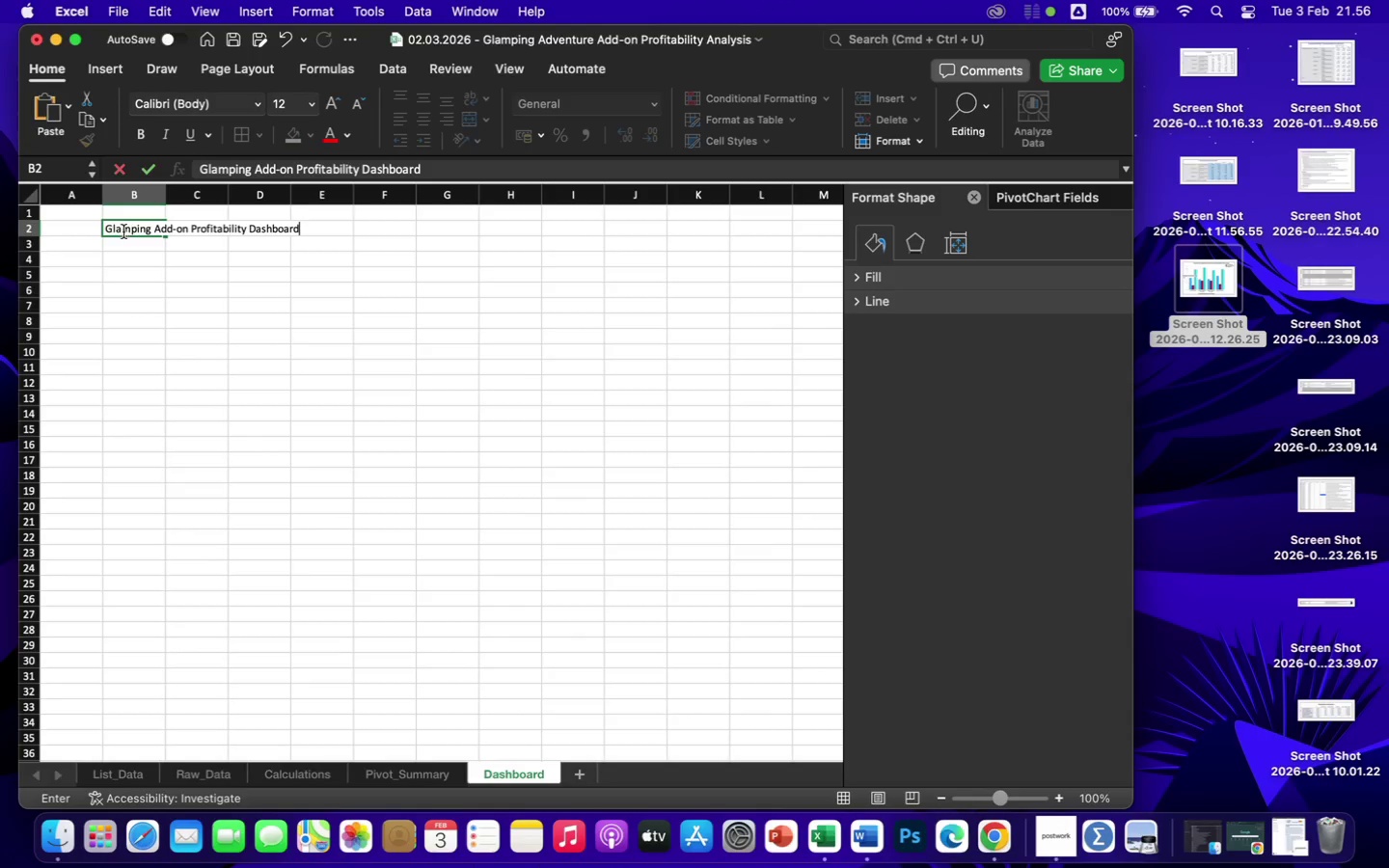 
left_click([164, 304])
 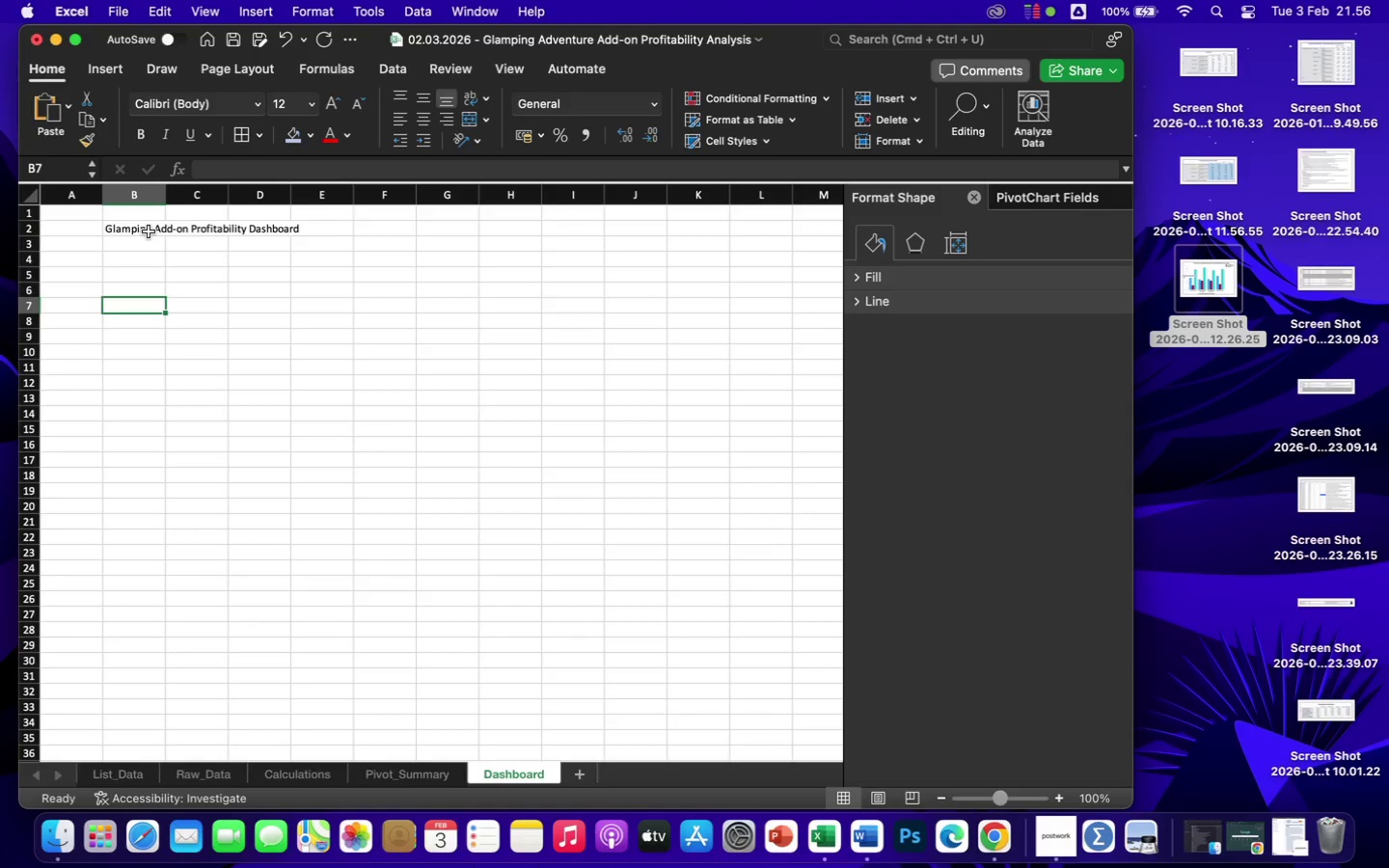 
left_click_drag(start_coordinate=[149, 231], to_coordinate=[562, 234])
 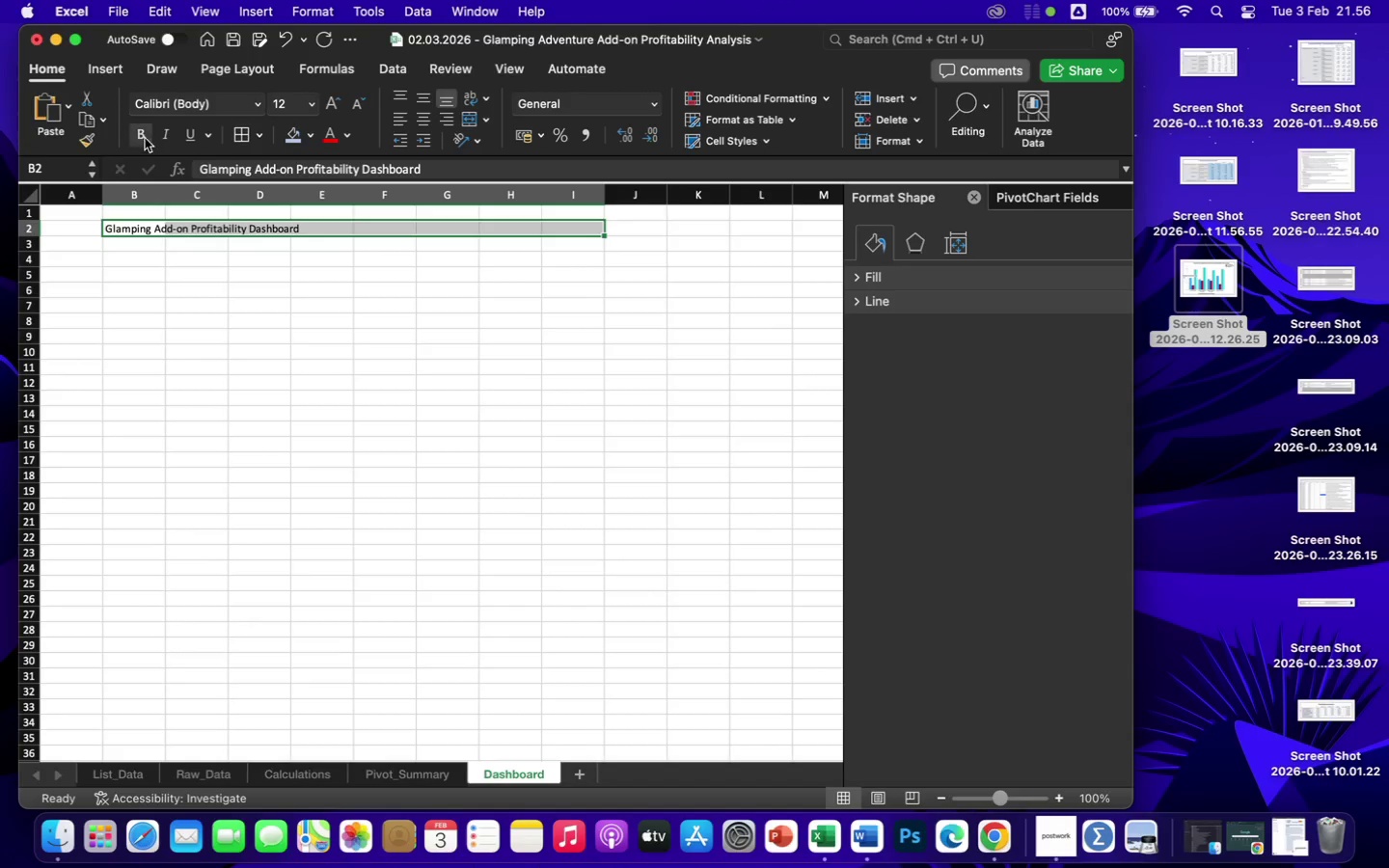 
left_click([137, 138])
 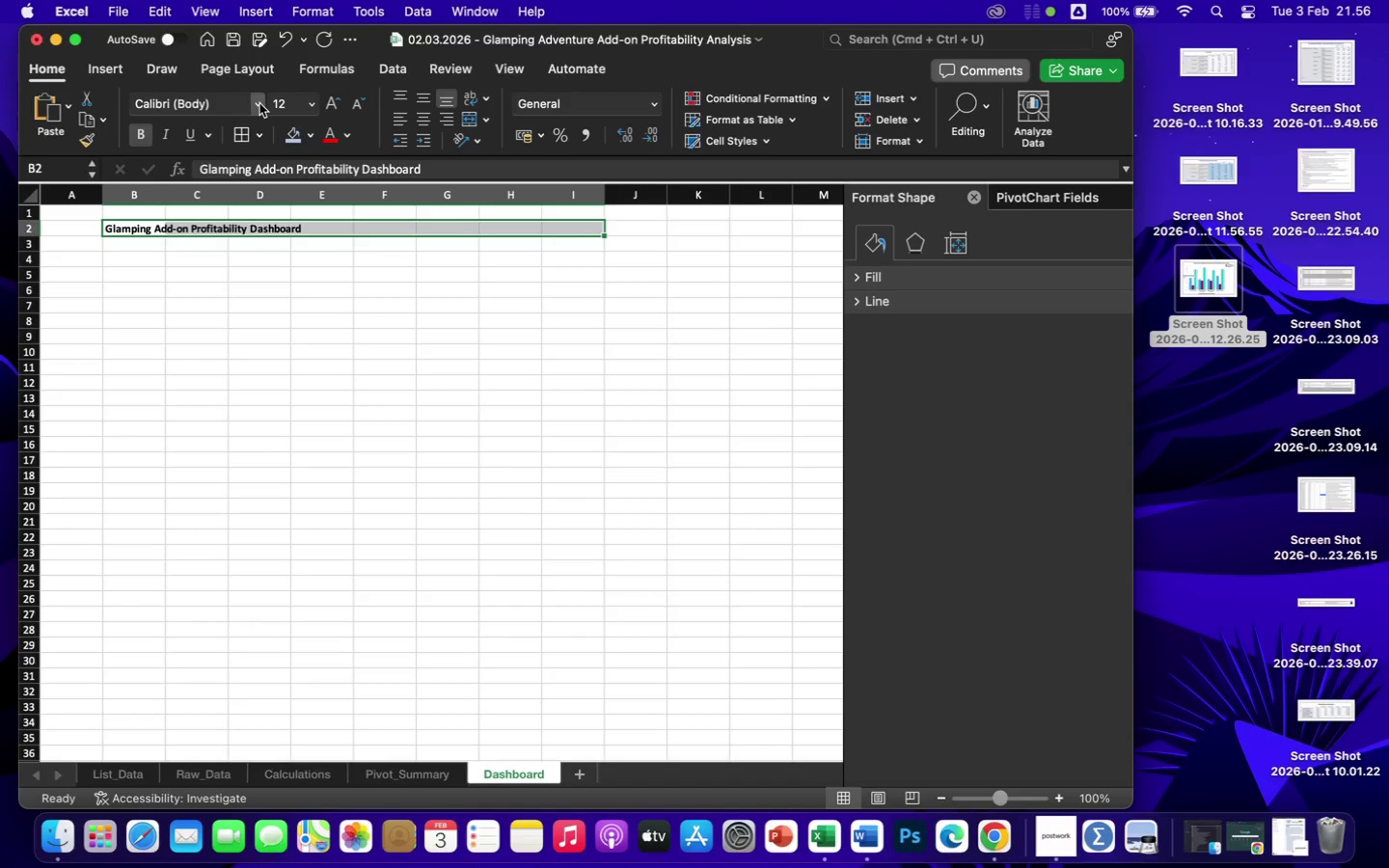 
left_click([260, 104])
 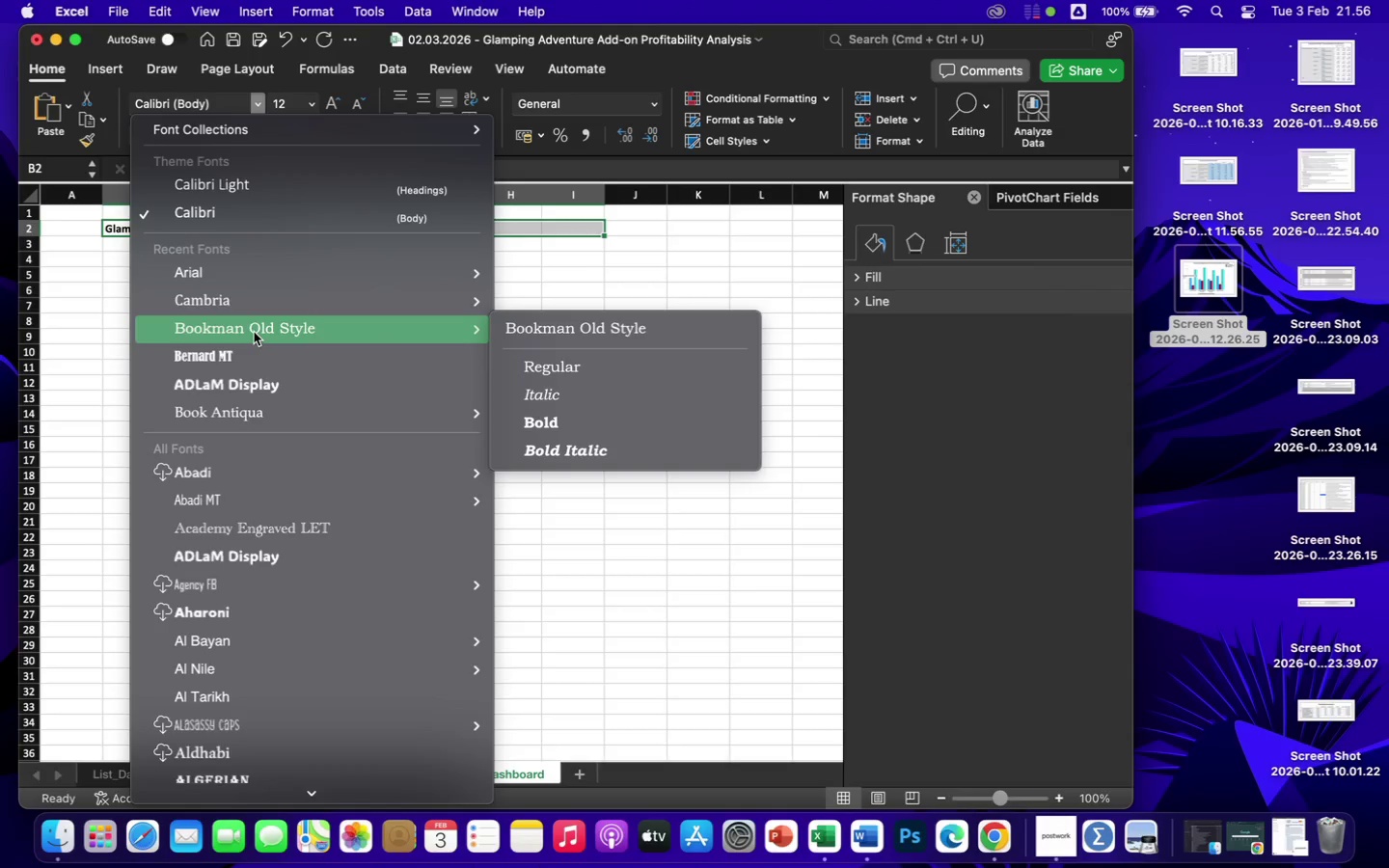 
left_click([247, 388])
 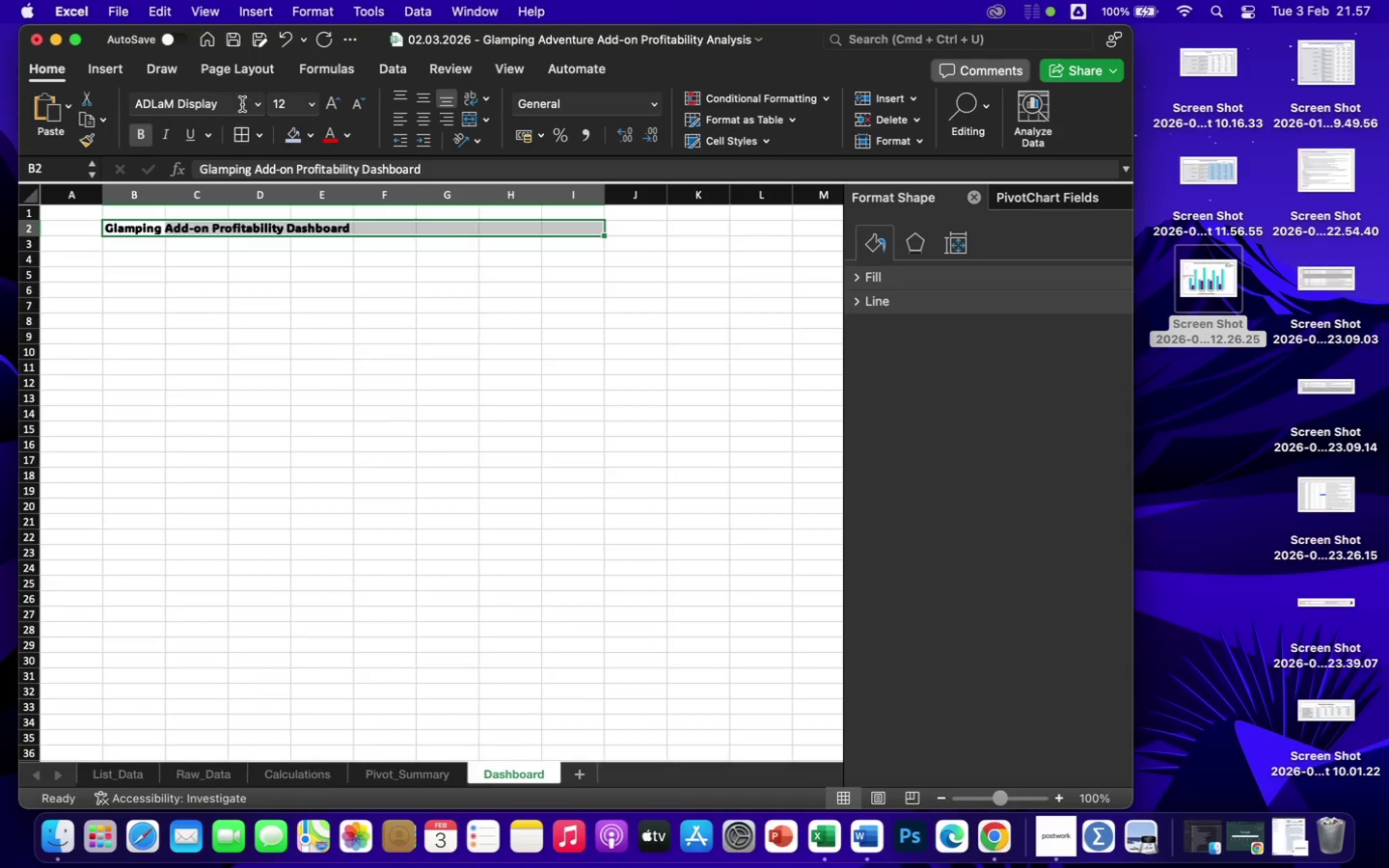 
left_click([311, 104])
 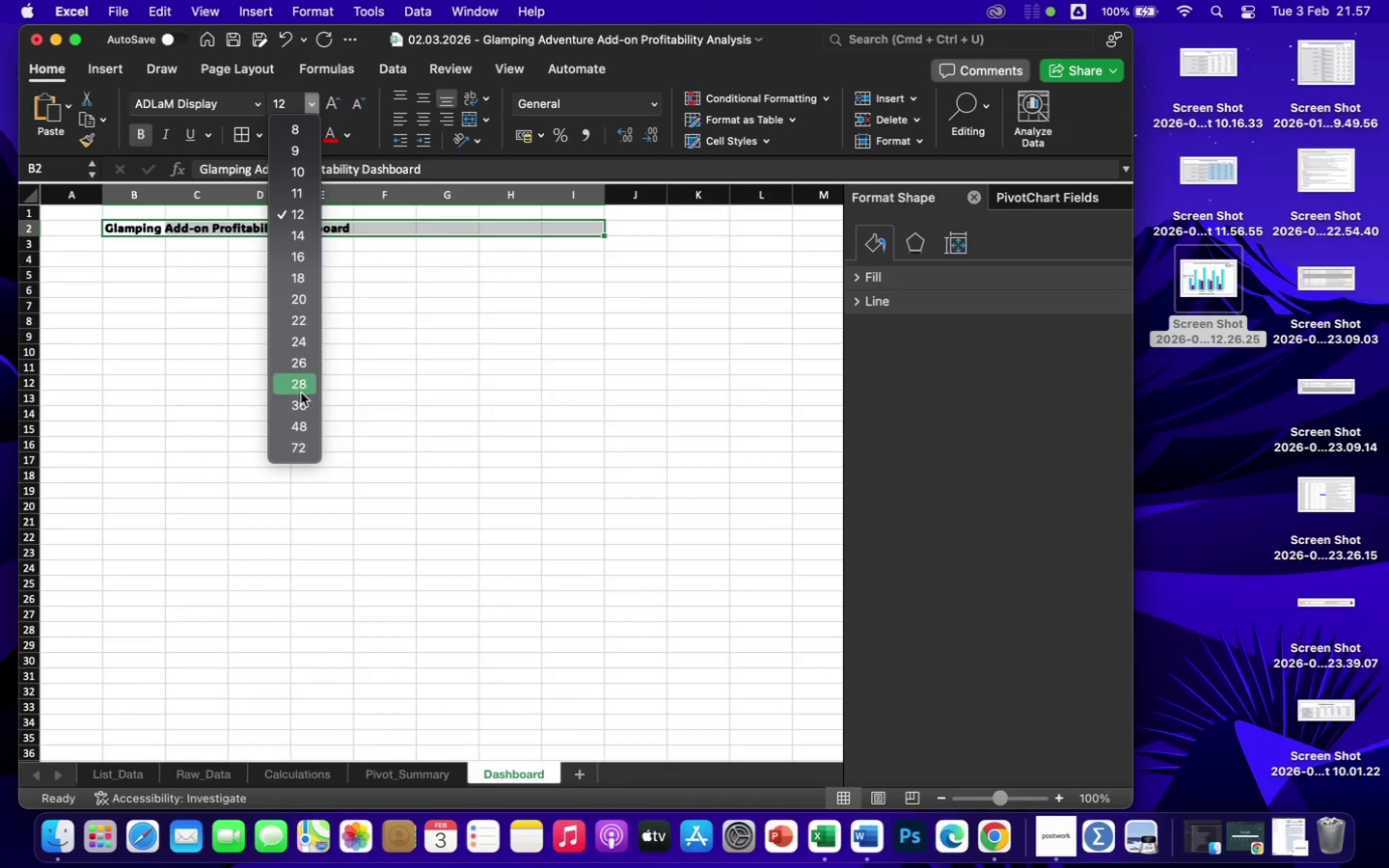 
left_click([303, 405])
 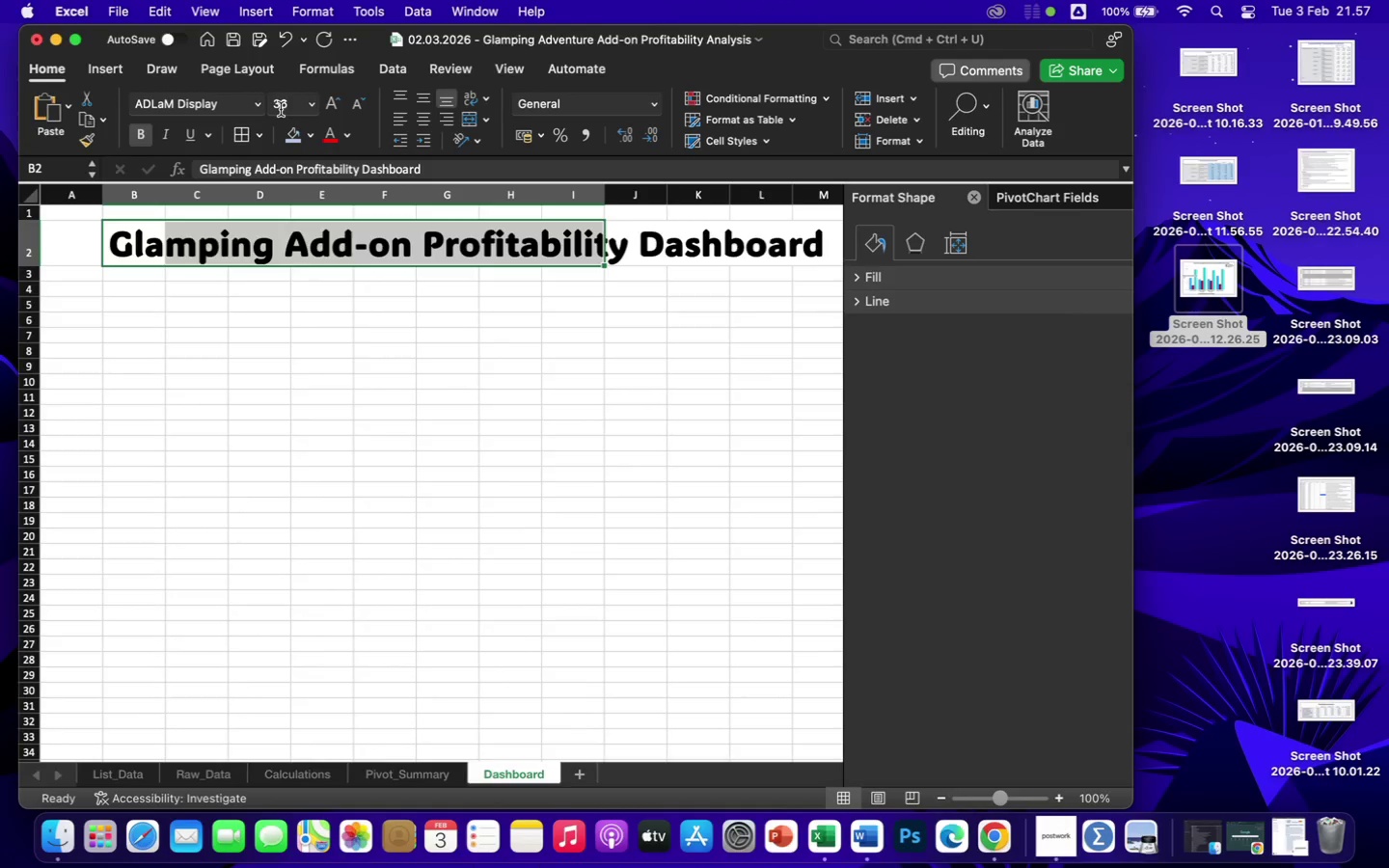 
left_click([310, 100])
 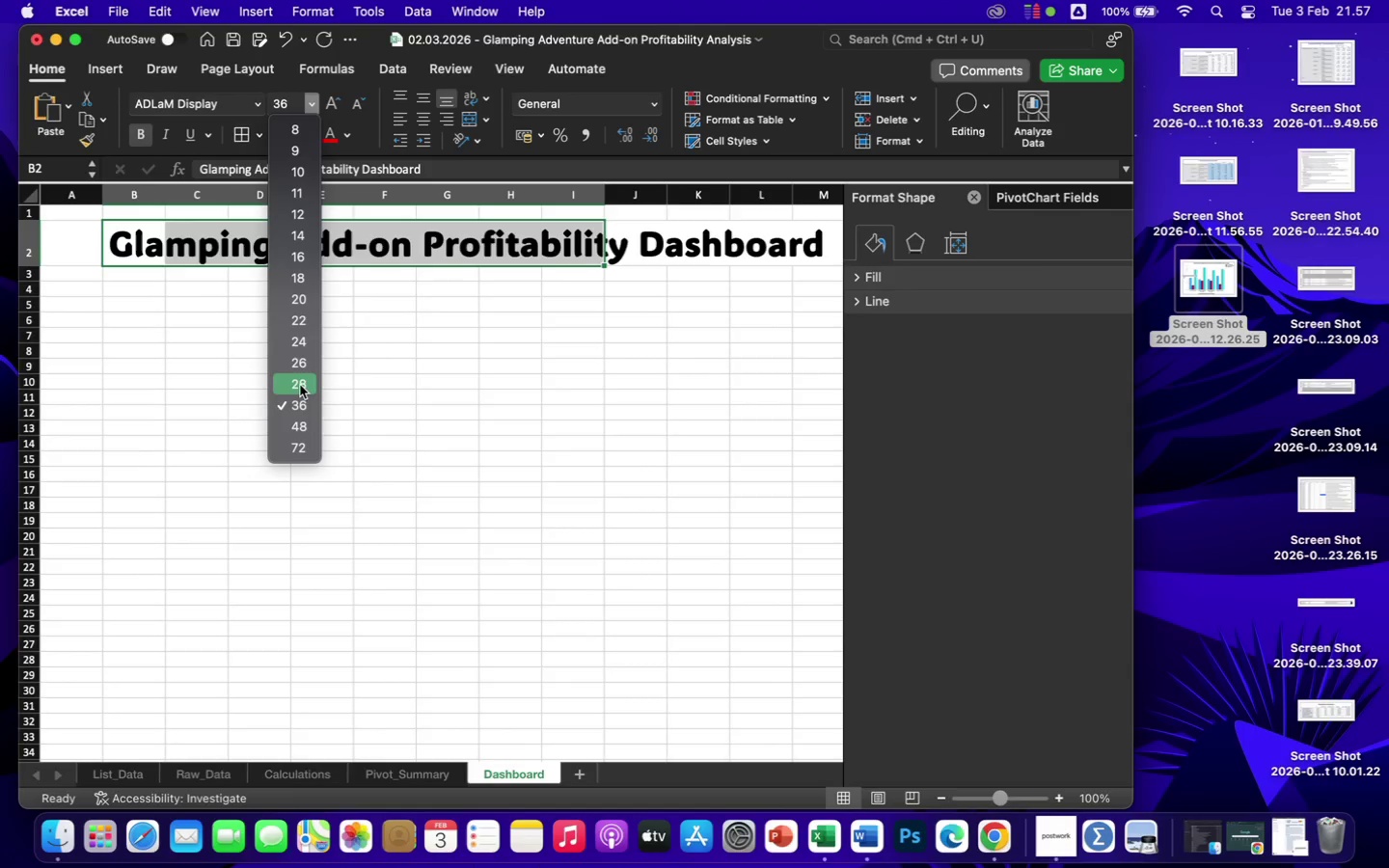 
left_click([300, 385])
 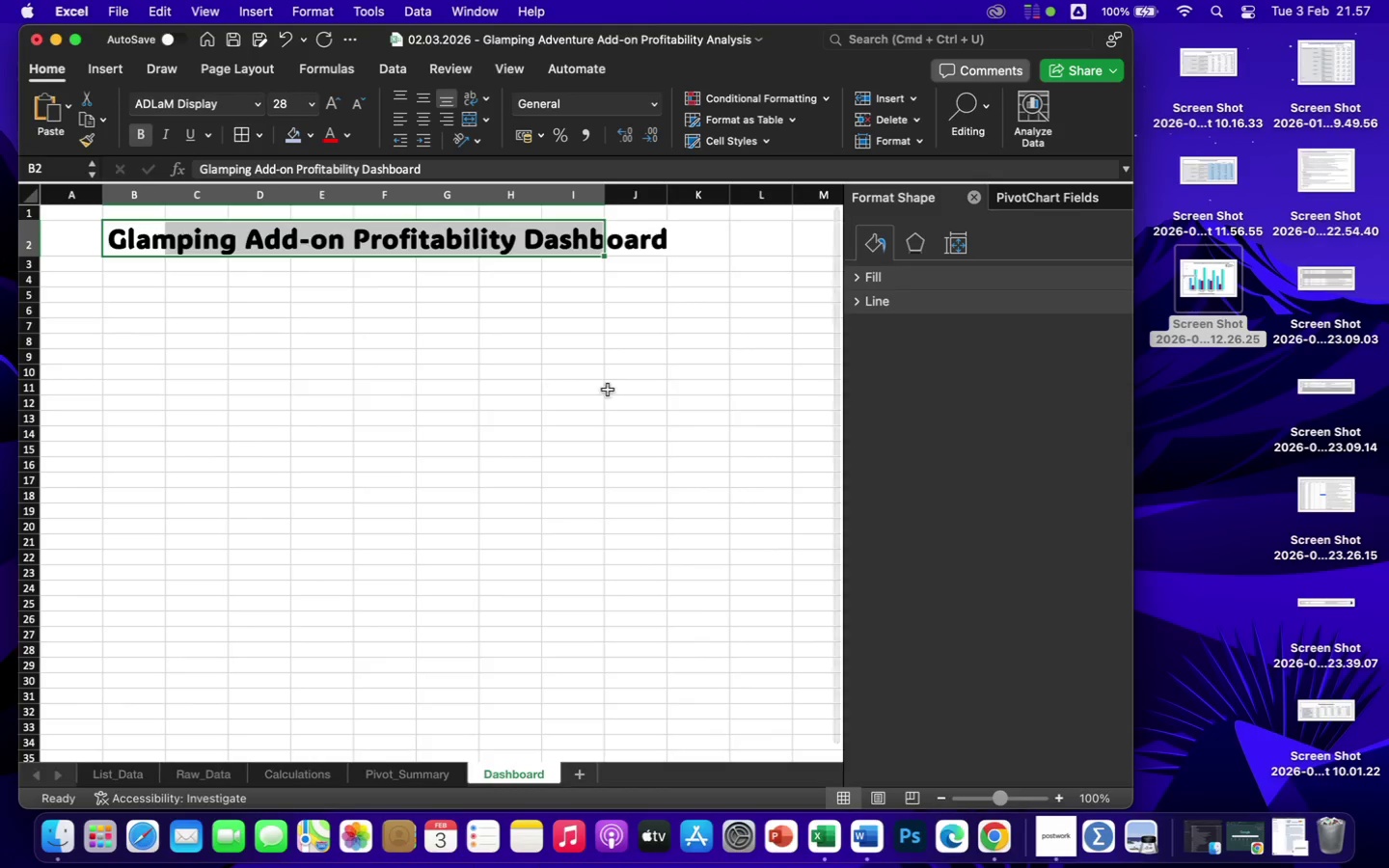 
left_click([711, 427])
 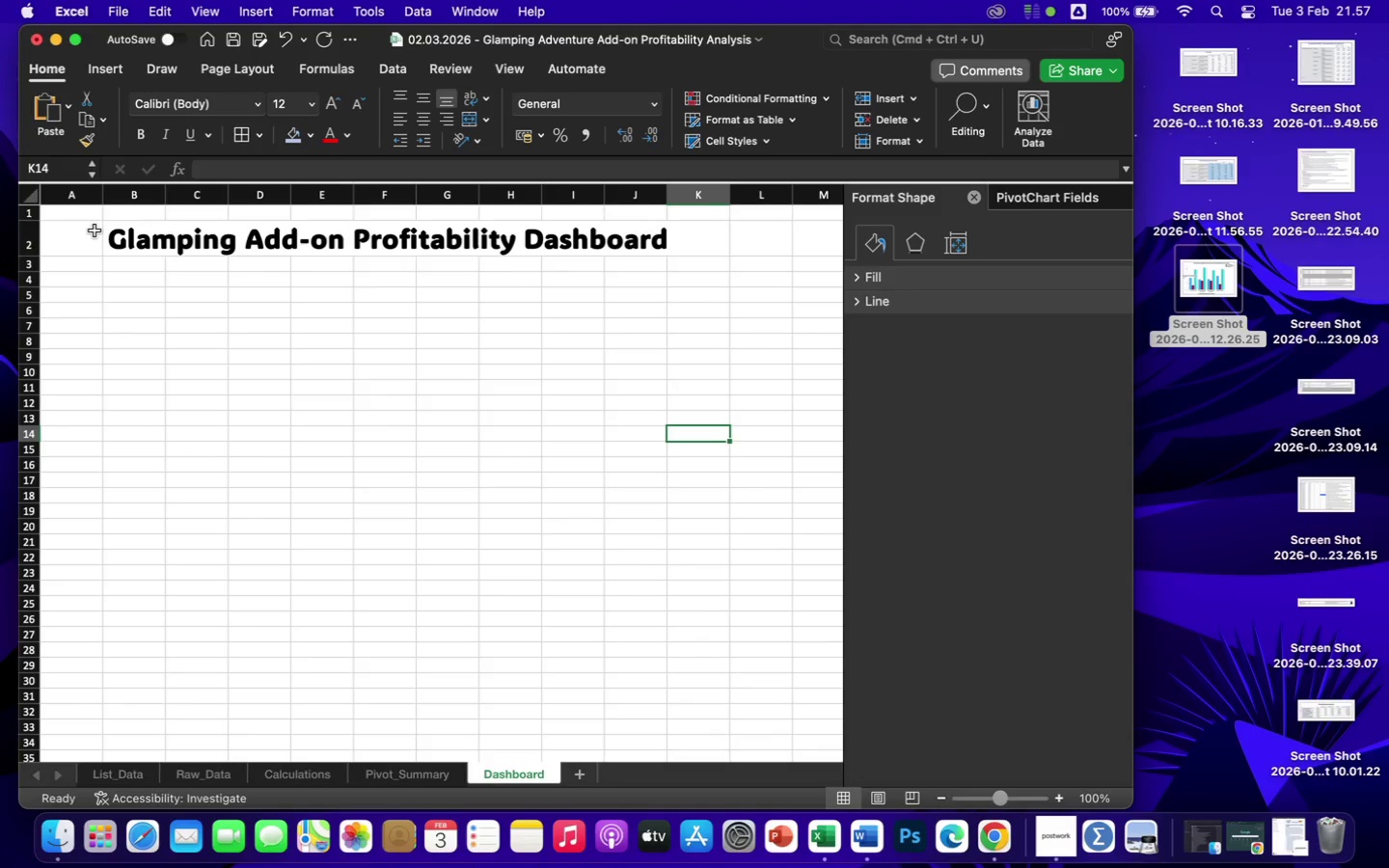 
left_click_drag(start_coordinate=[95, 231], to_coordinate=[712, 234])
 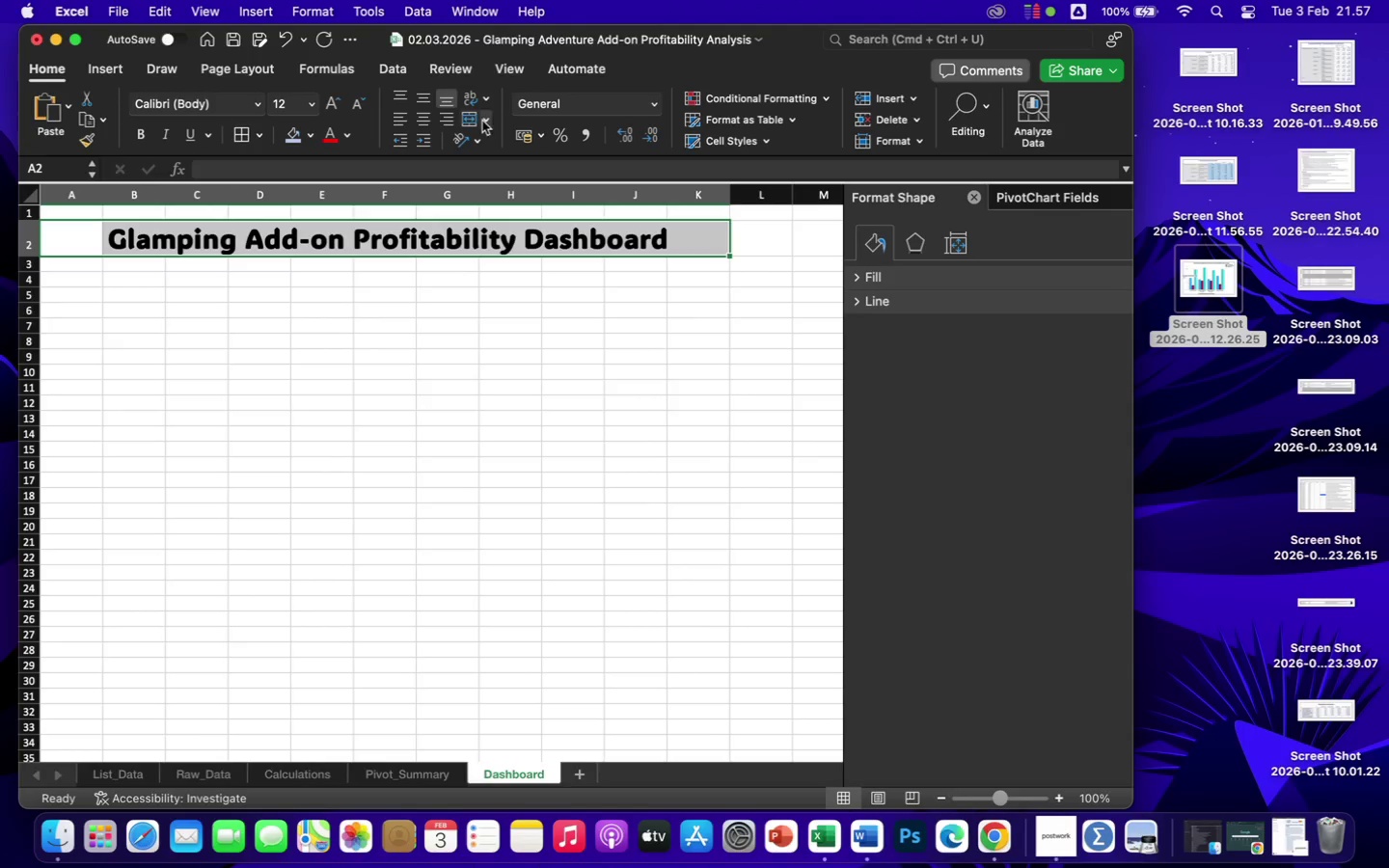 
left_click([471, 117])
 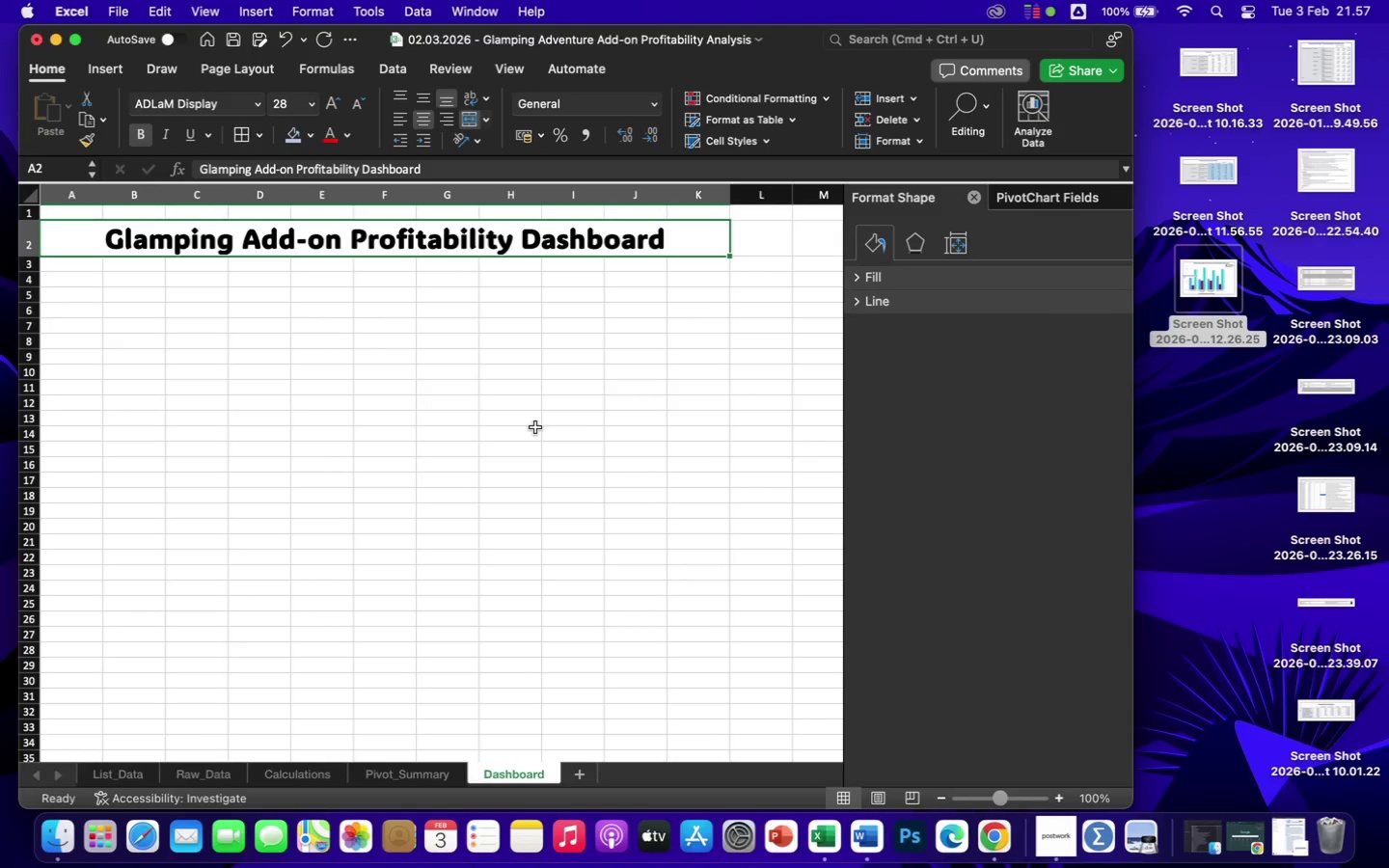 
left_click([534, 427])
 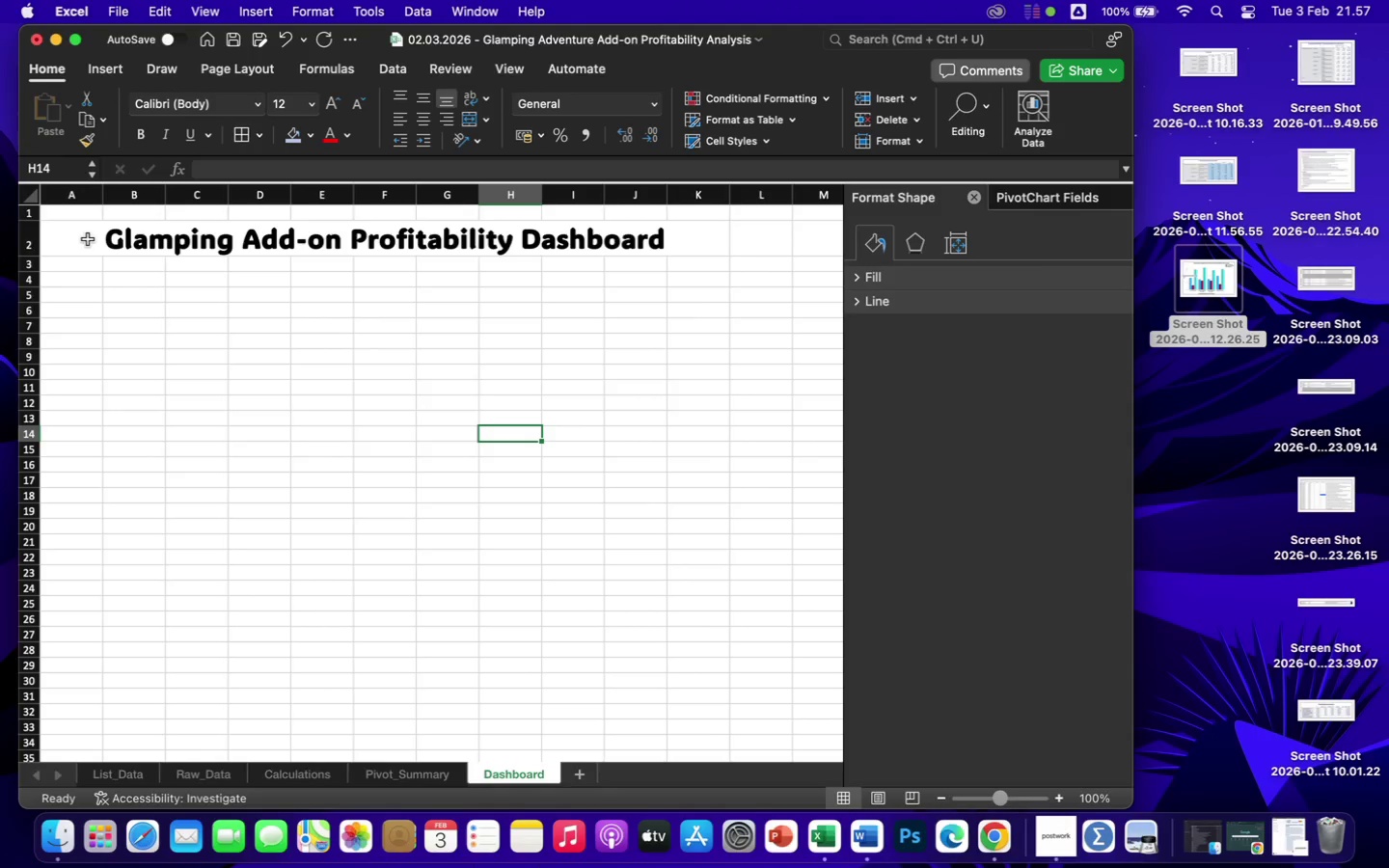 
left_click_drag(start_coordinate=[88, 239], to_coordinate=[503, 743])
 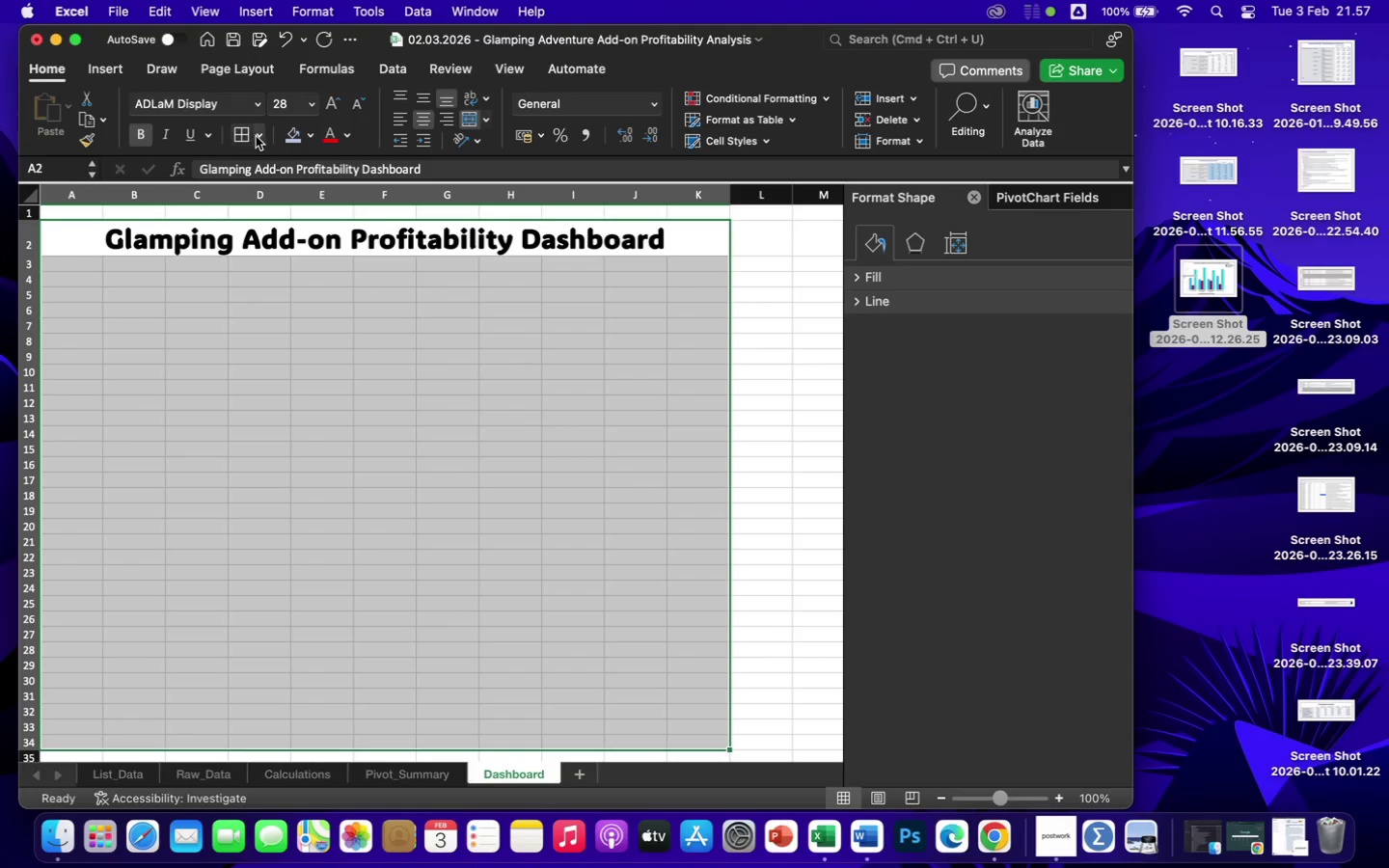 
left_click([256, 136])
 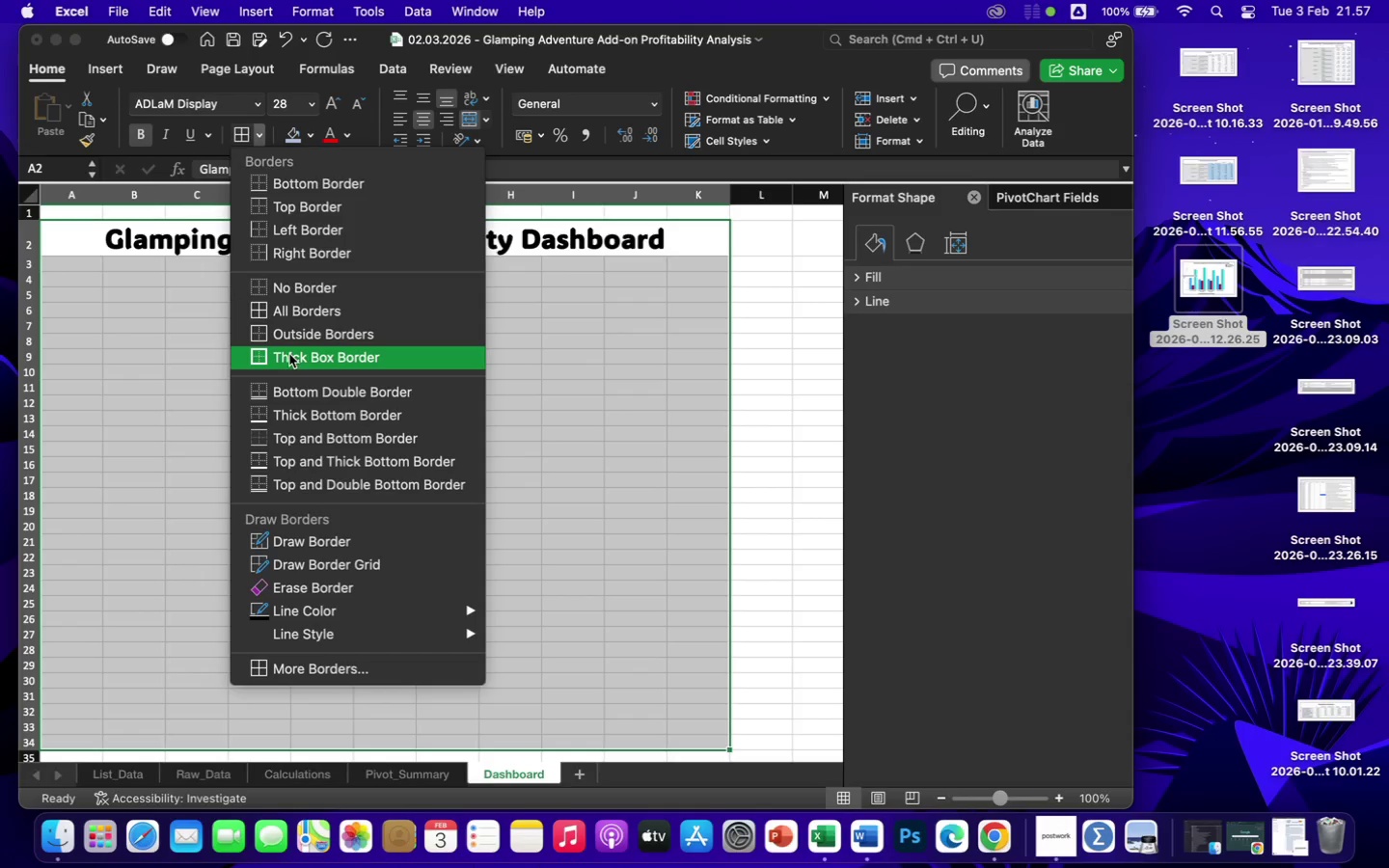 
left_click([297, 359])
 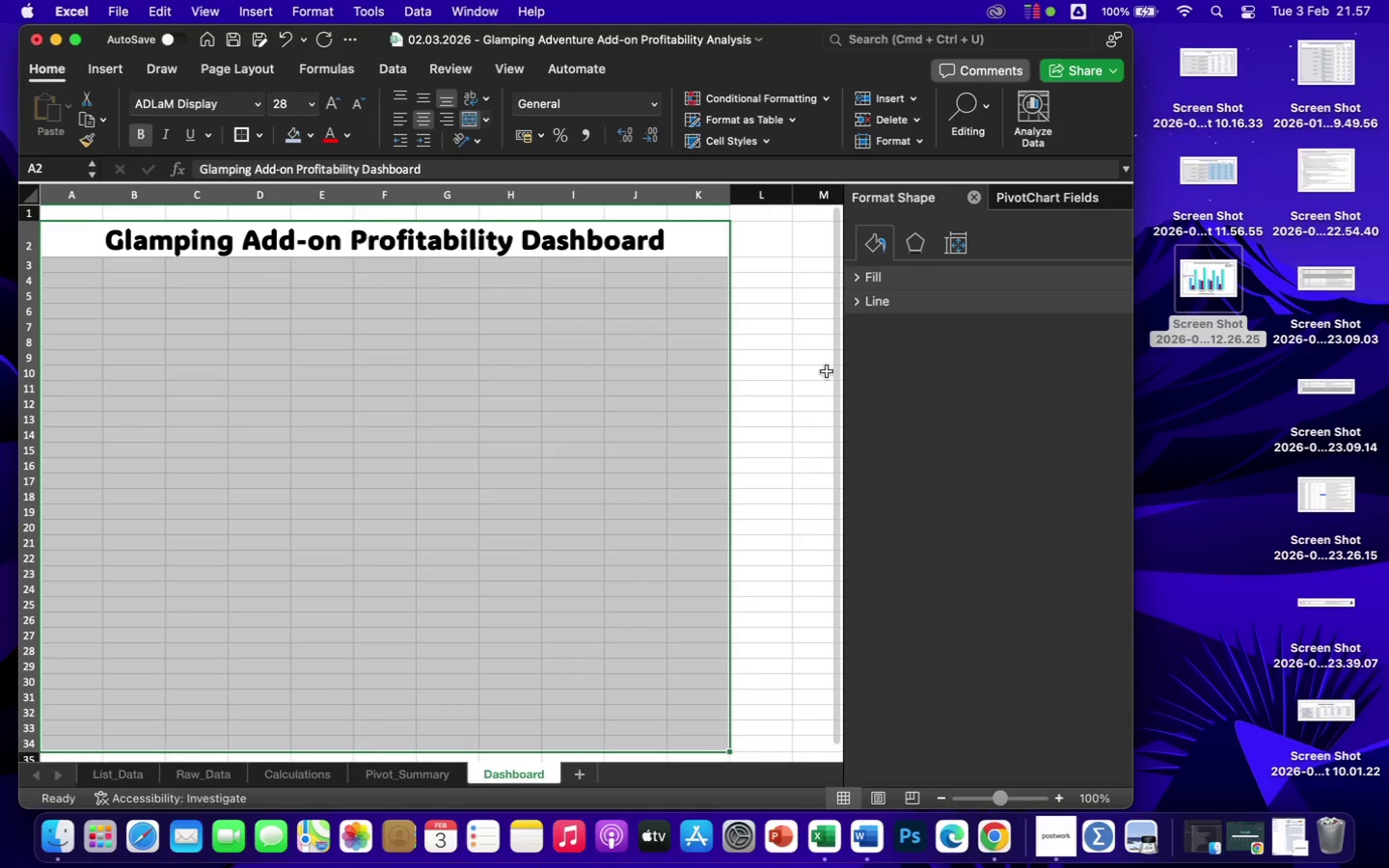 
left_click([780, 356])
 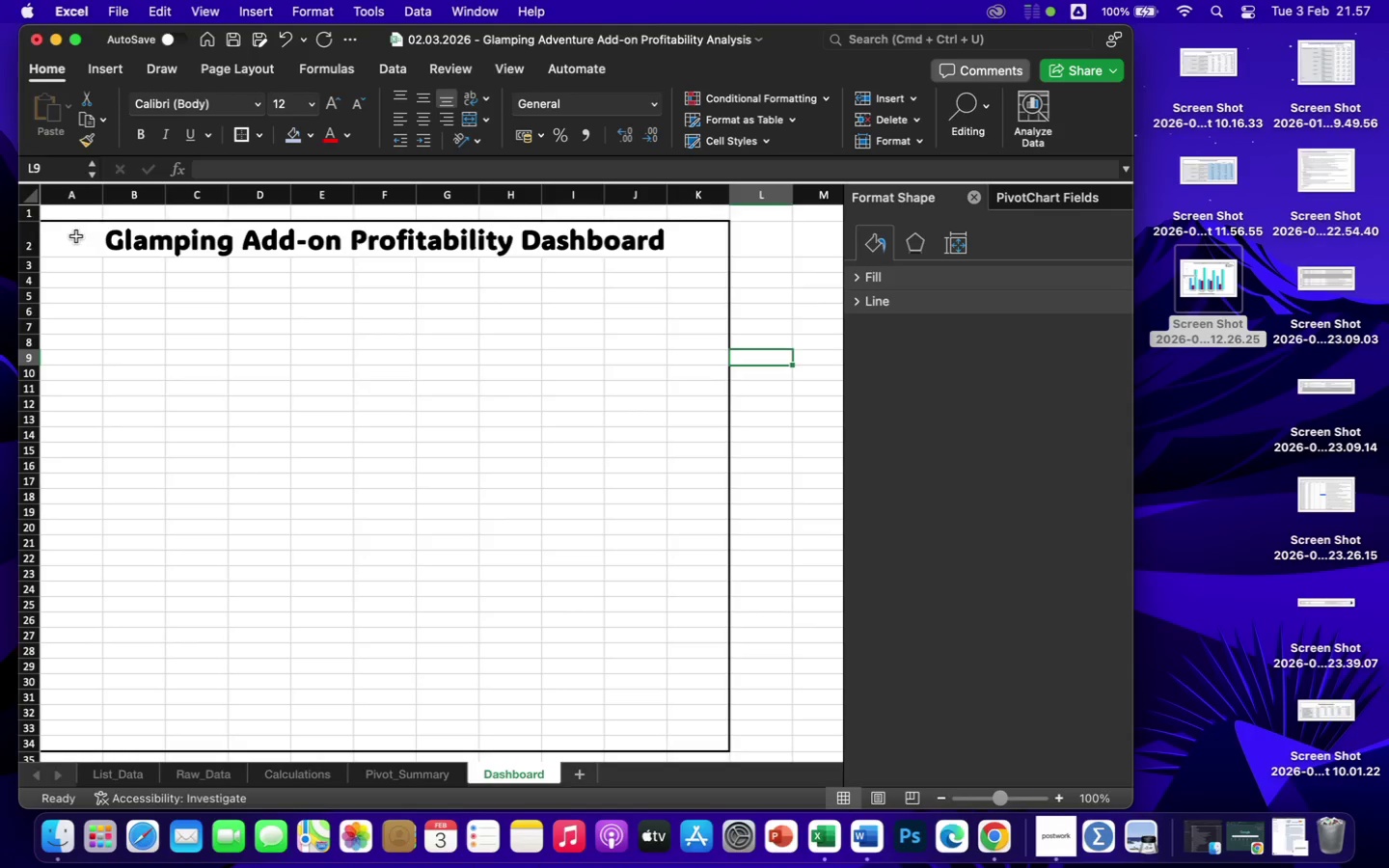 
left_click_drag(start_coordinate=[76, 235], to_coordinate=[289, 269])
 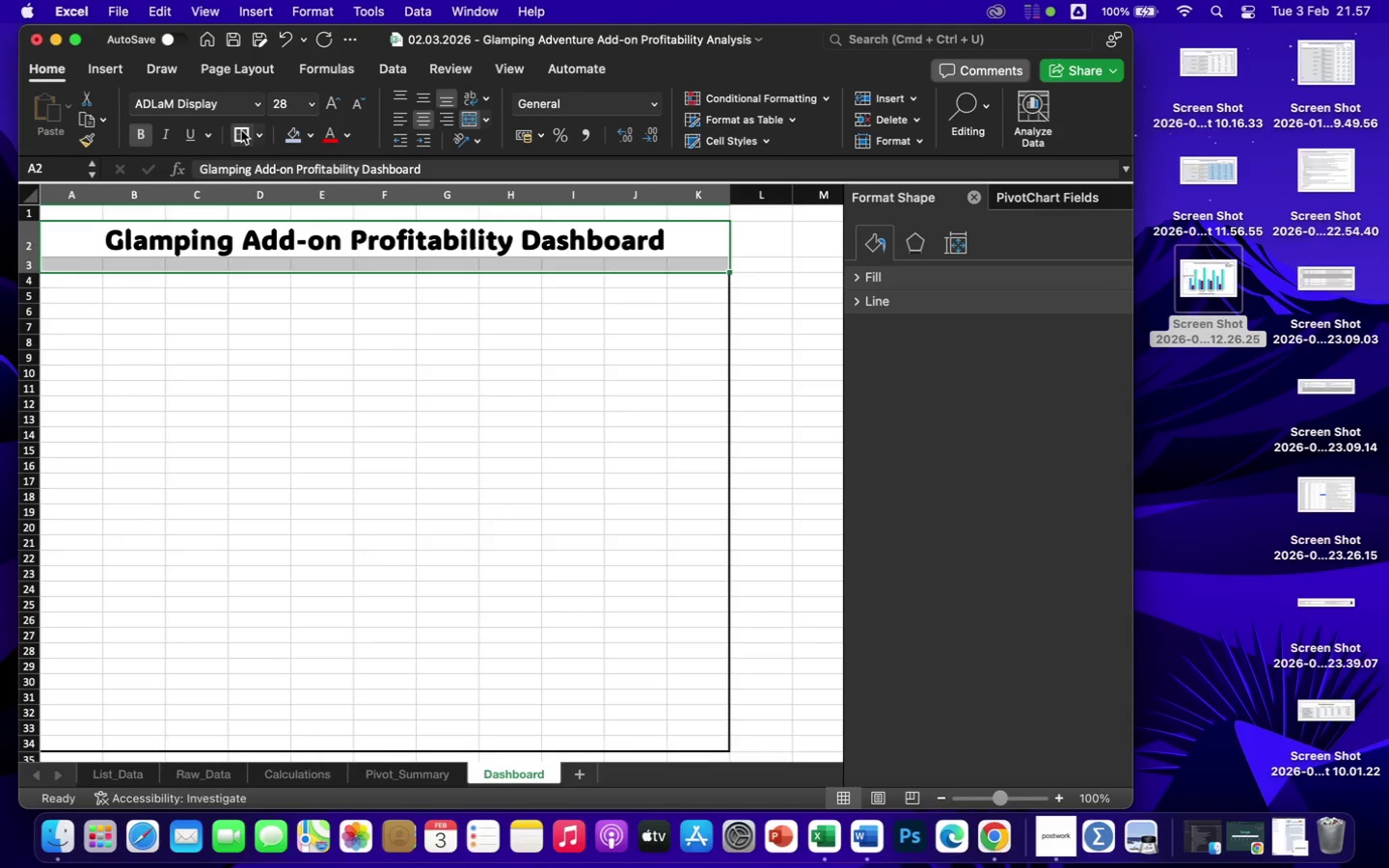 
left_click([241, 131])
 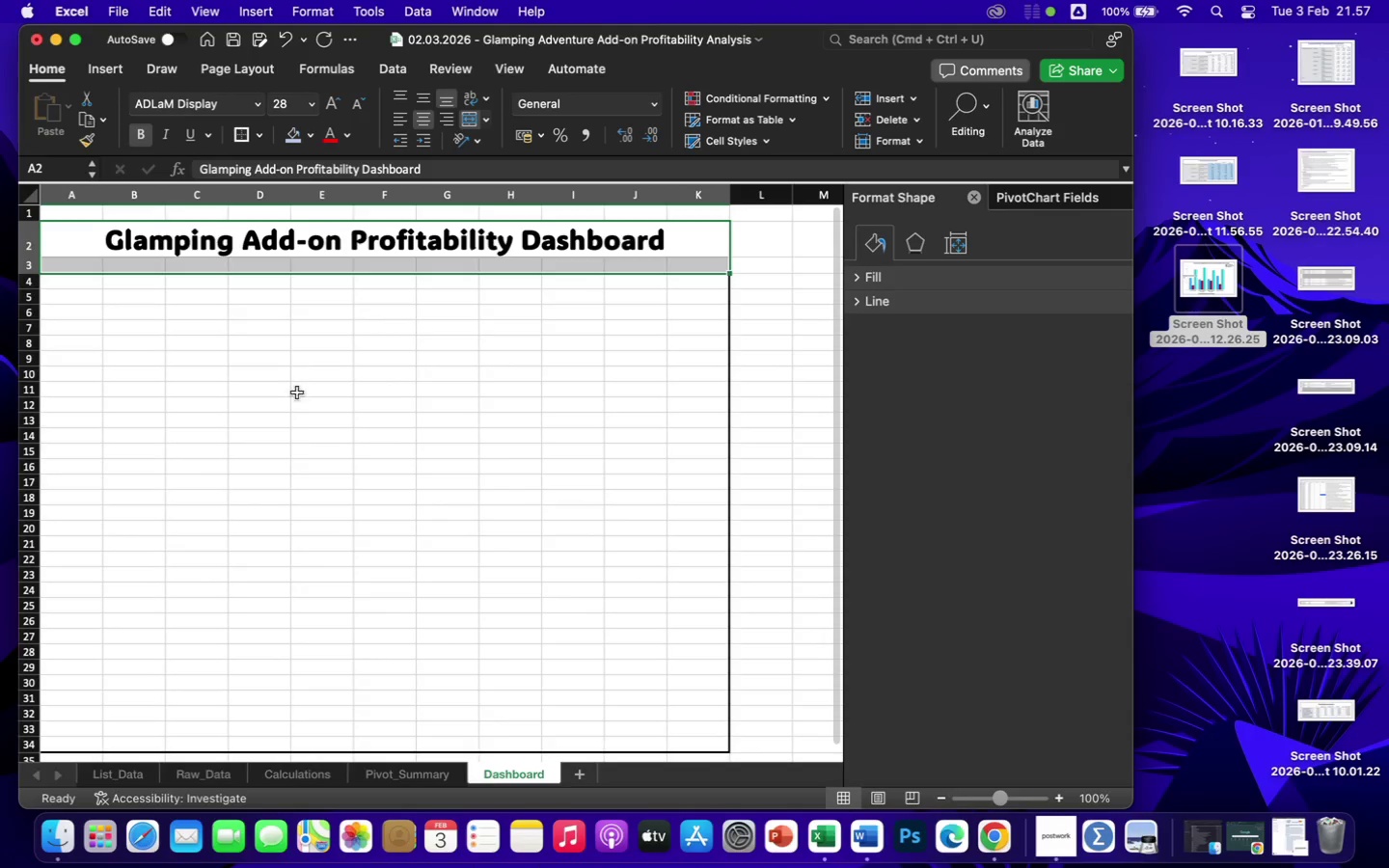 
left_click([306, 451])
 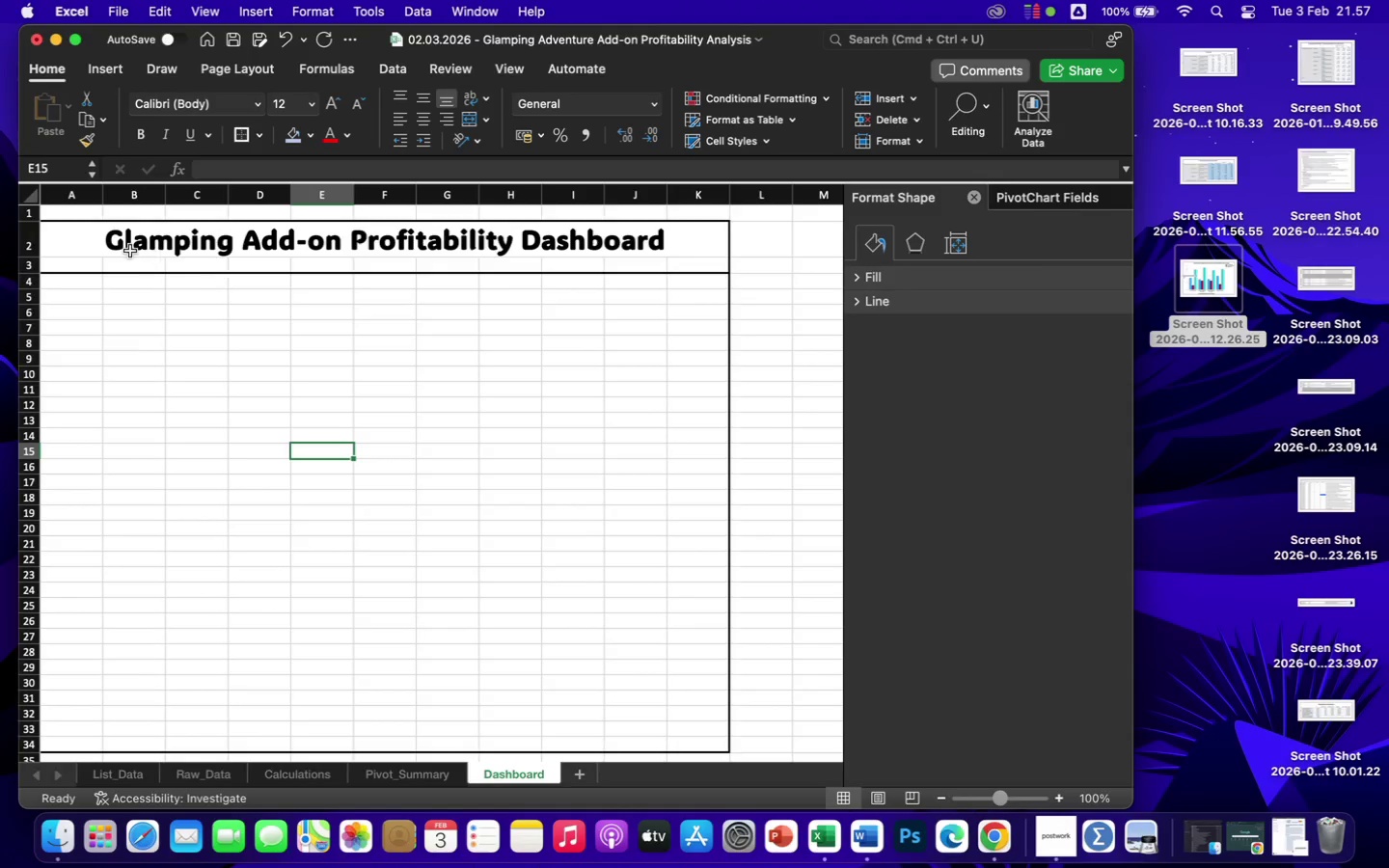 
left_click_drag(start_coordinate=[83, 231], to_coordinate=[246, 258])
 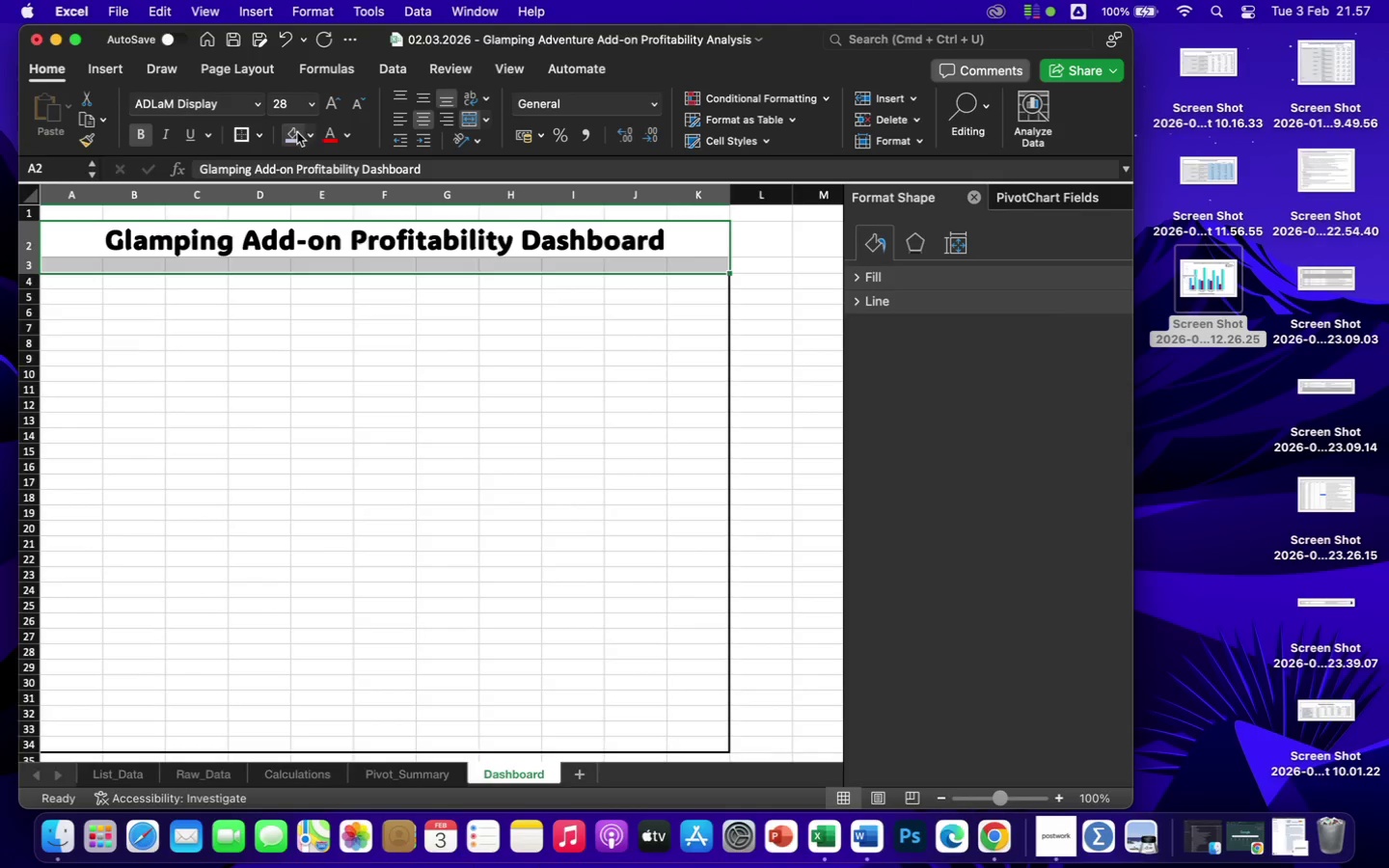 
left_click([290, 135])
 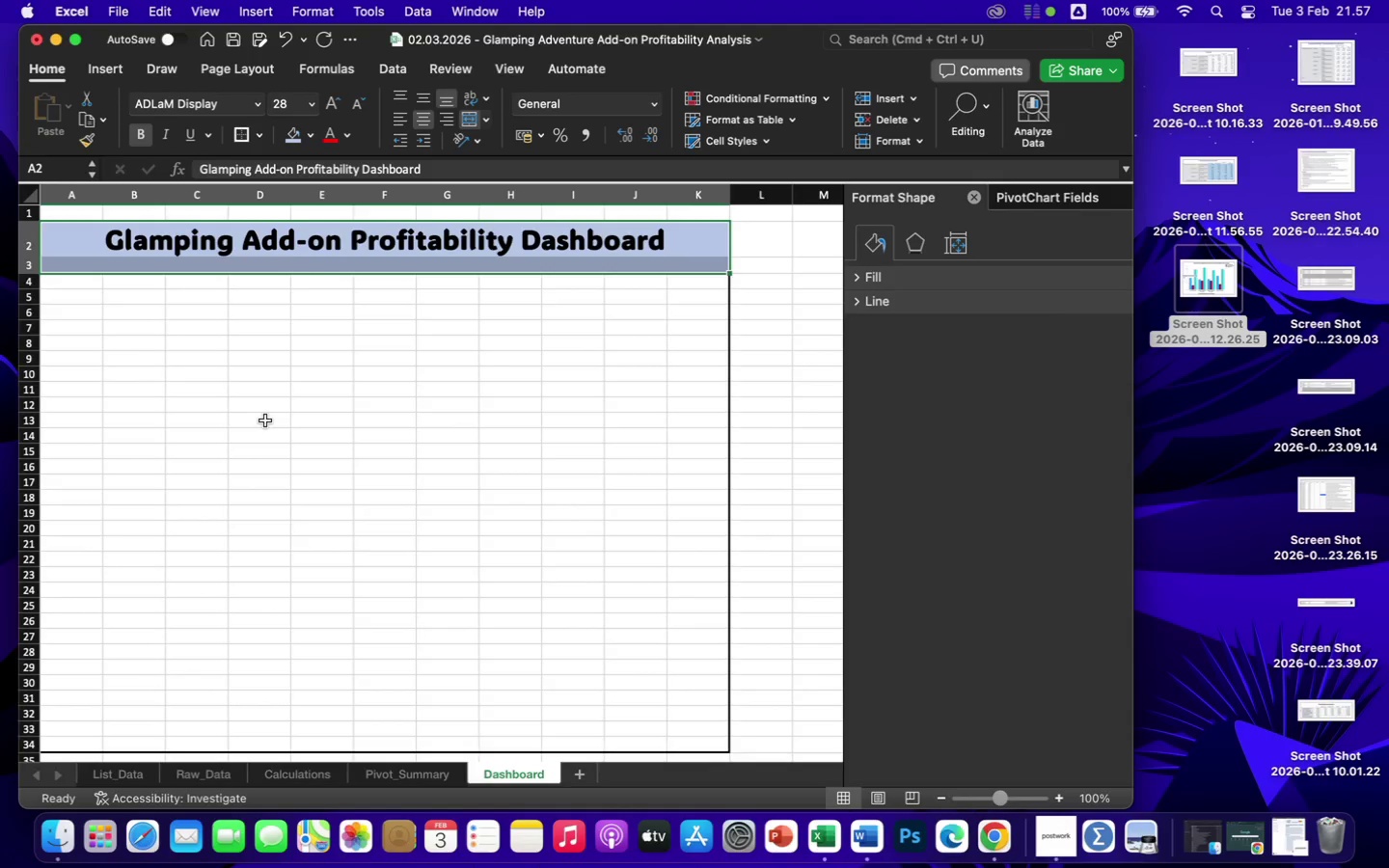 
left_click([196, 380])
 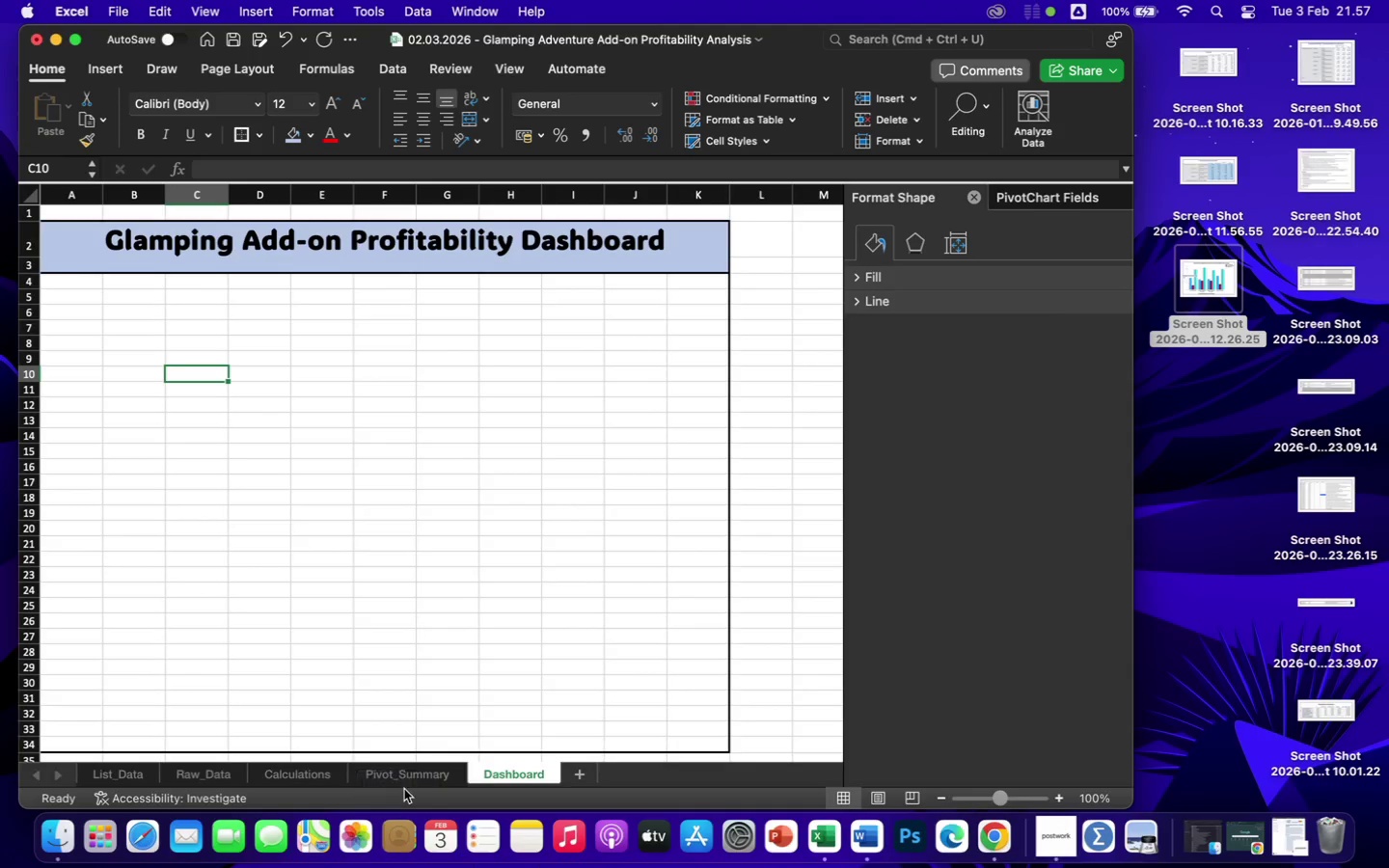 
left_click([408, 782])
 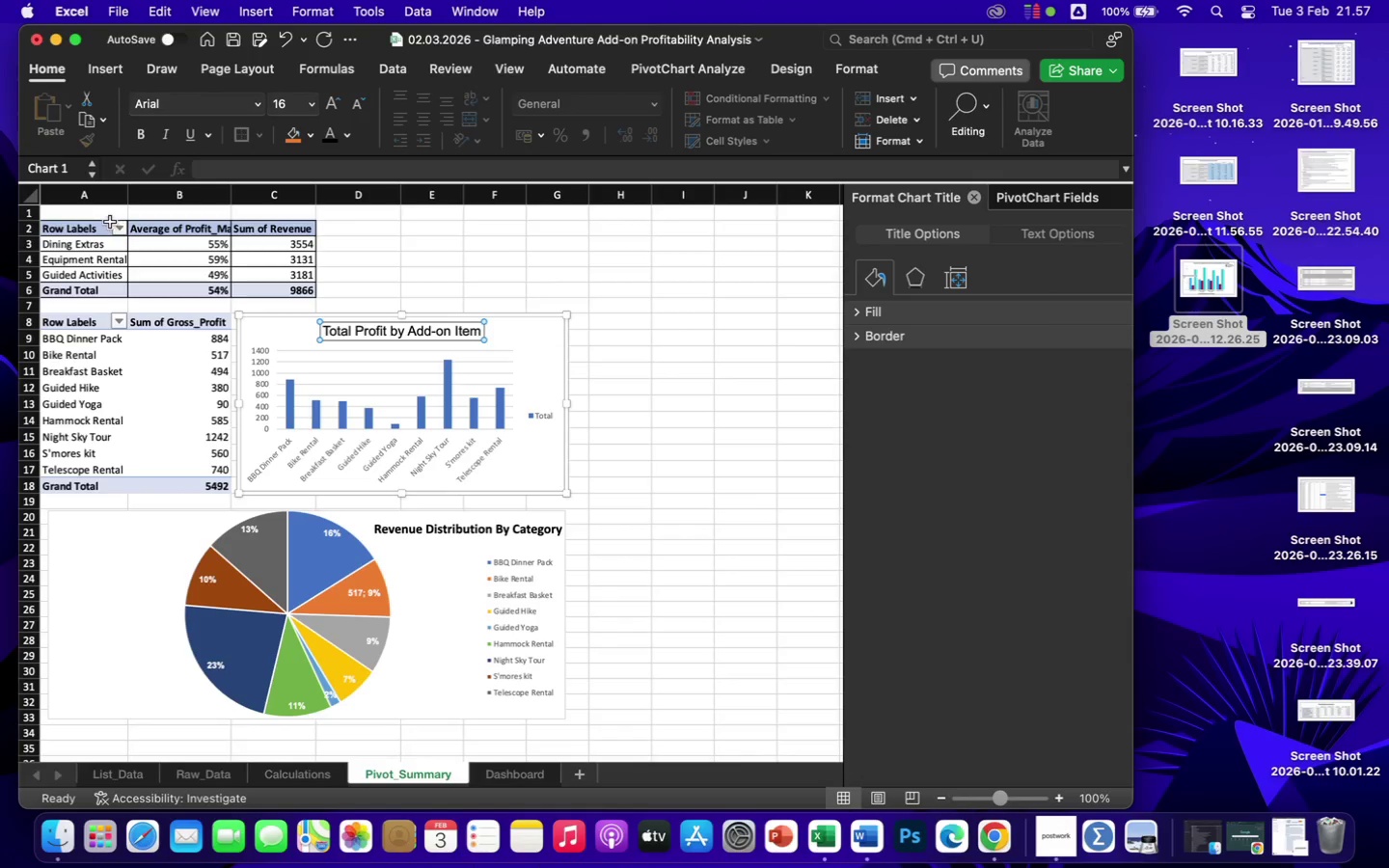 
left_click_drag(start_coordinate=[97, 229], to_coordinate=[263, 290])
 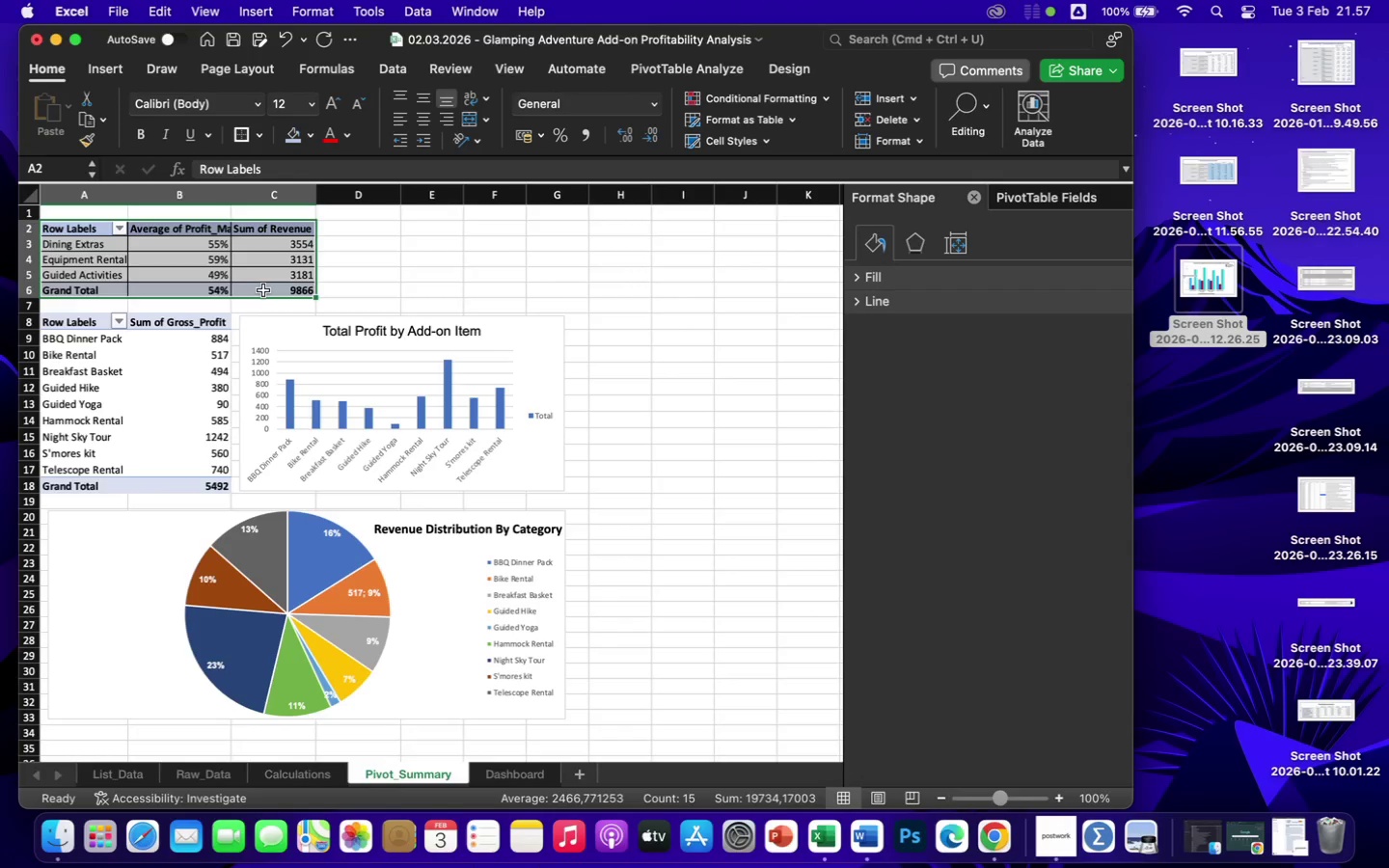 
key(Meta+C)
 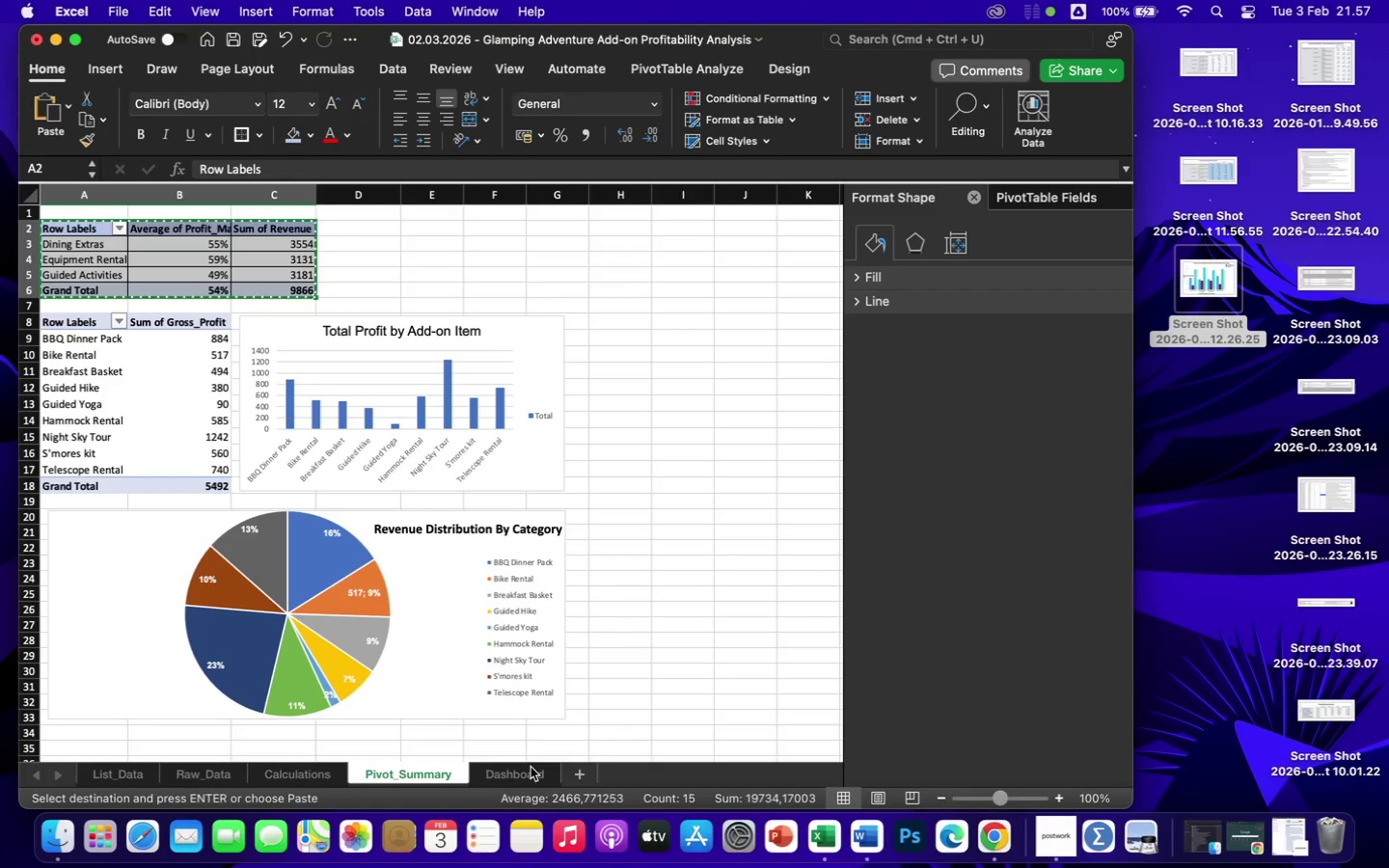 
left_click([531, 767])
 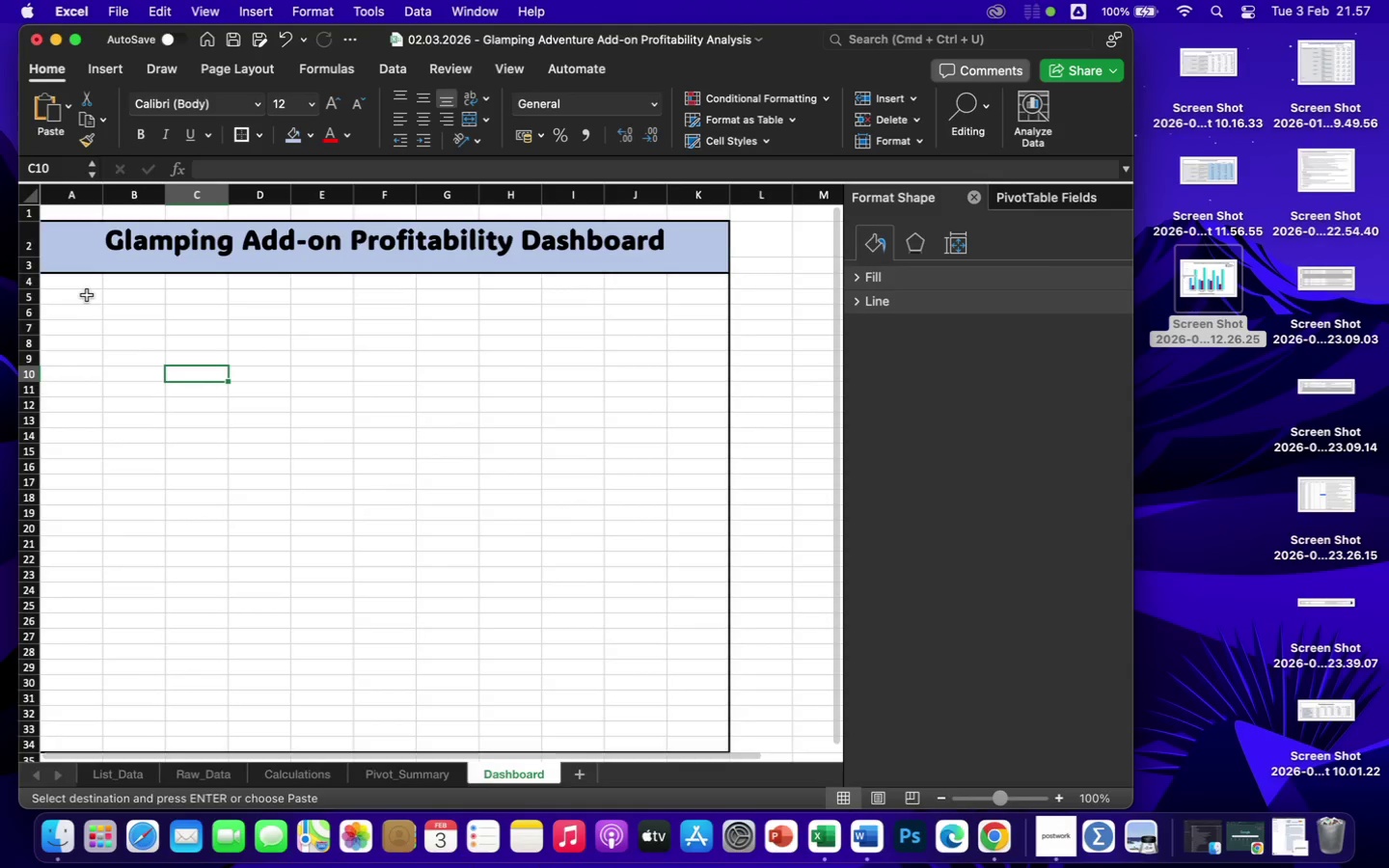 
left_click([87, 293])
 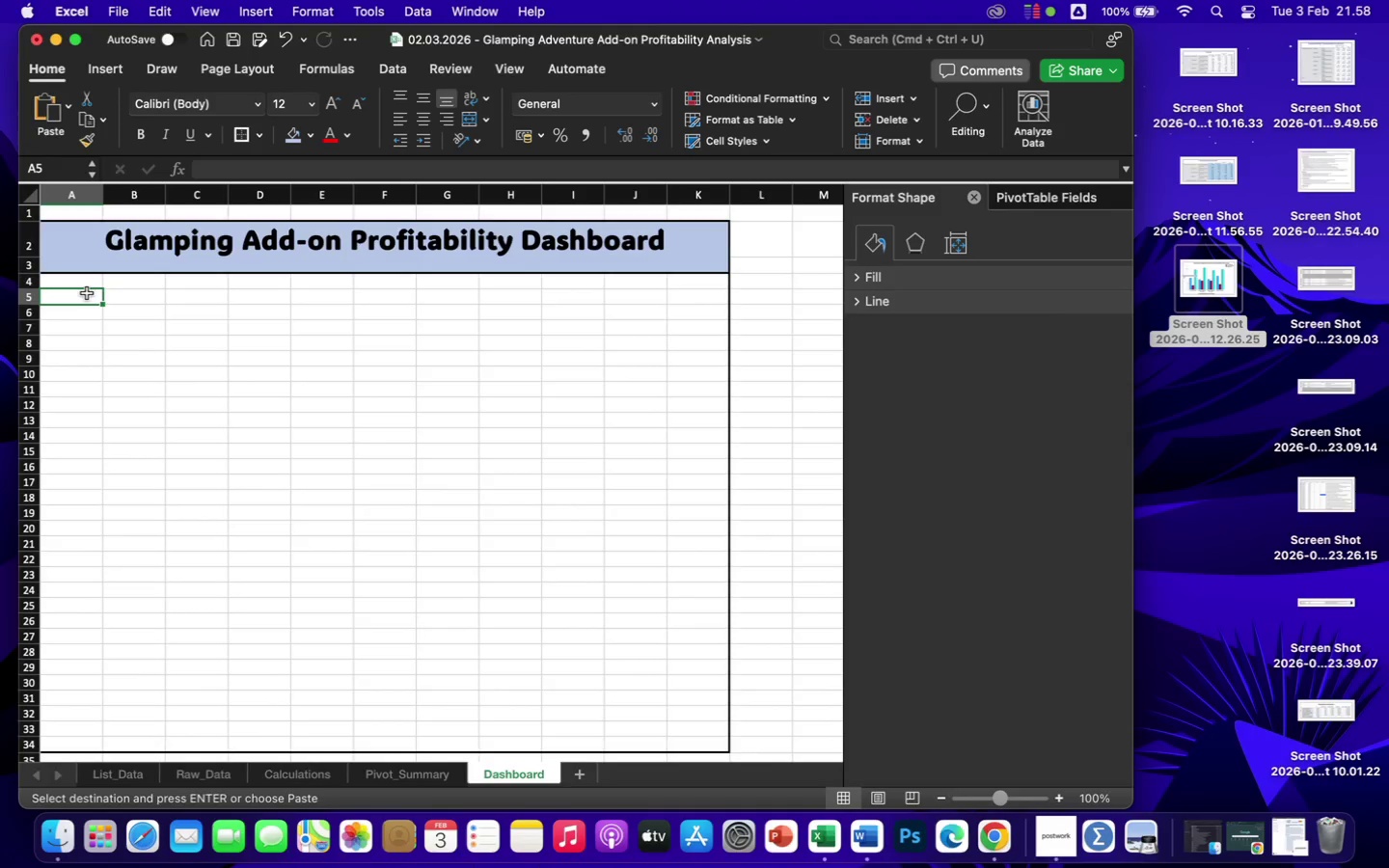 
key(Meta+V)
 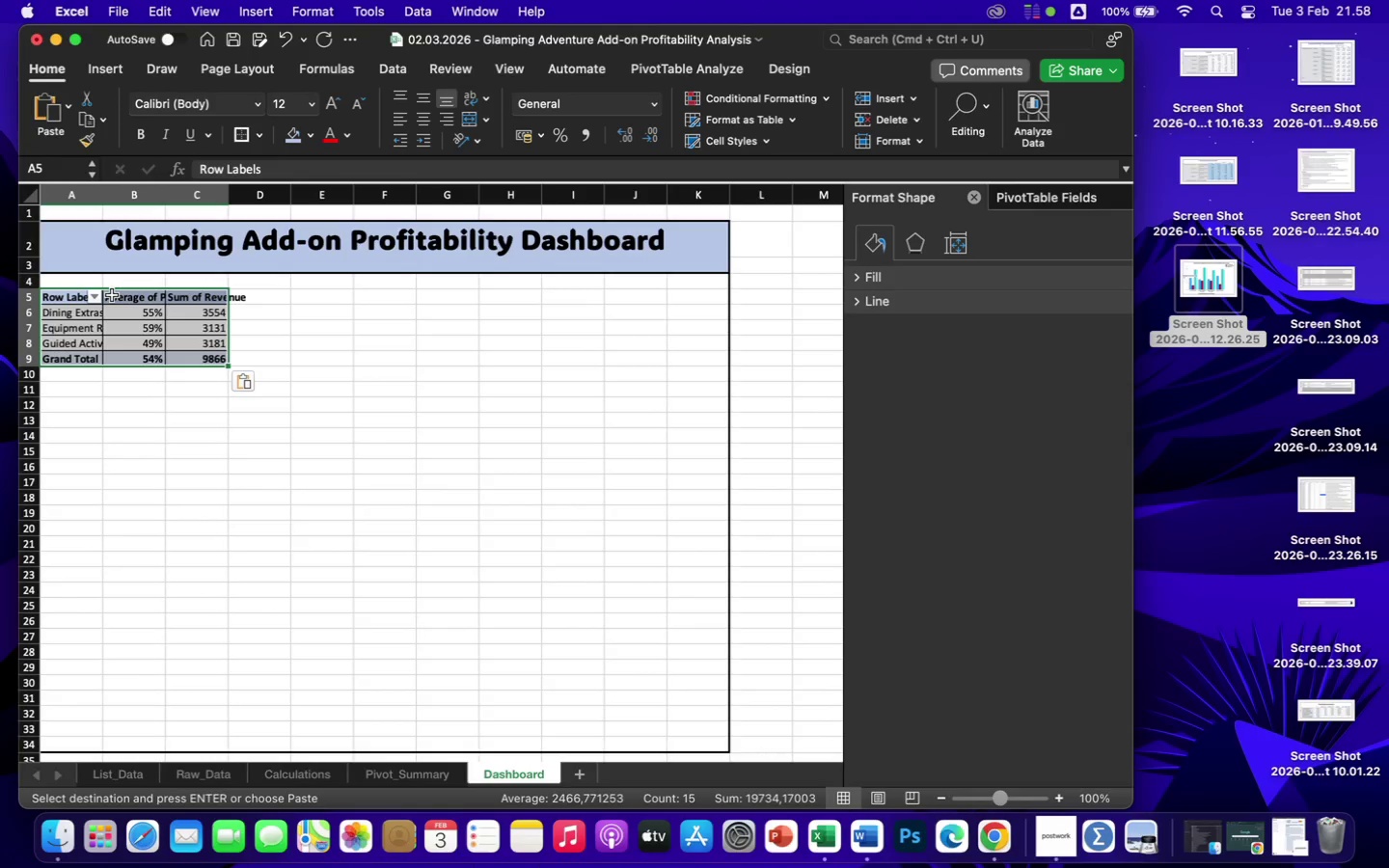 
wait(6.64)
 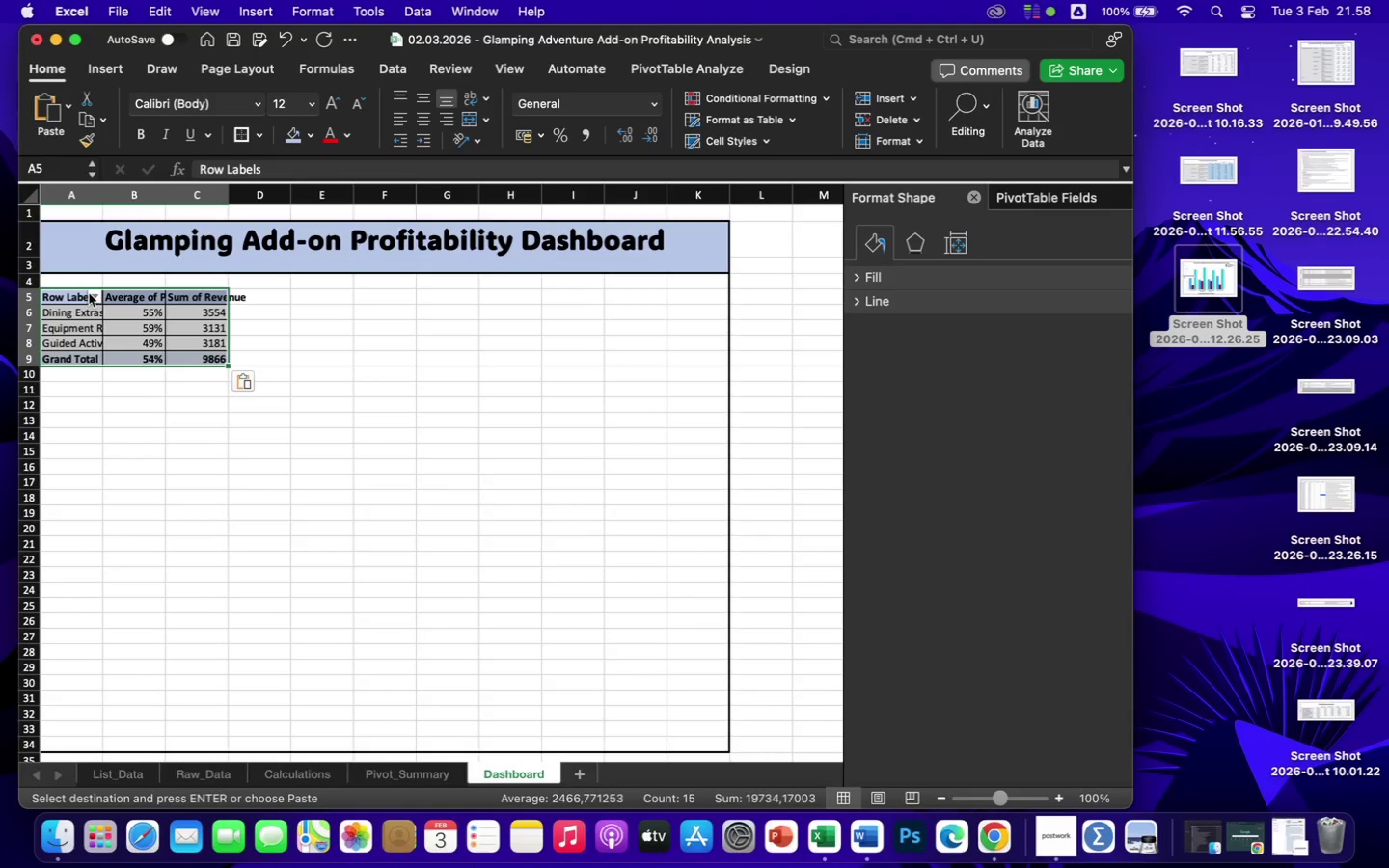 
left_click_drag(start_coordinate=[102, 195], to_coordinate=[159, 198])
 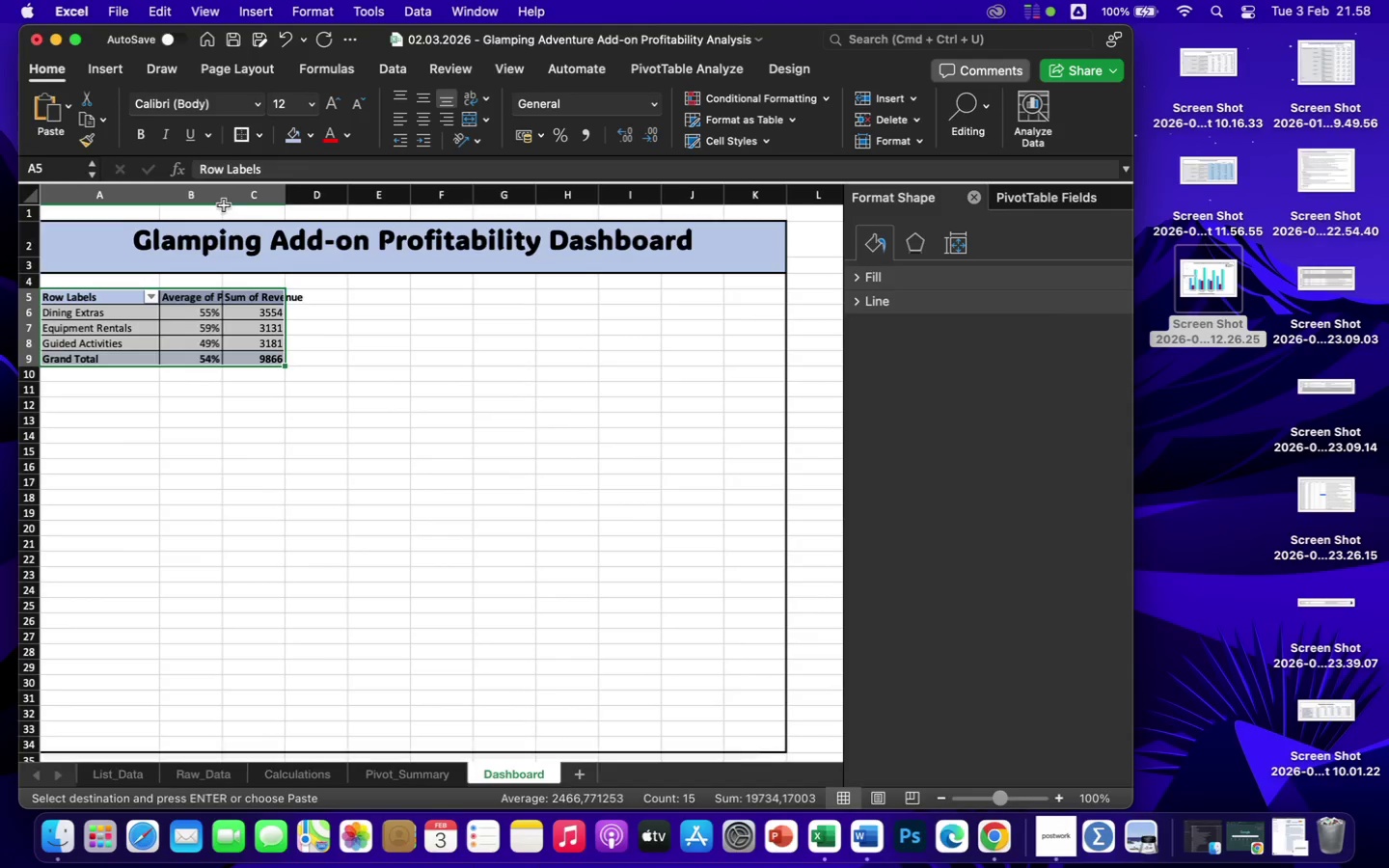 
left_click_drag(start_coordinate=[221, 202], to_coordinate=[283, 207])
 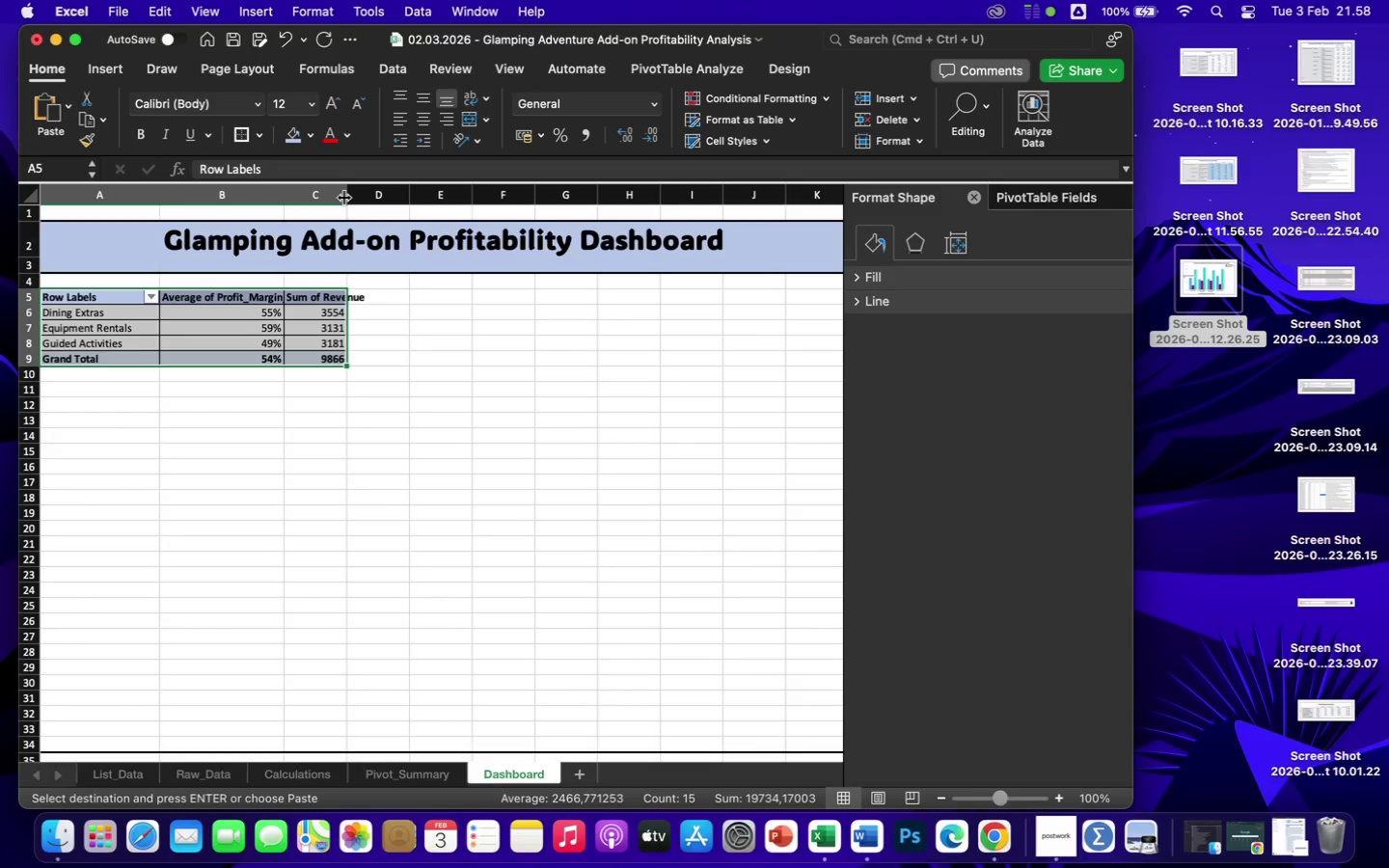 
left_click_drag(start_coordinate=[345, 199], to_coordinate=[463, 221])
 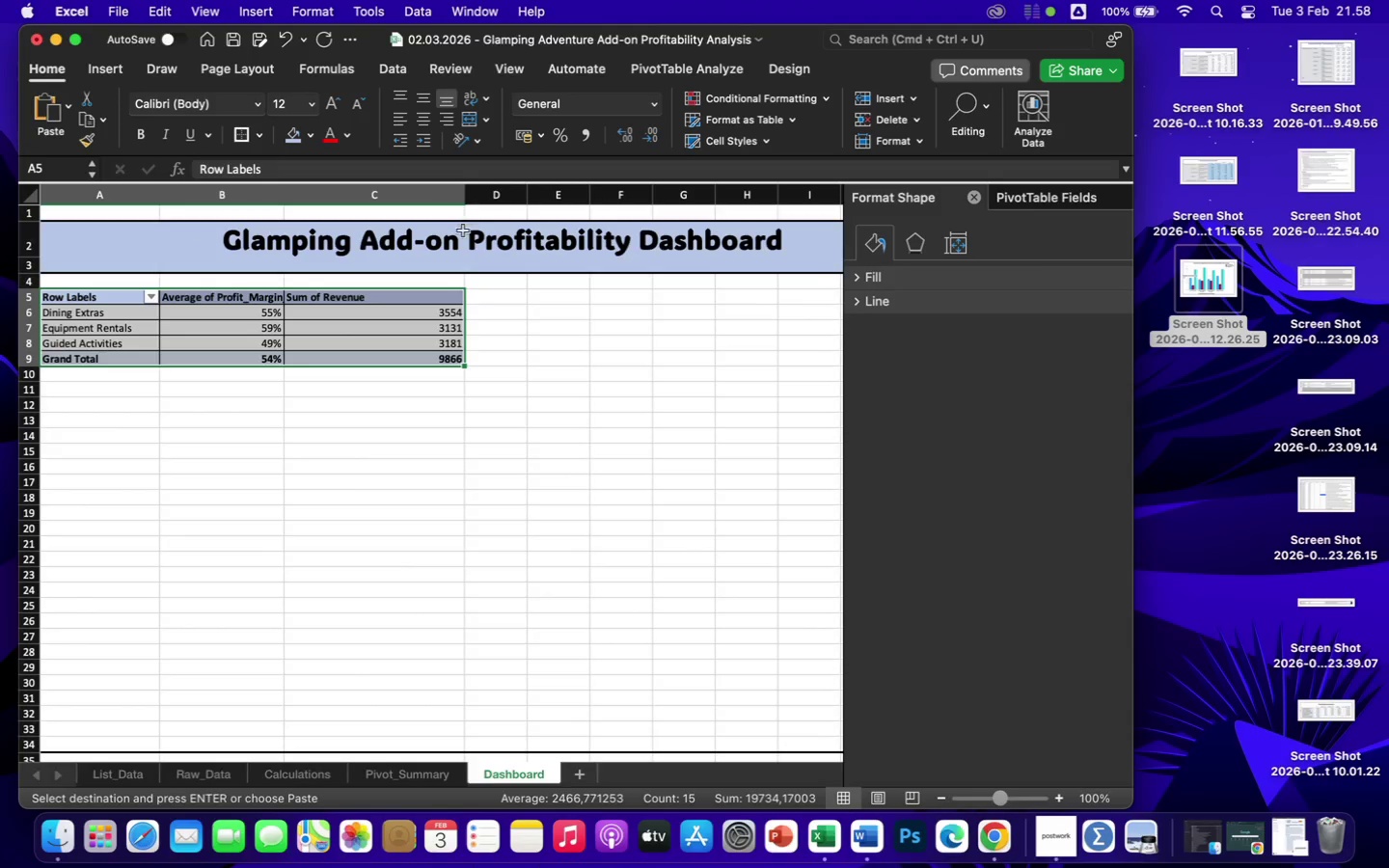 
mouse_move([682, 198])
 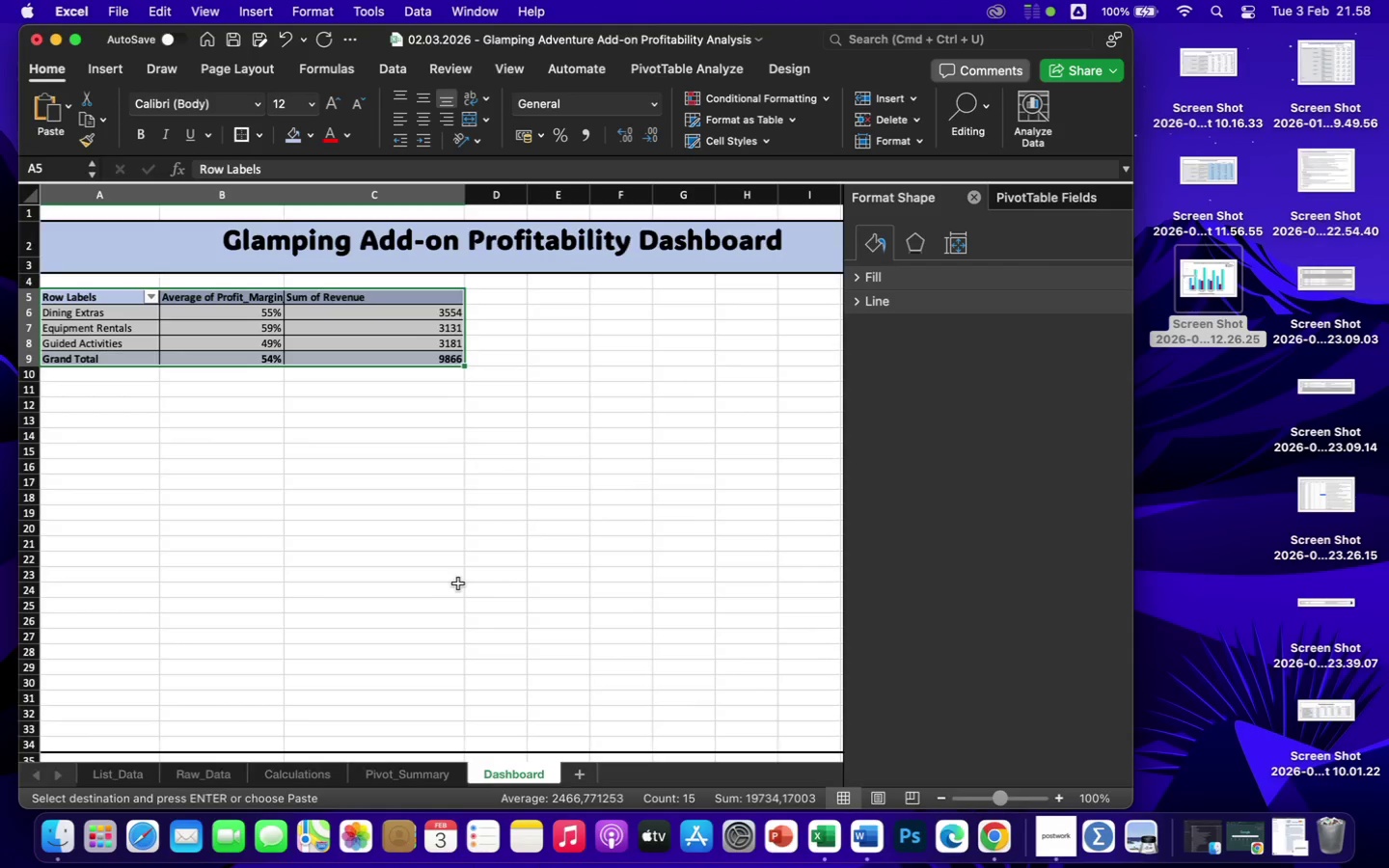 
scroll: coordinate [458, 583], scroll_direction: up, amount: 18.0
 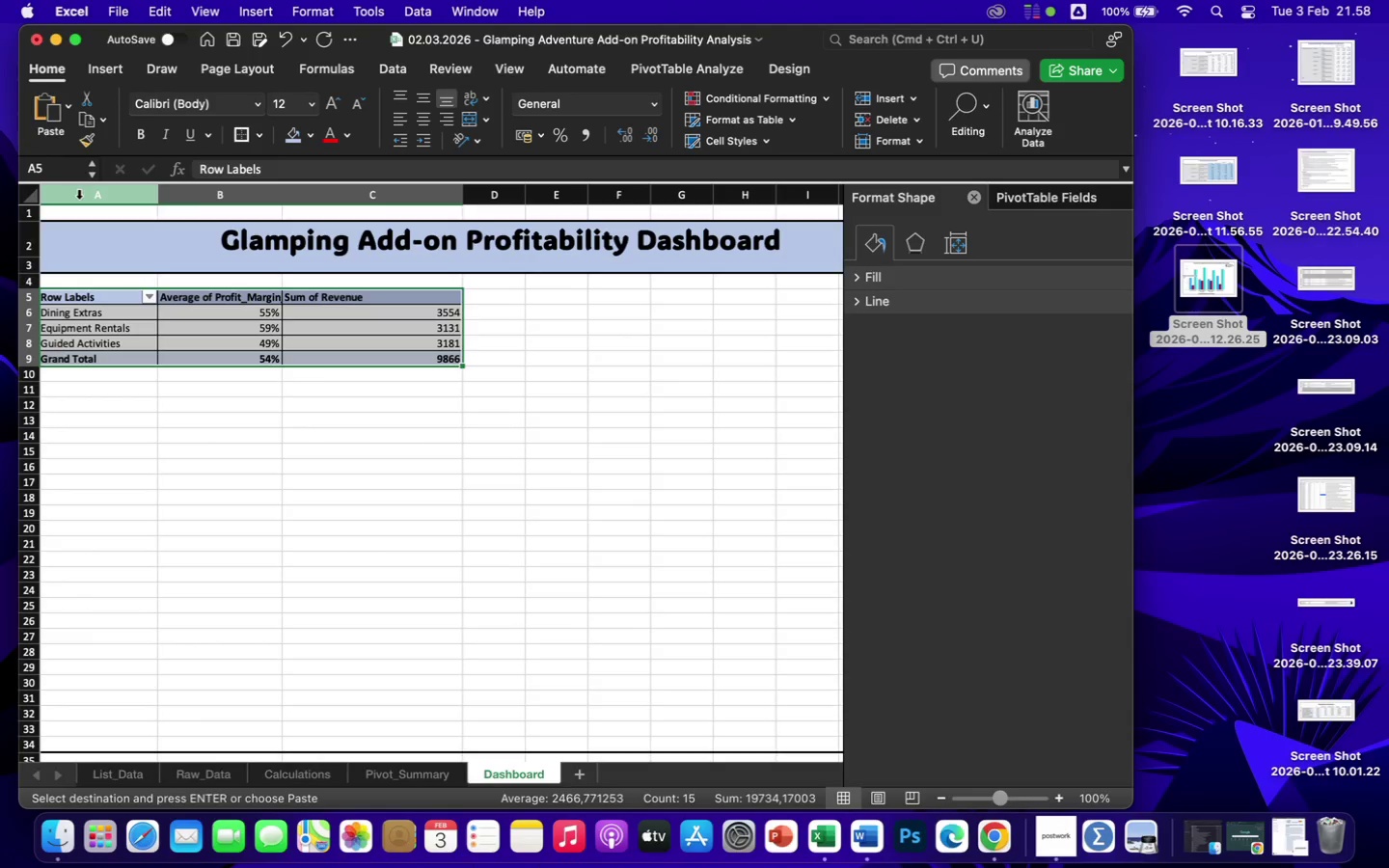 
key(Meta+Z)
 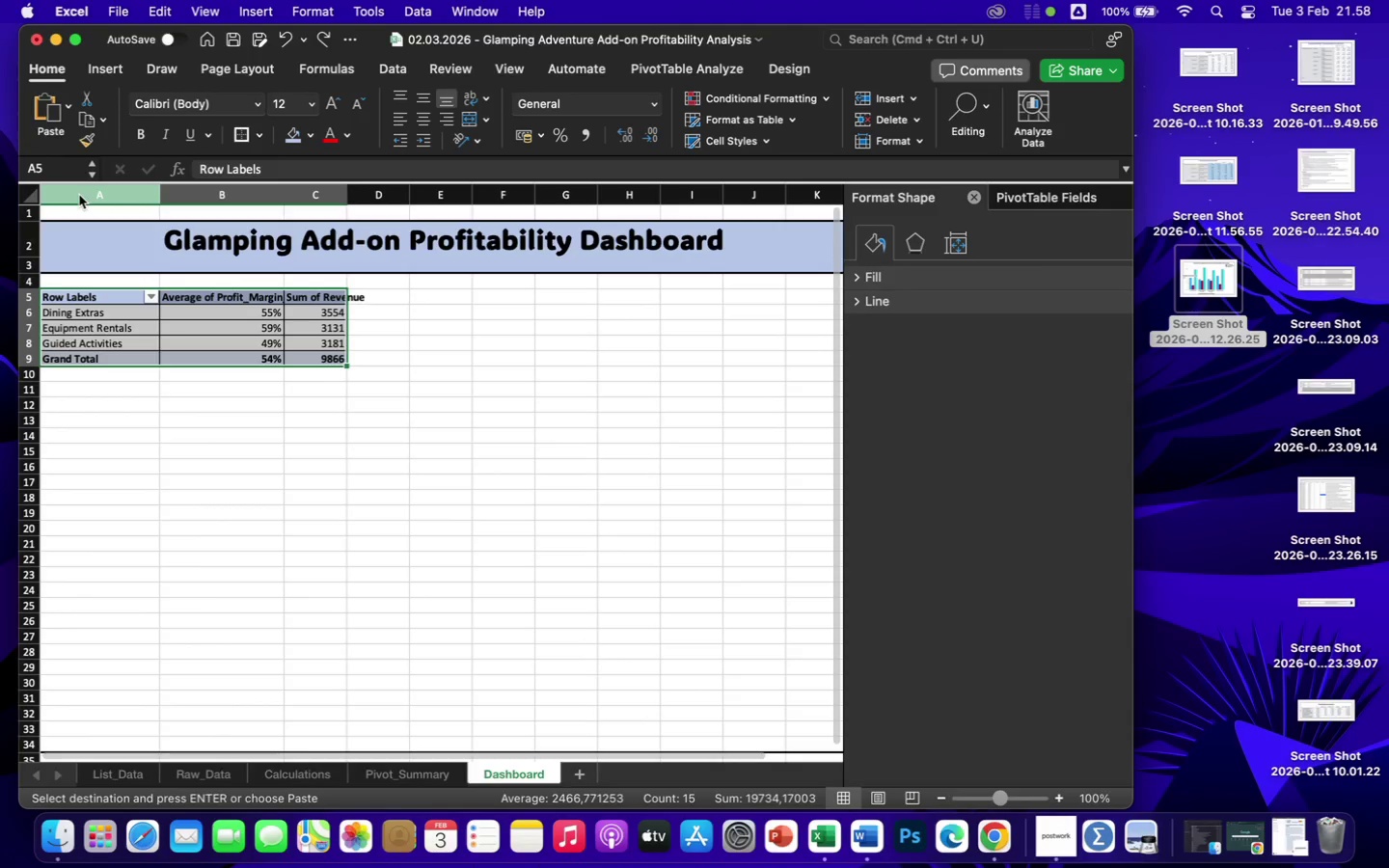 
key(Meta+Z)
 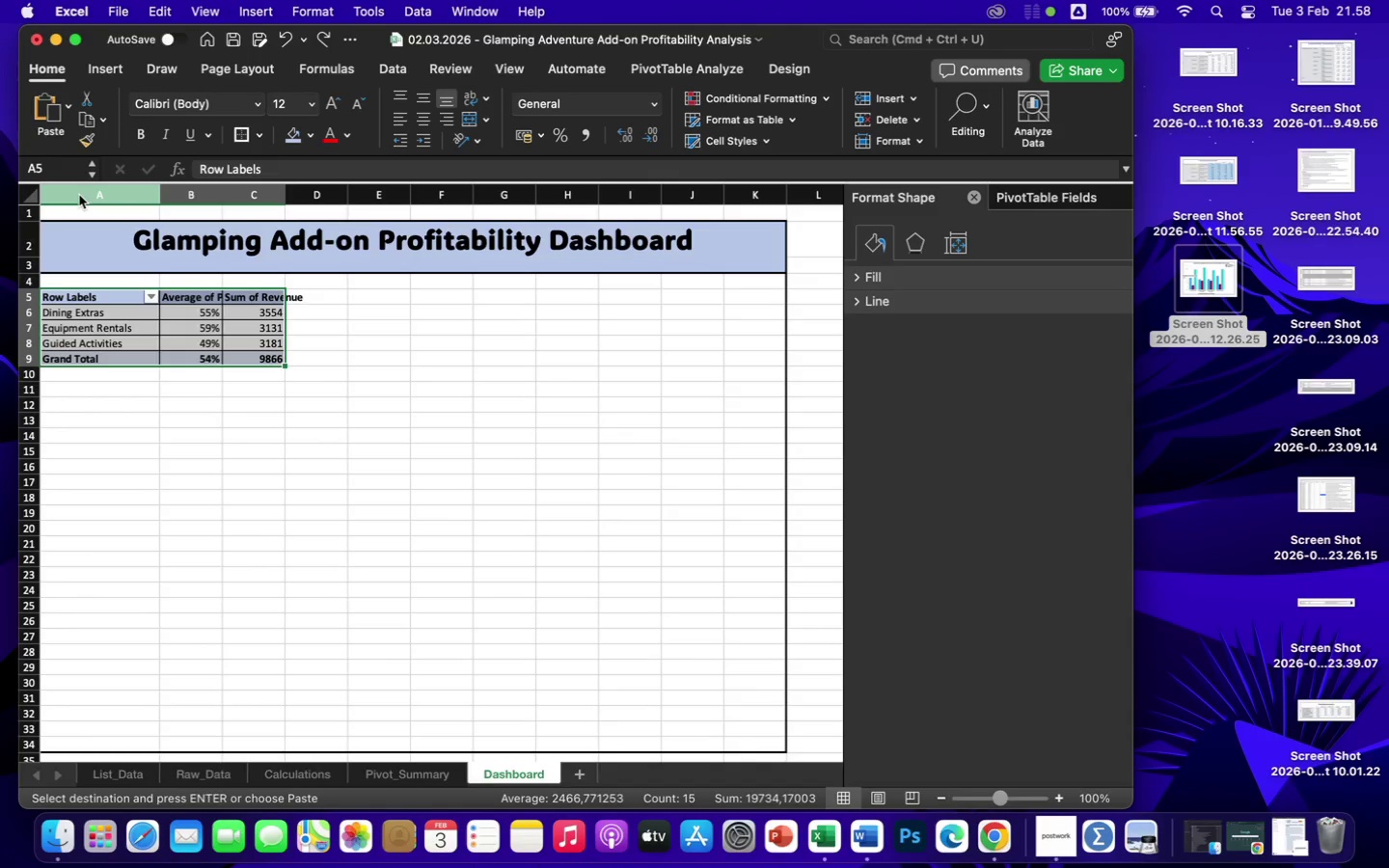 
key(Meta+Z)
 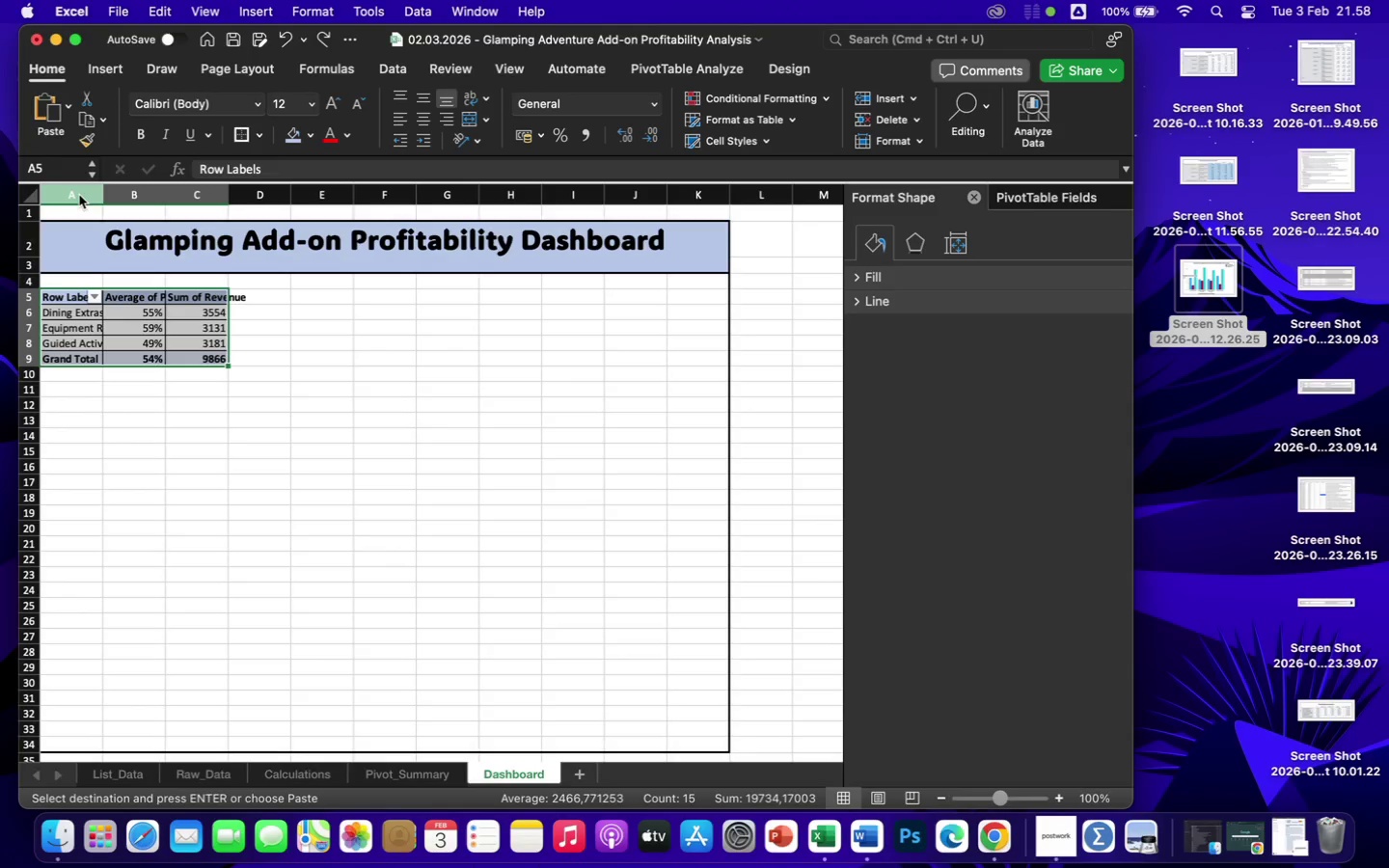 
key(Meta+Z)
 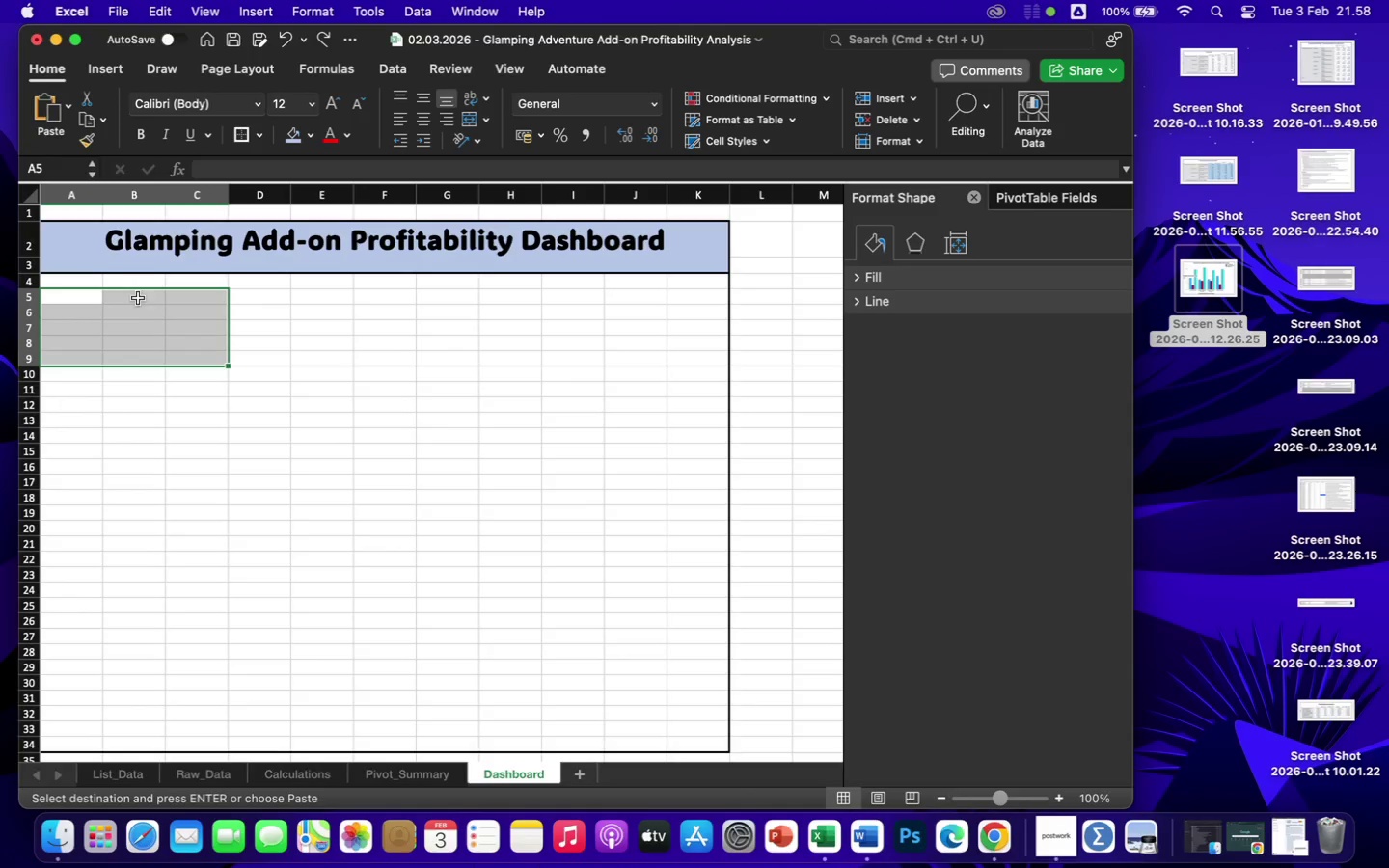 
left_click([137, 300])
 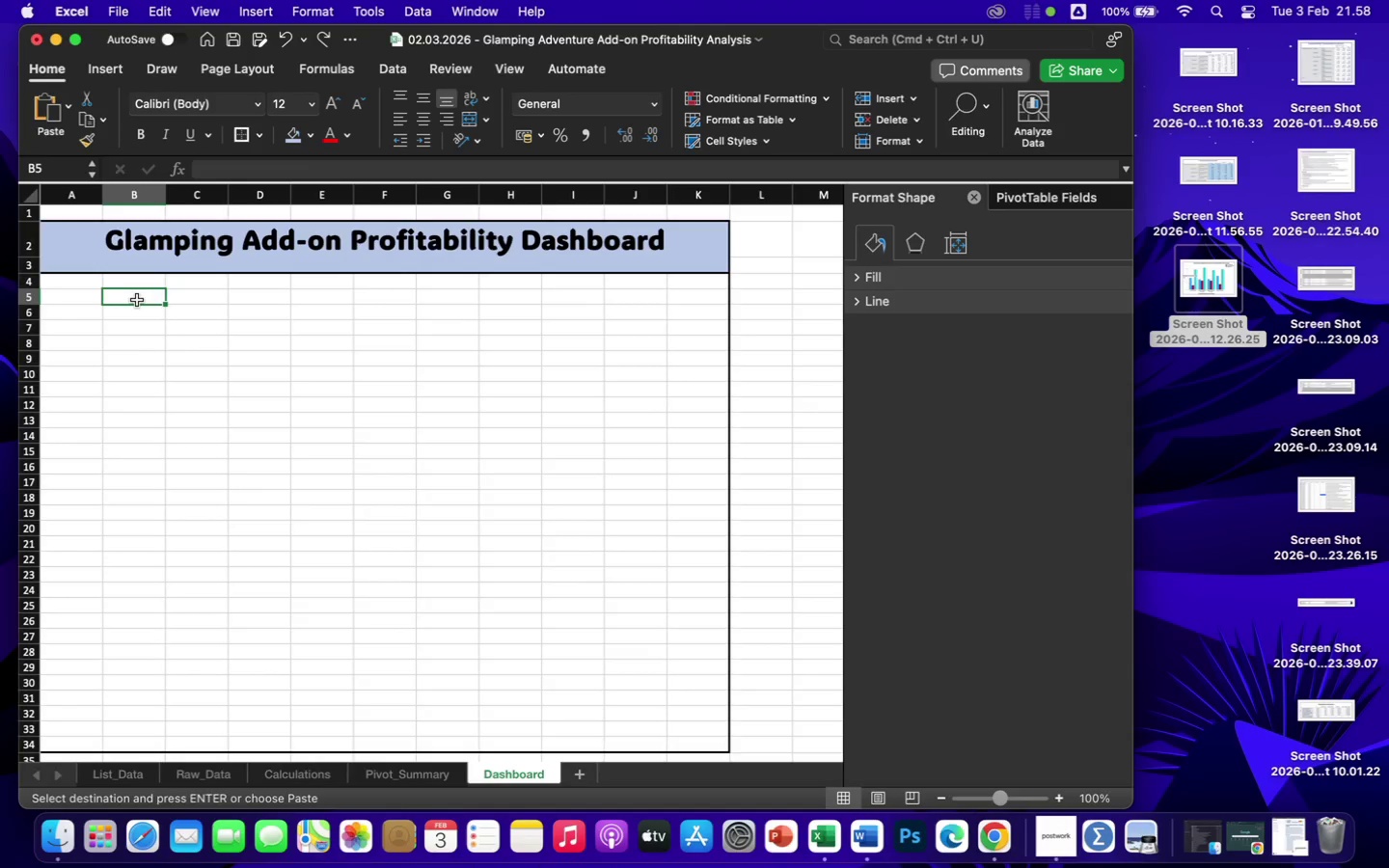 
key(Meta+V)
 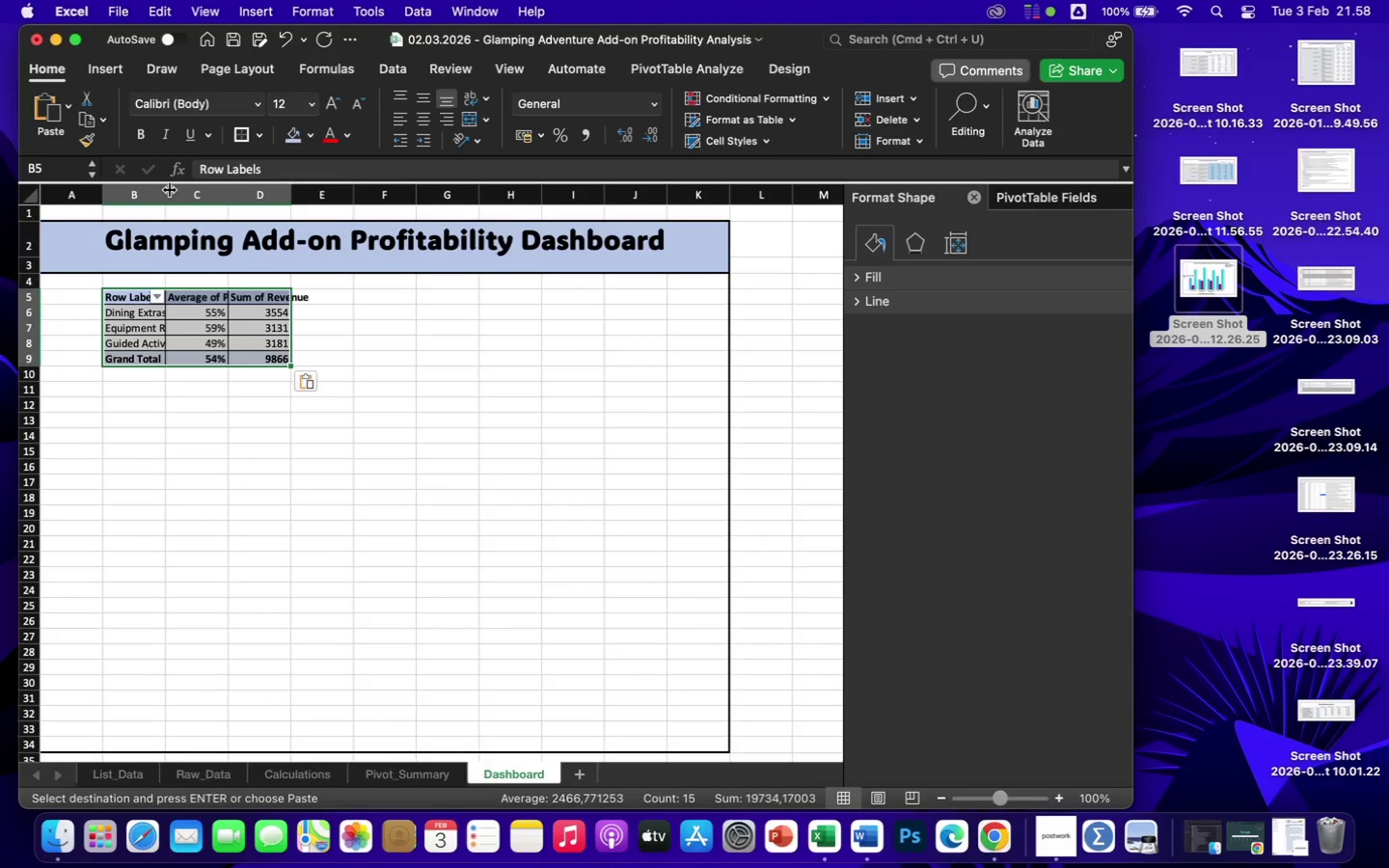 
left_click_drag(start_coordinate=[167, 191], to_coordinate=[228, 193])
 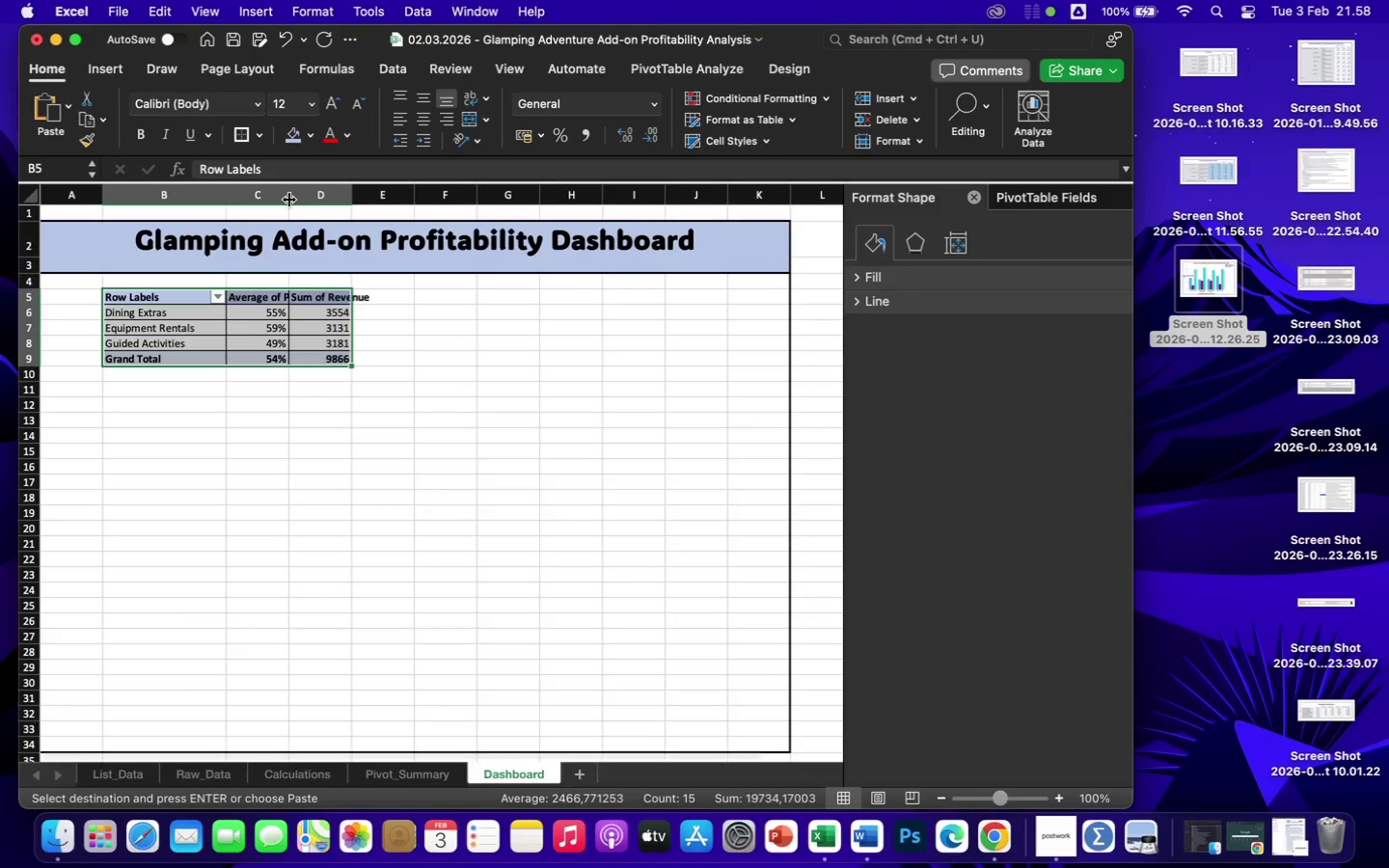 
left_click_drag(start_coordinate=[287, 197], to_coordinate=[351, 203])
 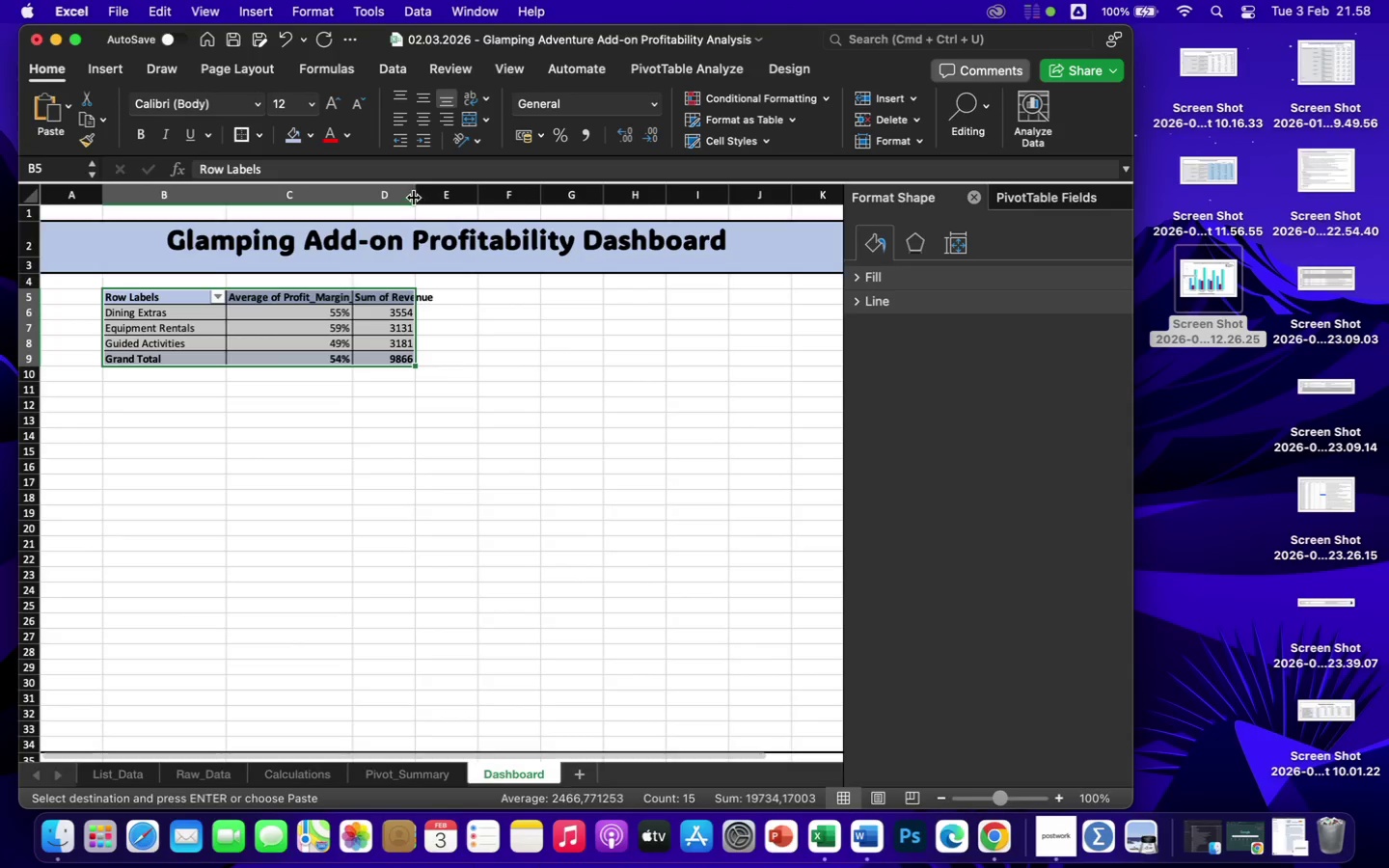 
left_click_drag(start_coordinate=[414, 198], to_coordinate=[478, 203])
 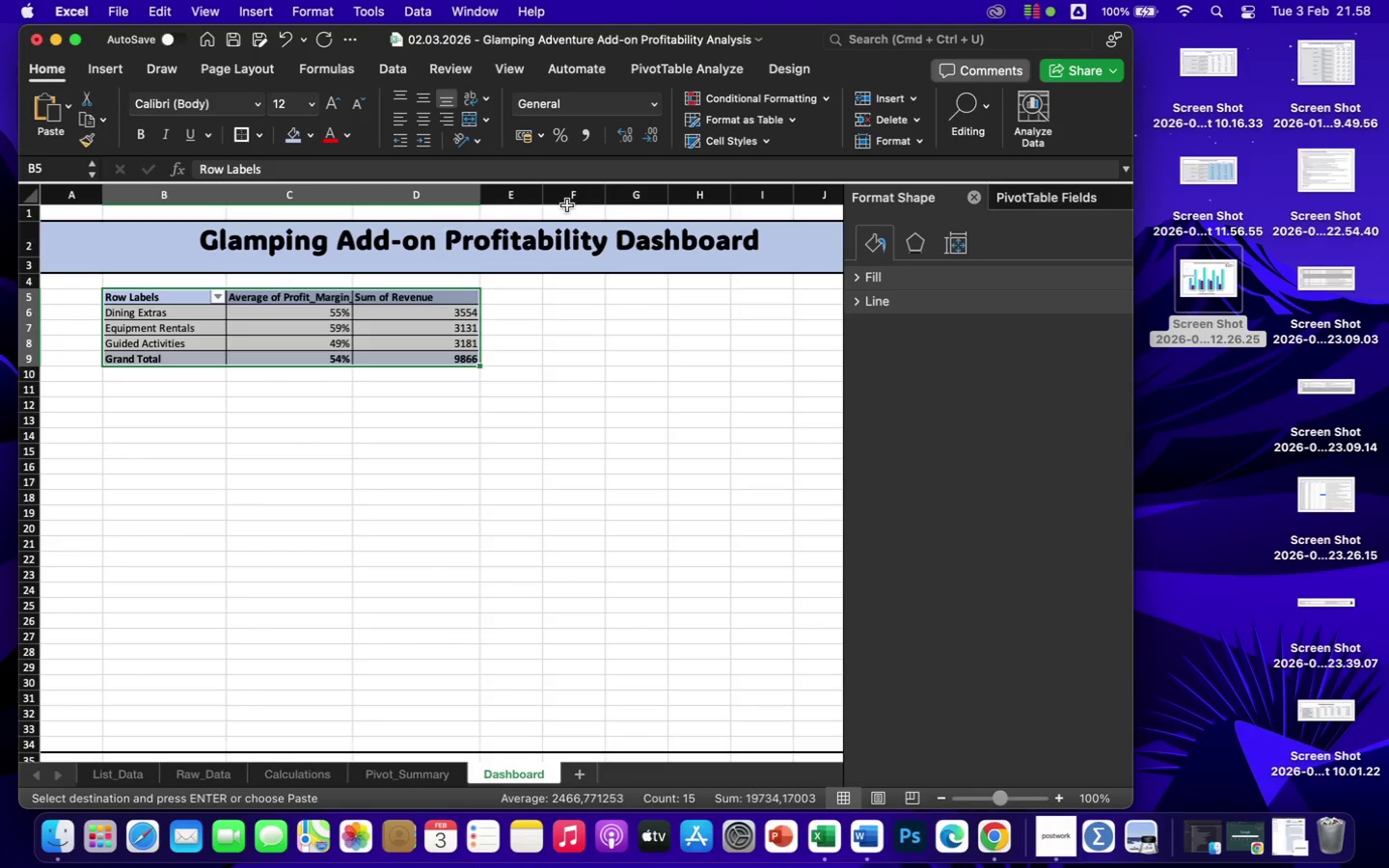 
left_click_drag(start_coordinate=[567, 202], to_coordinate=[673, 214])
 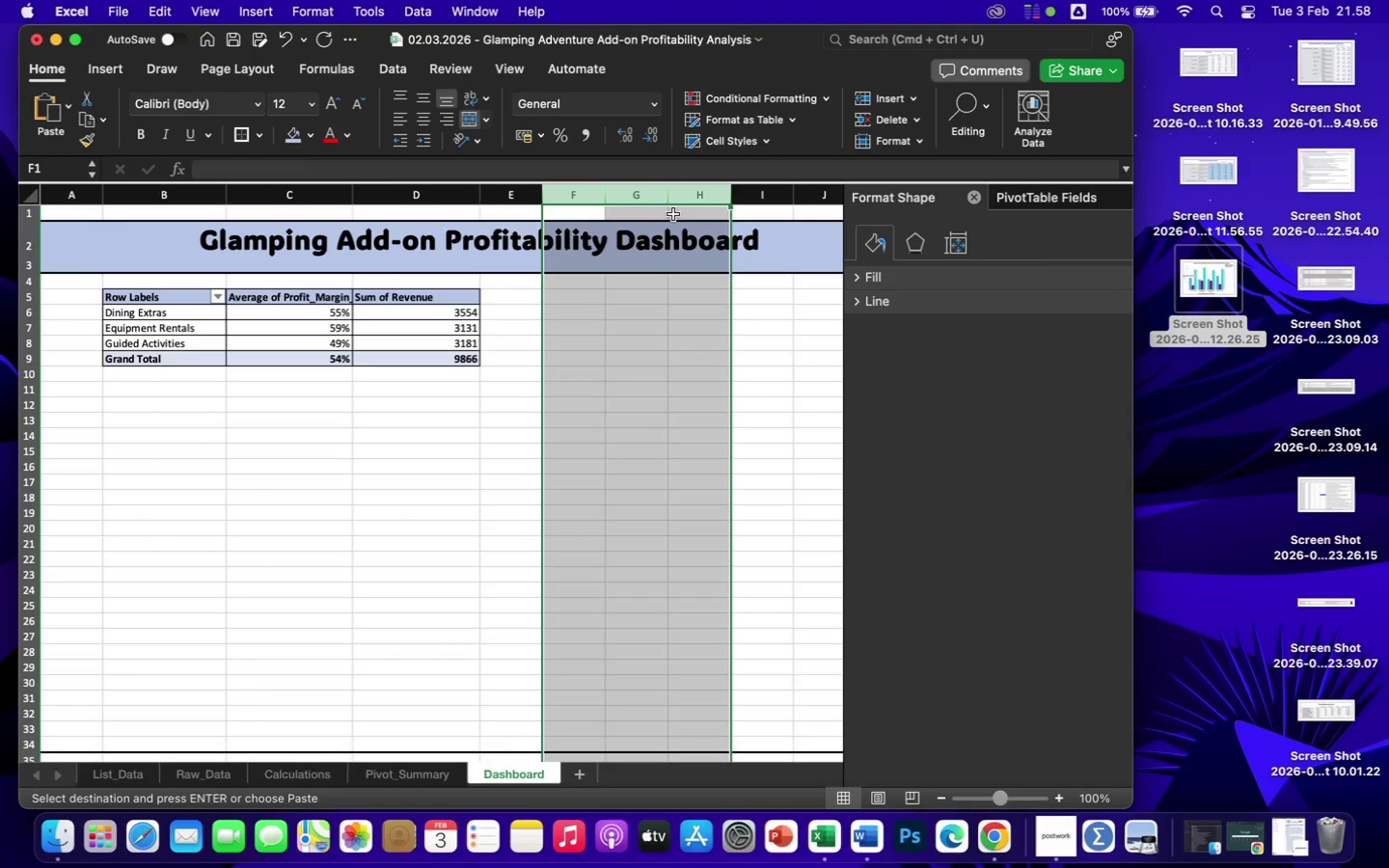 
right_click([673, 214])
 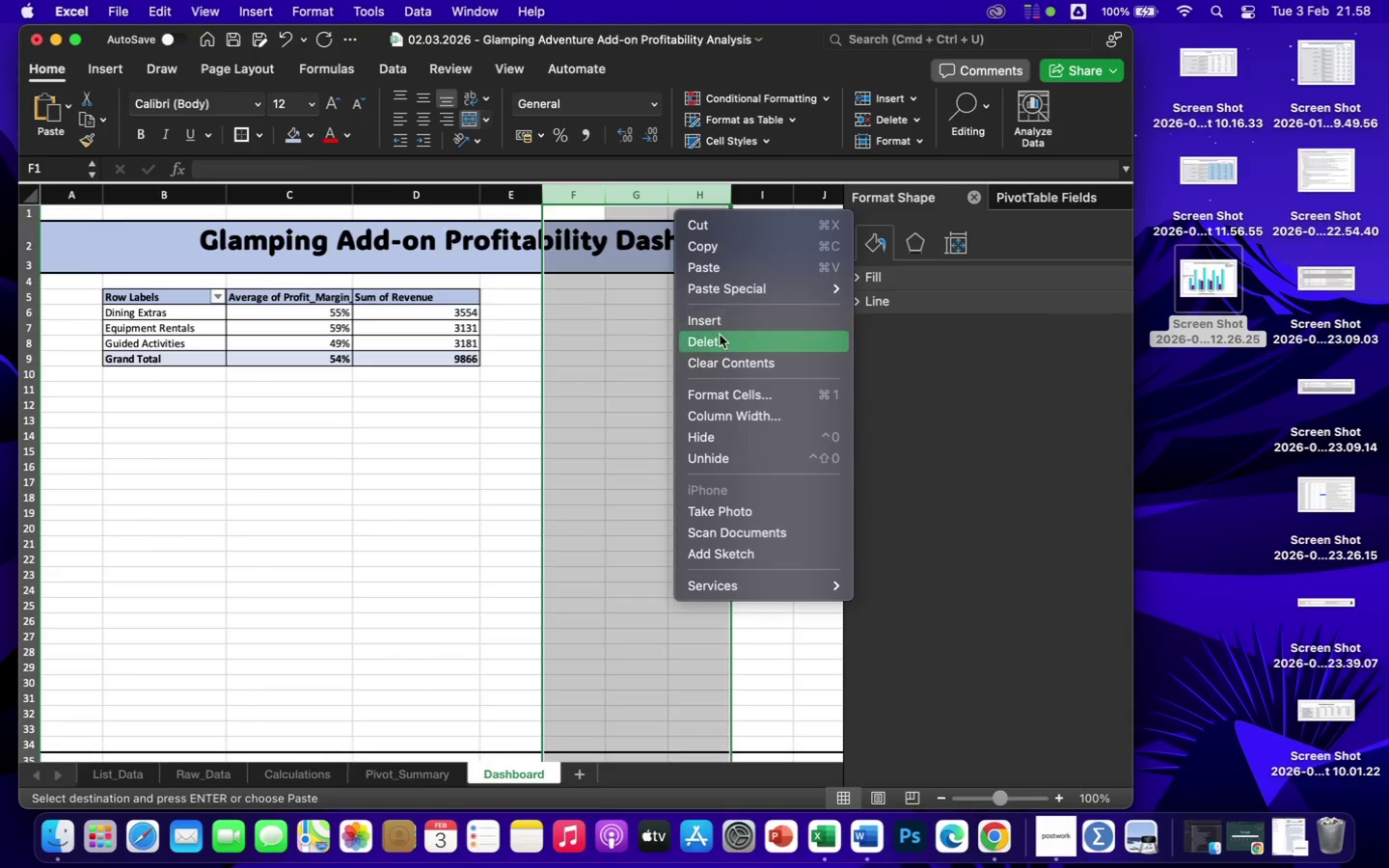 
left_click([722, 342])
 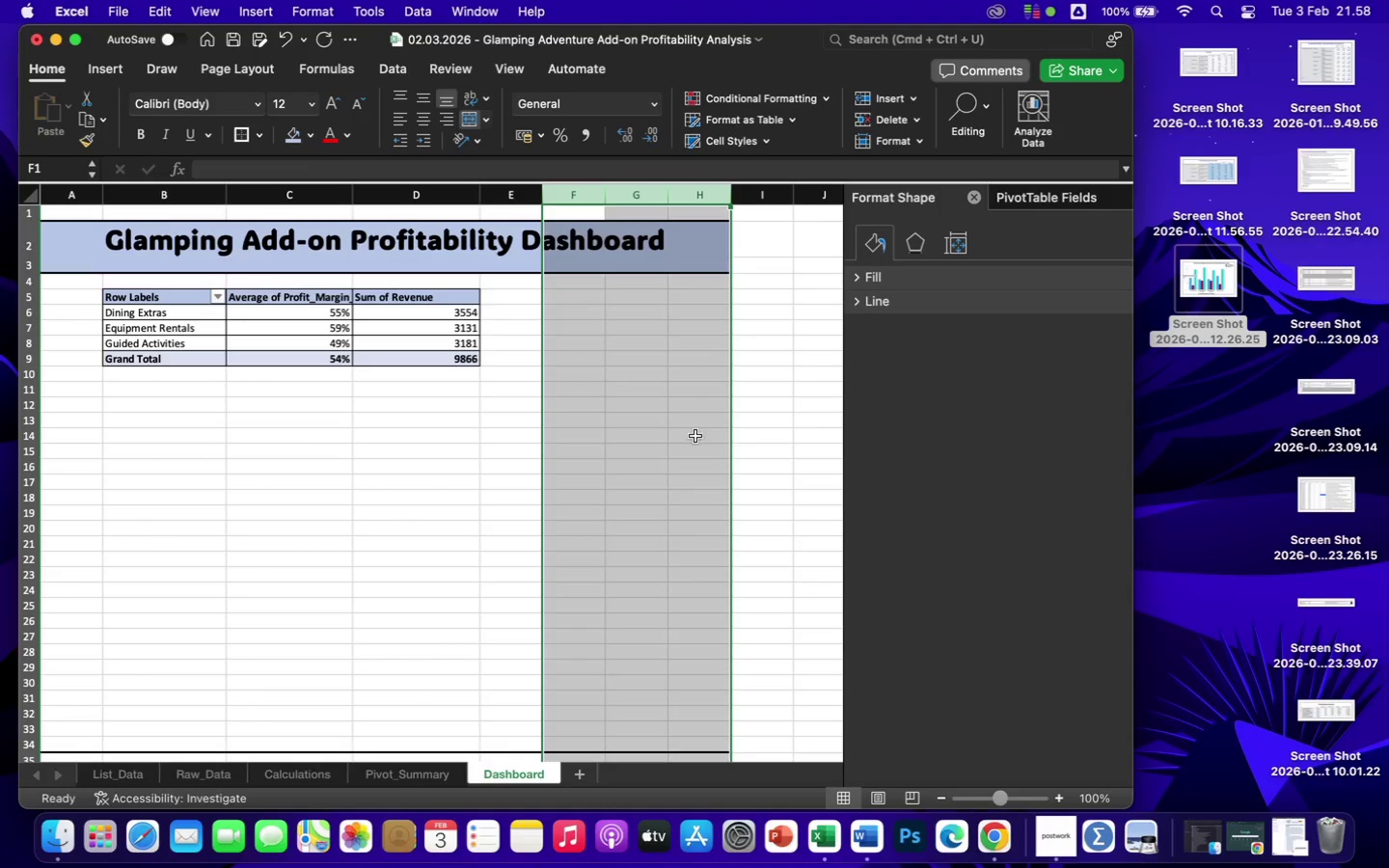 
left_click([695, 452])
 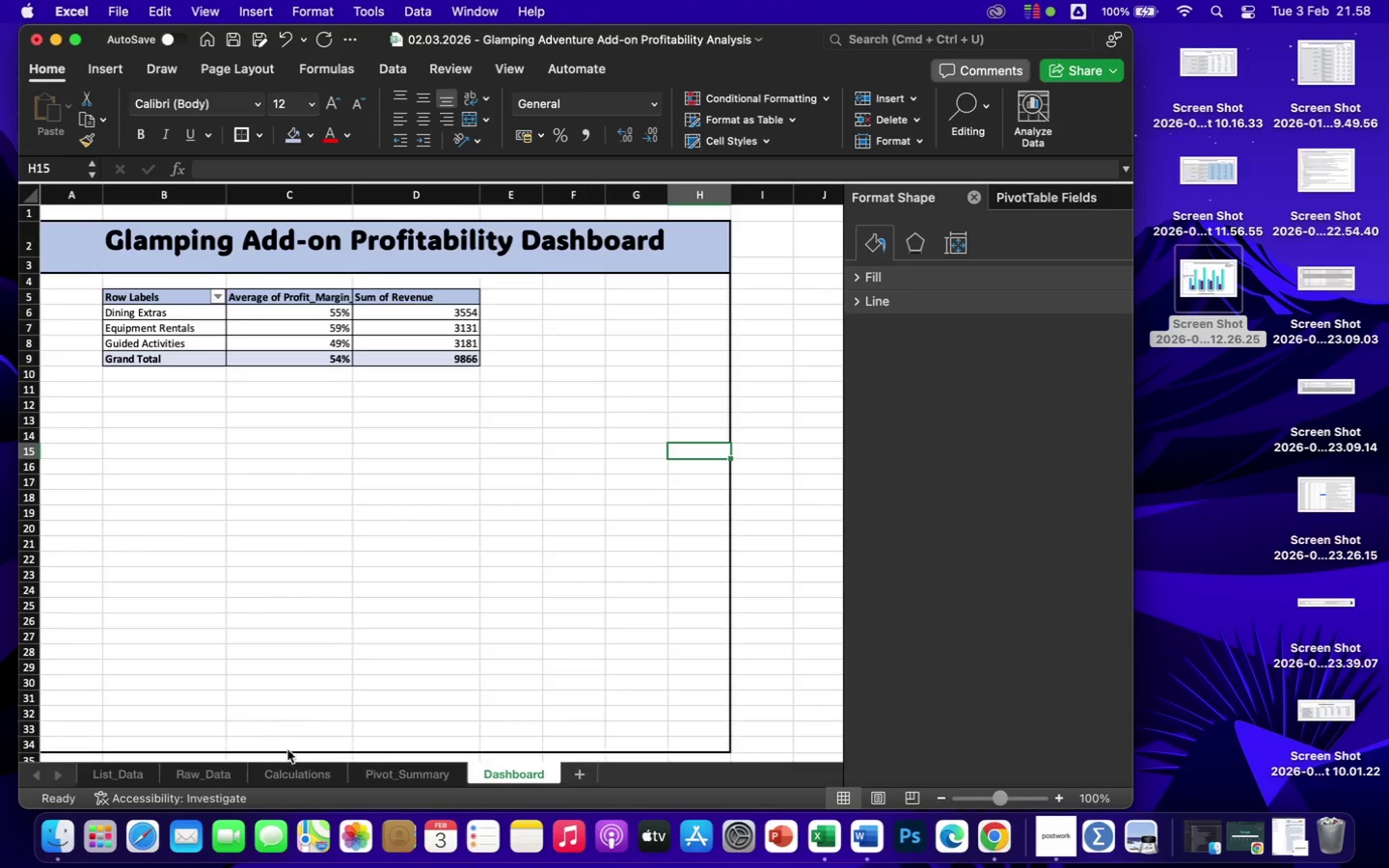 
left_click([388, 770])
 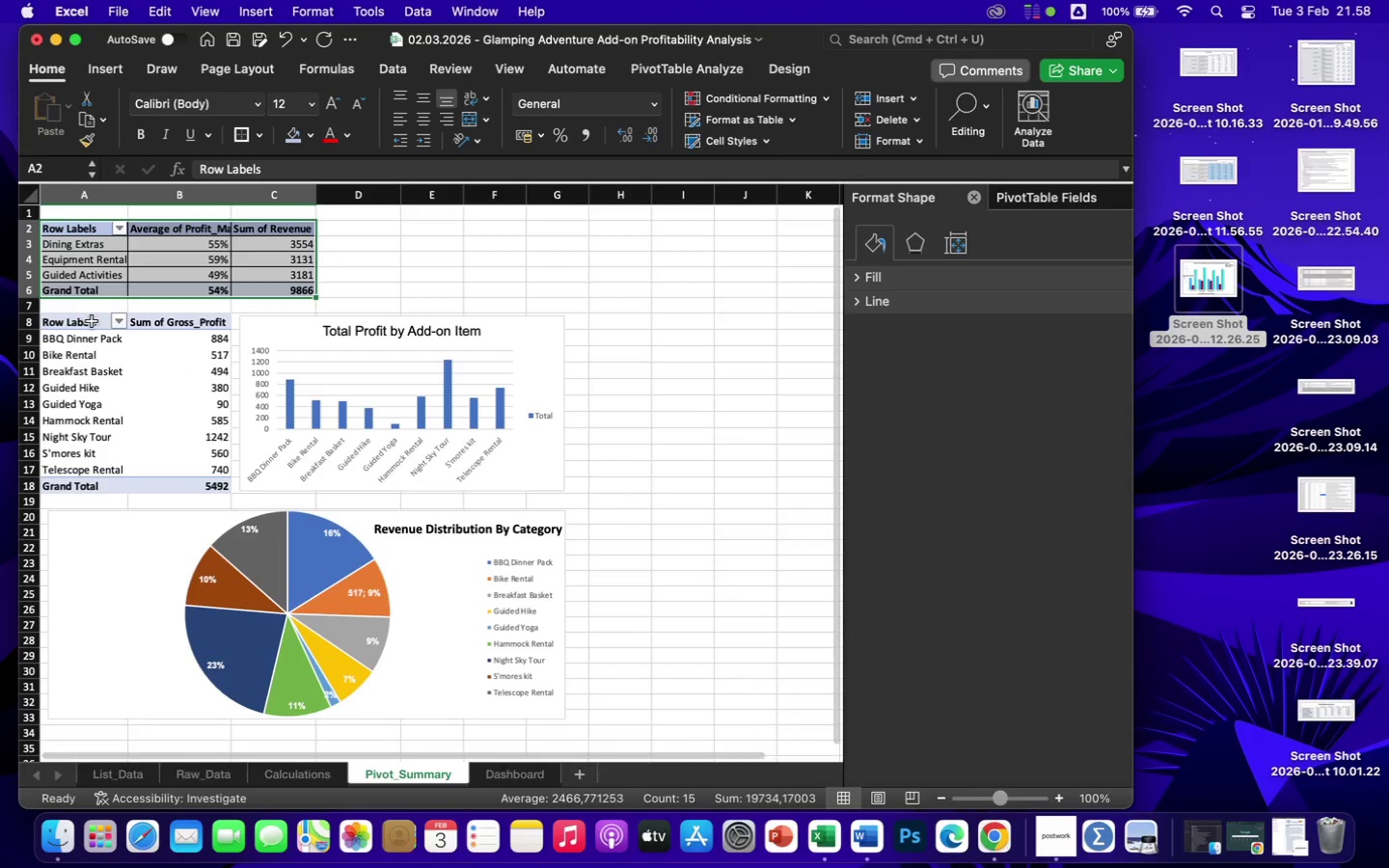 
left_click([92, 321])
 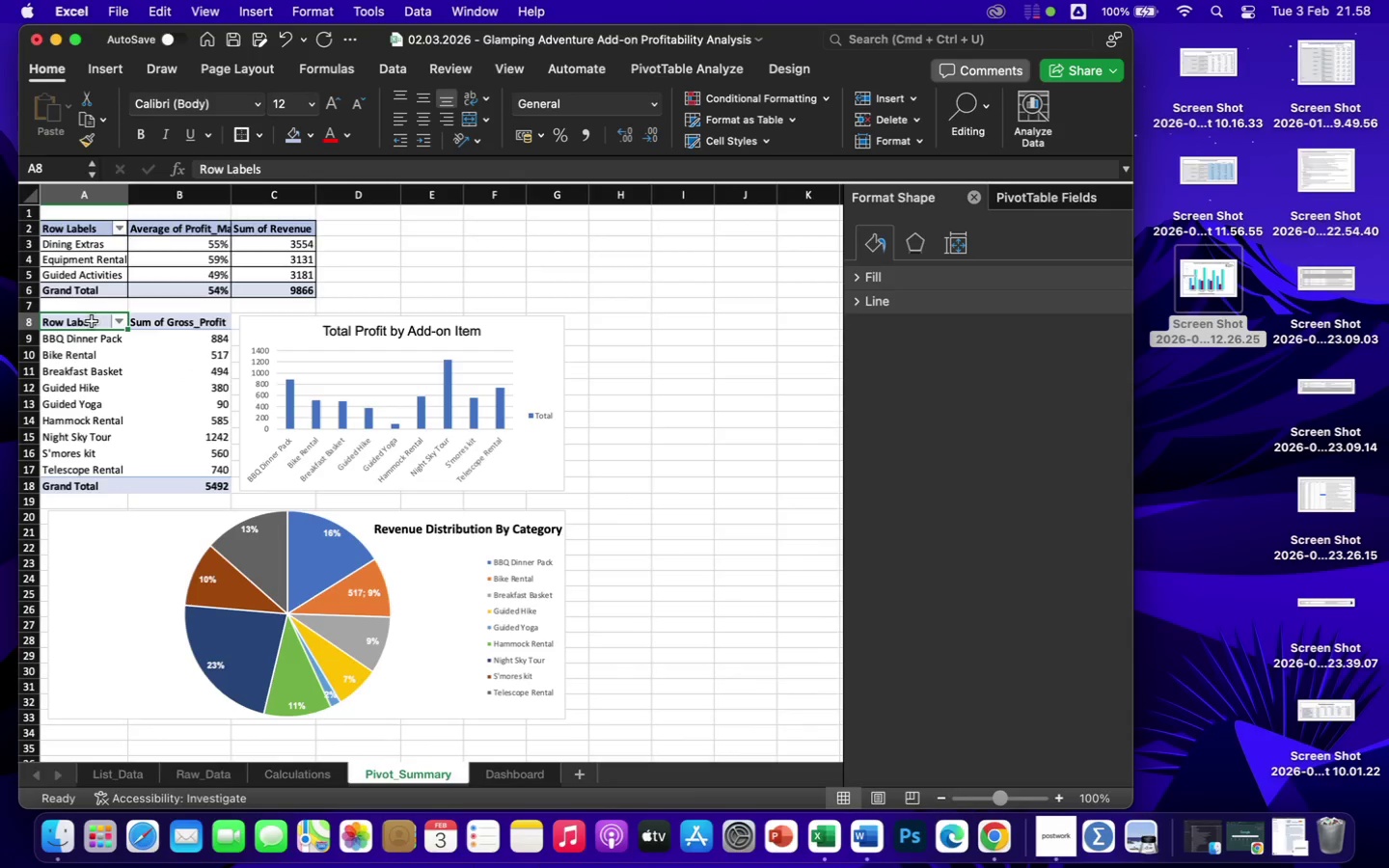 
left_click_drag(start_coordinate=[92, 321], to_coordinate=[151, 483])
 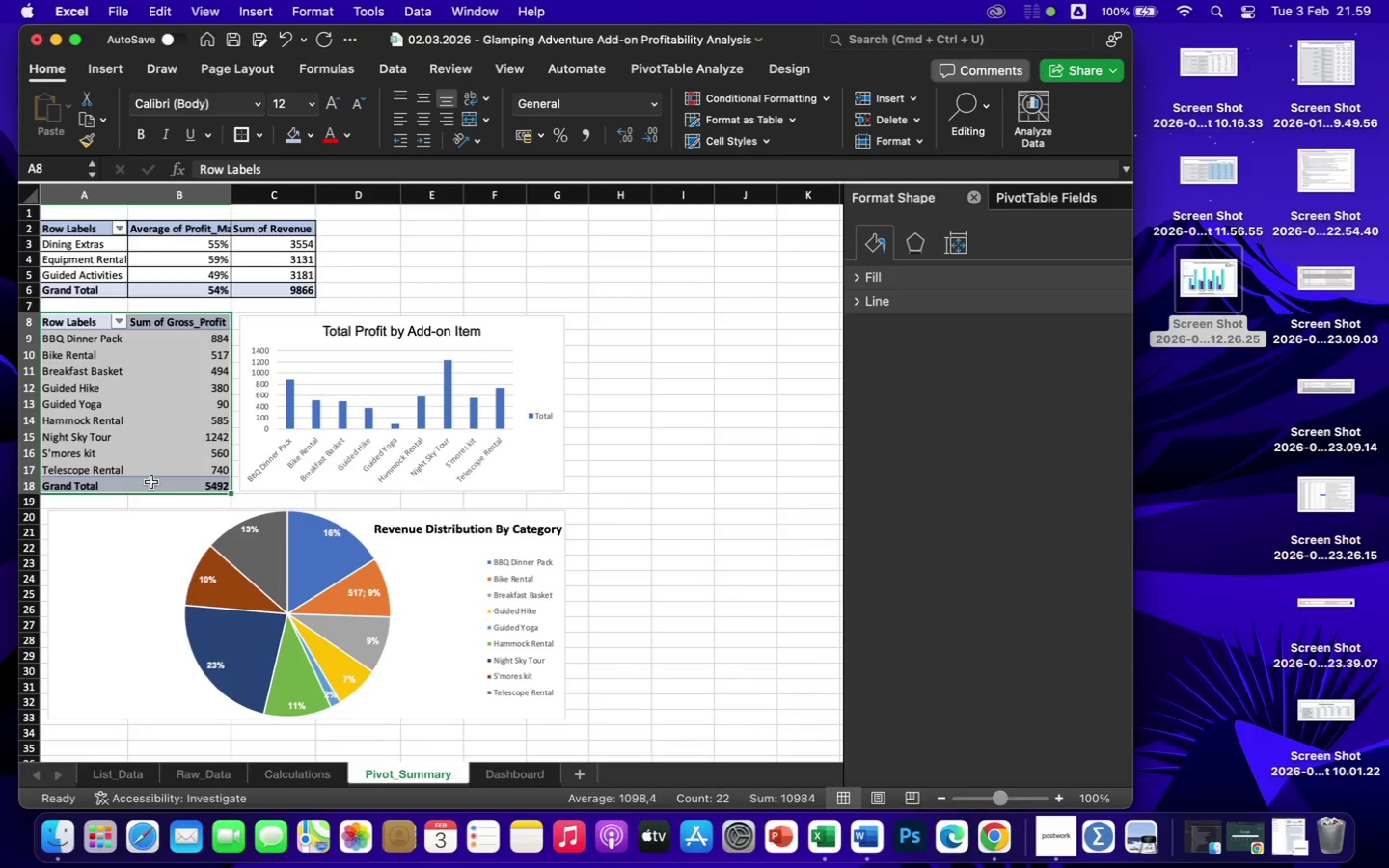 
key(Meta+C)
 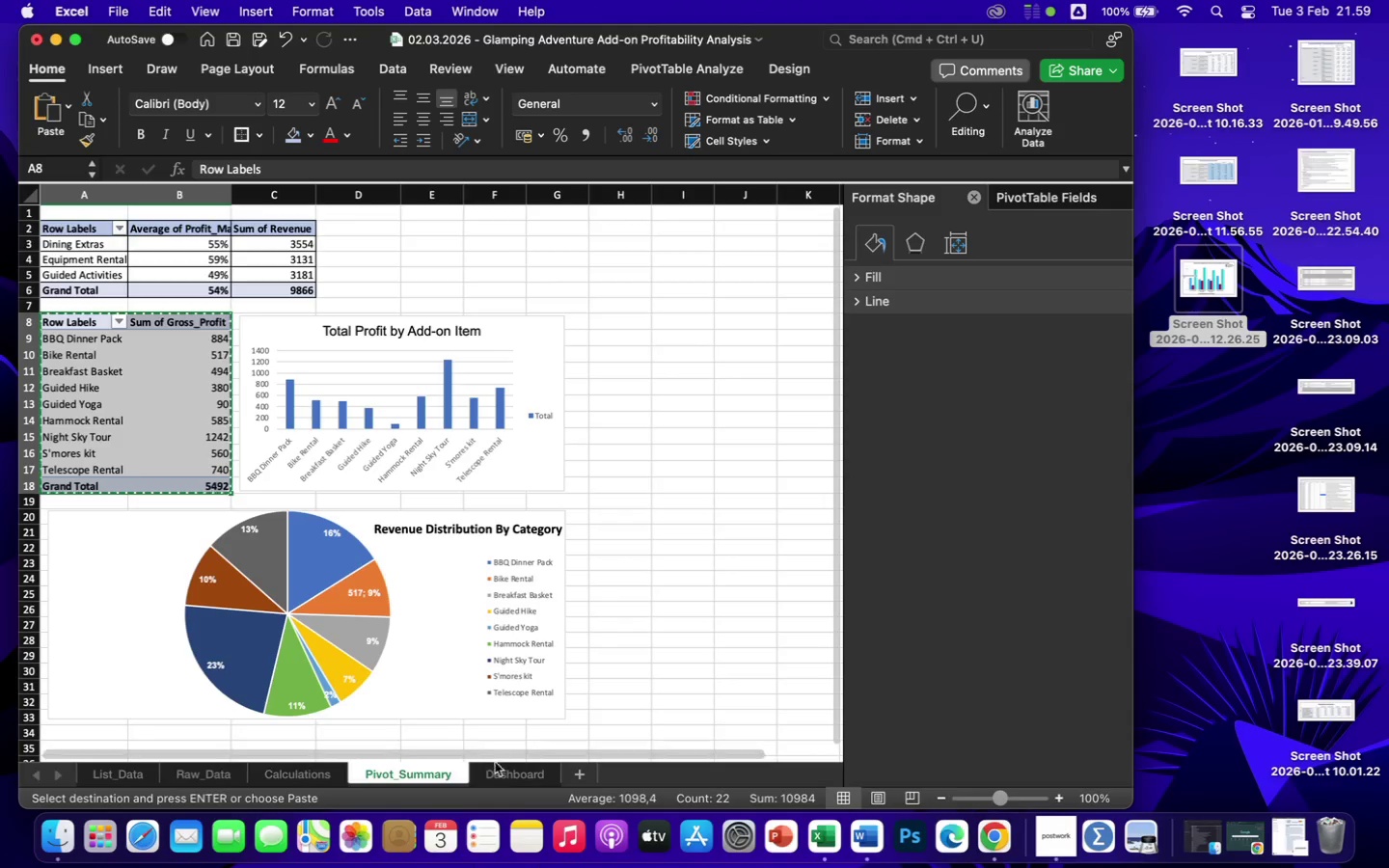 
left_click([512, 773])
 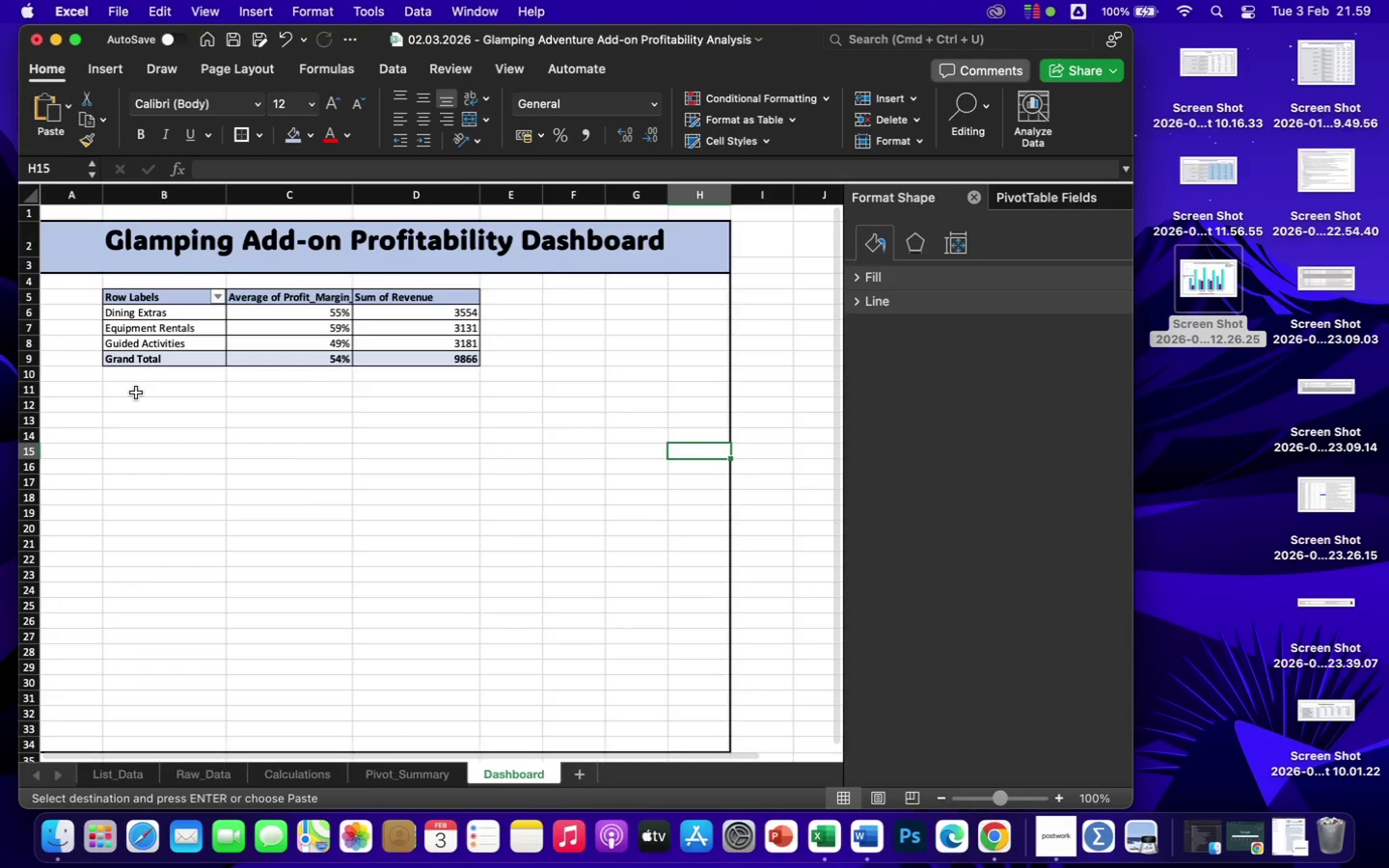 
left_click([135, 392])
 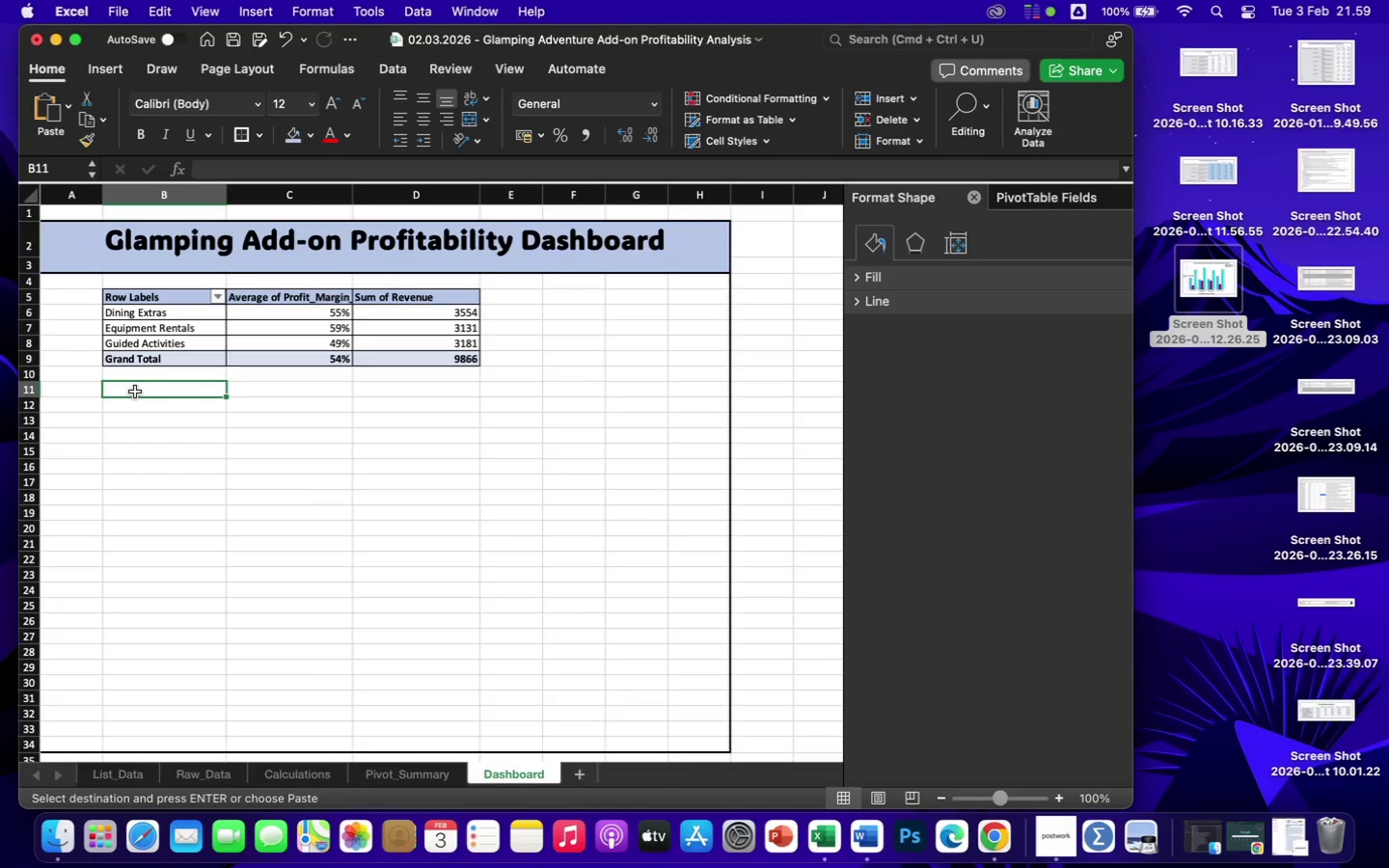 
key(Meta+V)
 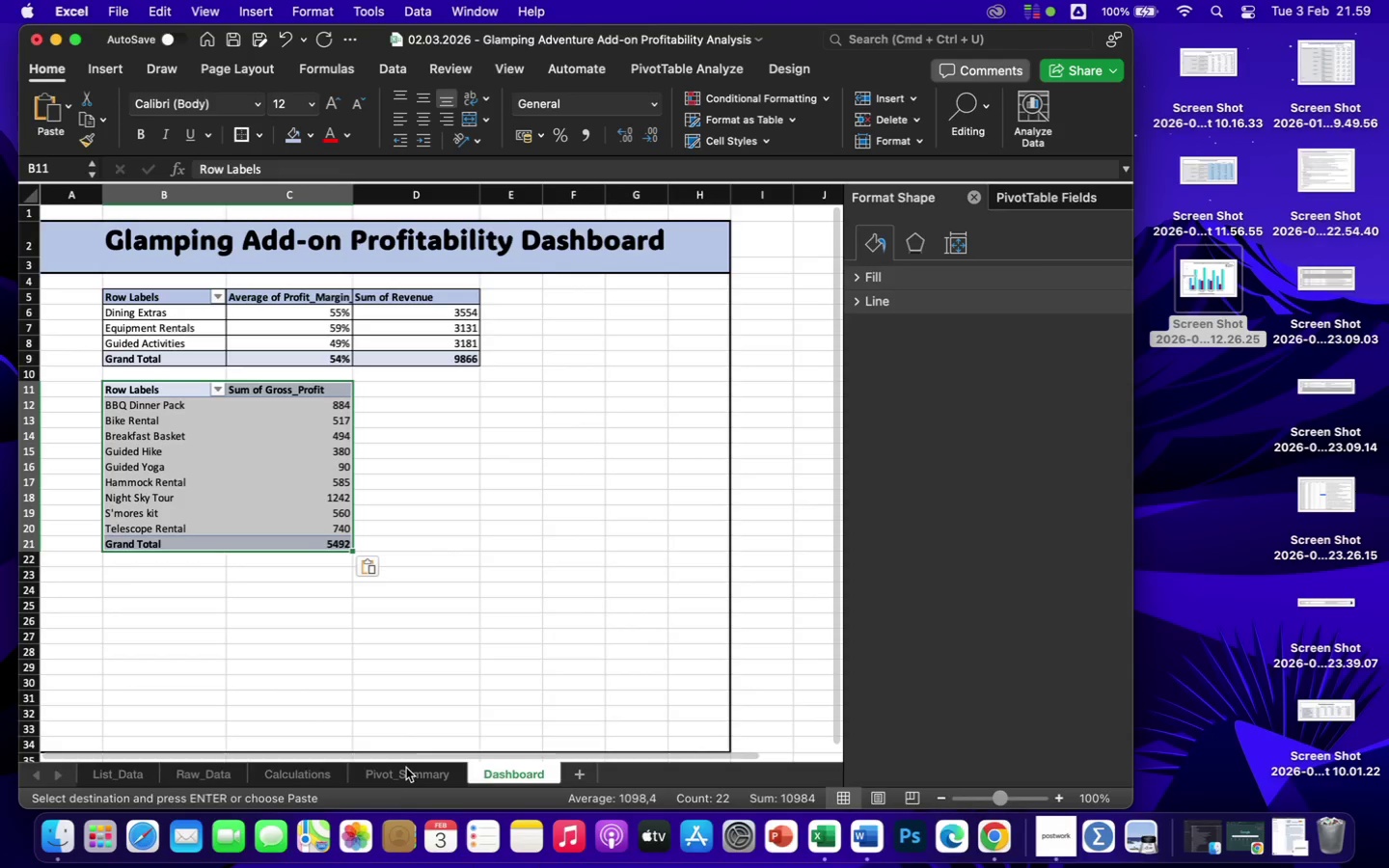 
left_click([401, 775])
 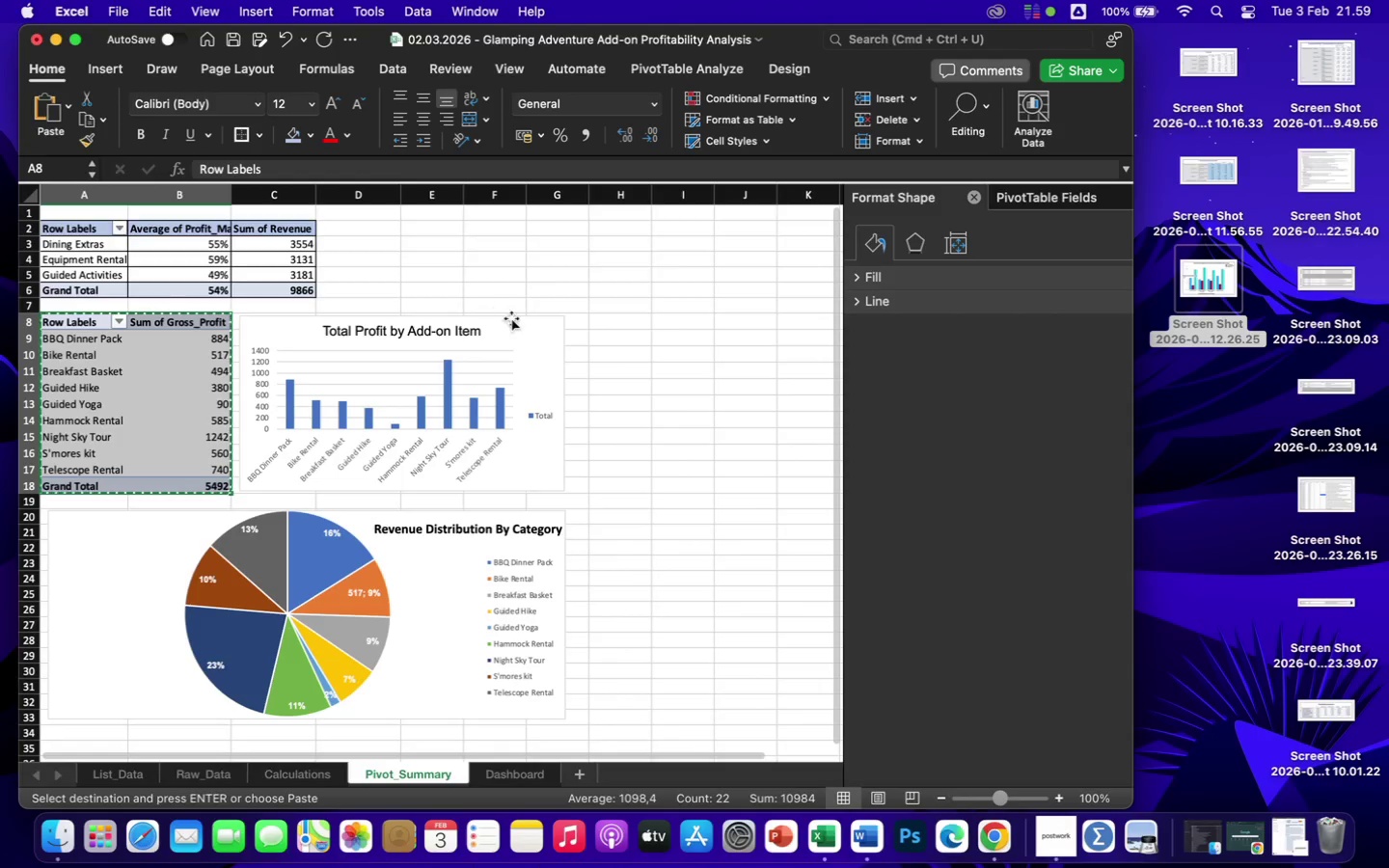 
left_click([517, 330])
 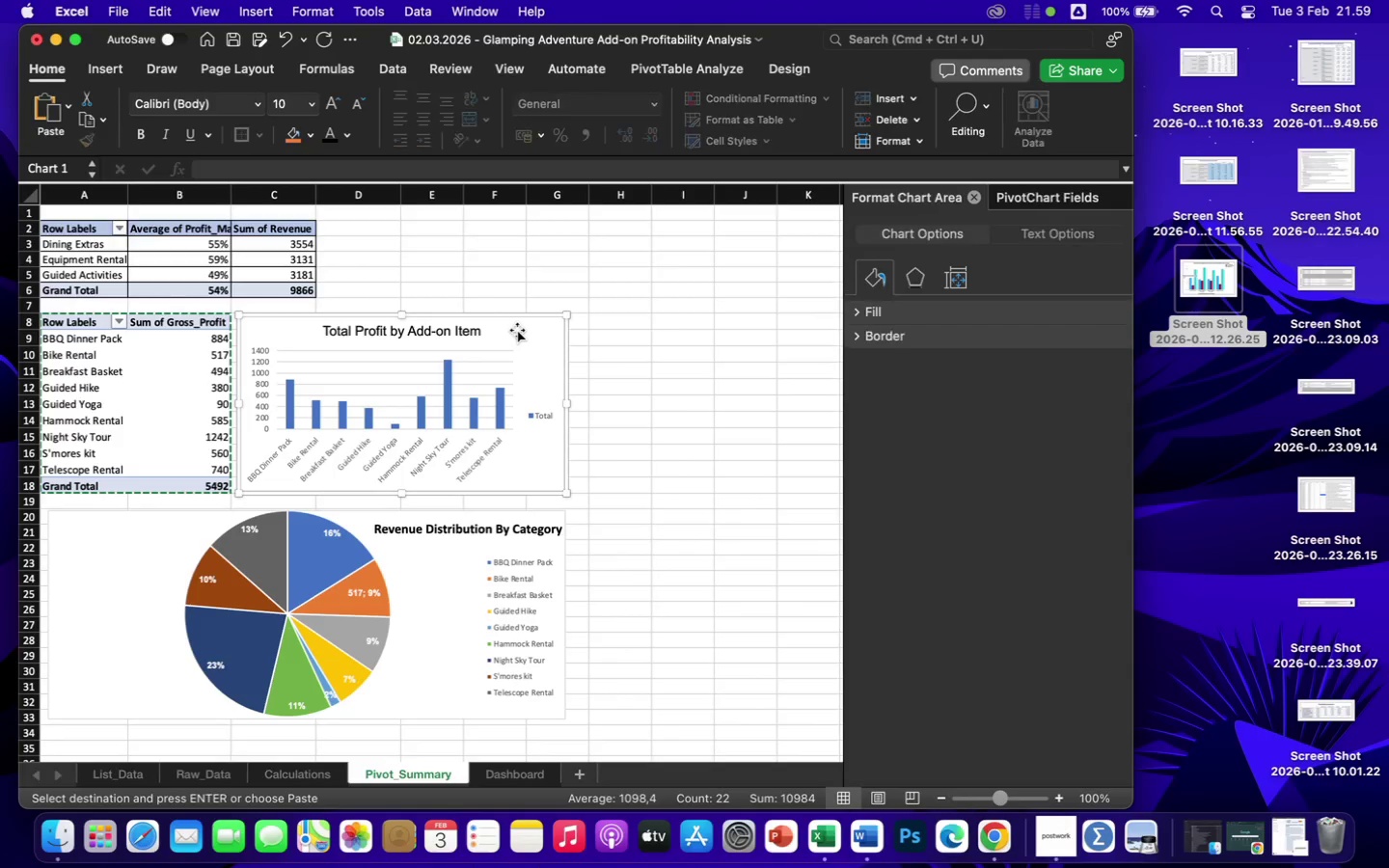 
key(Meta+C)
 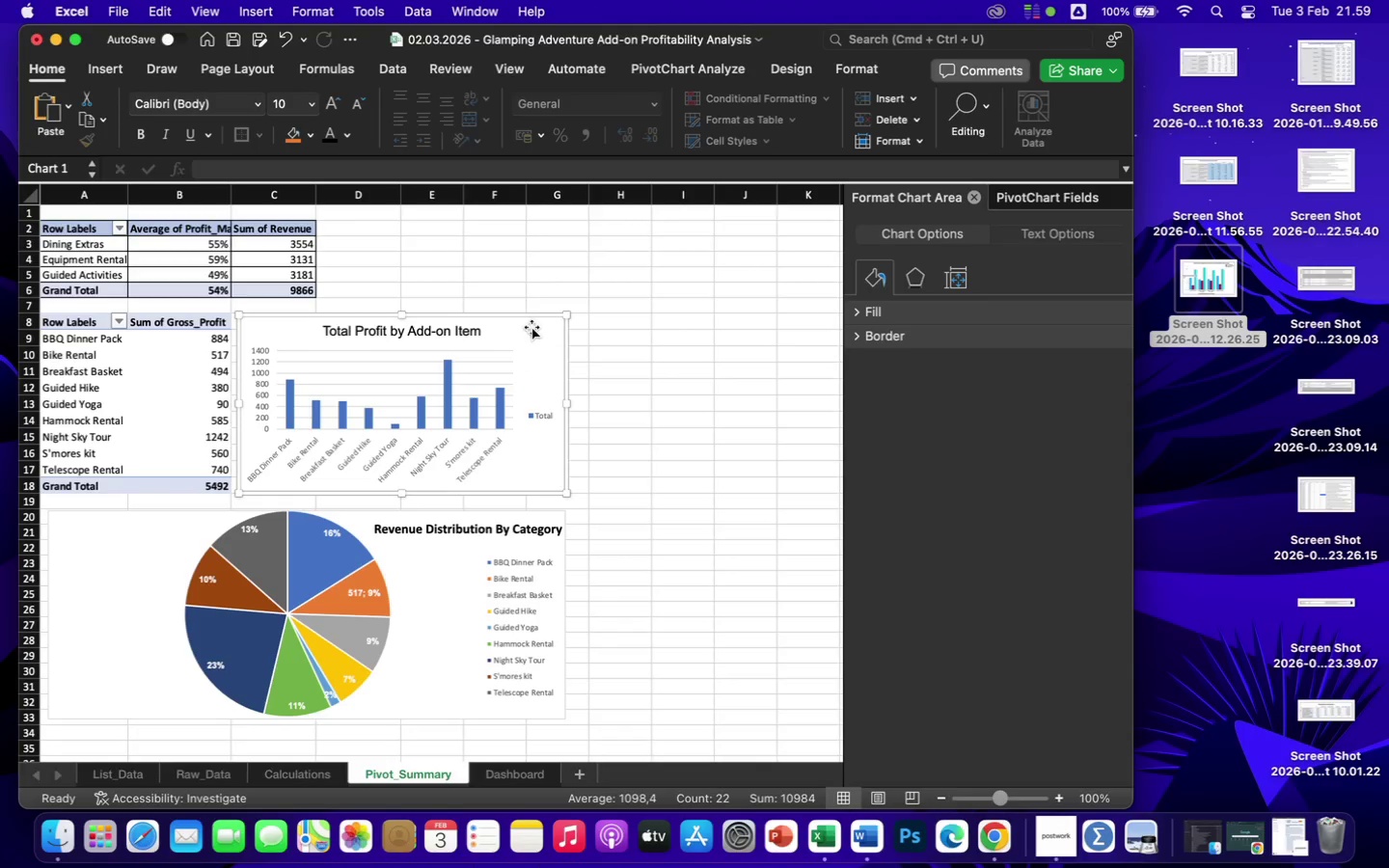 
left_click([531, 327])
 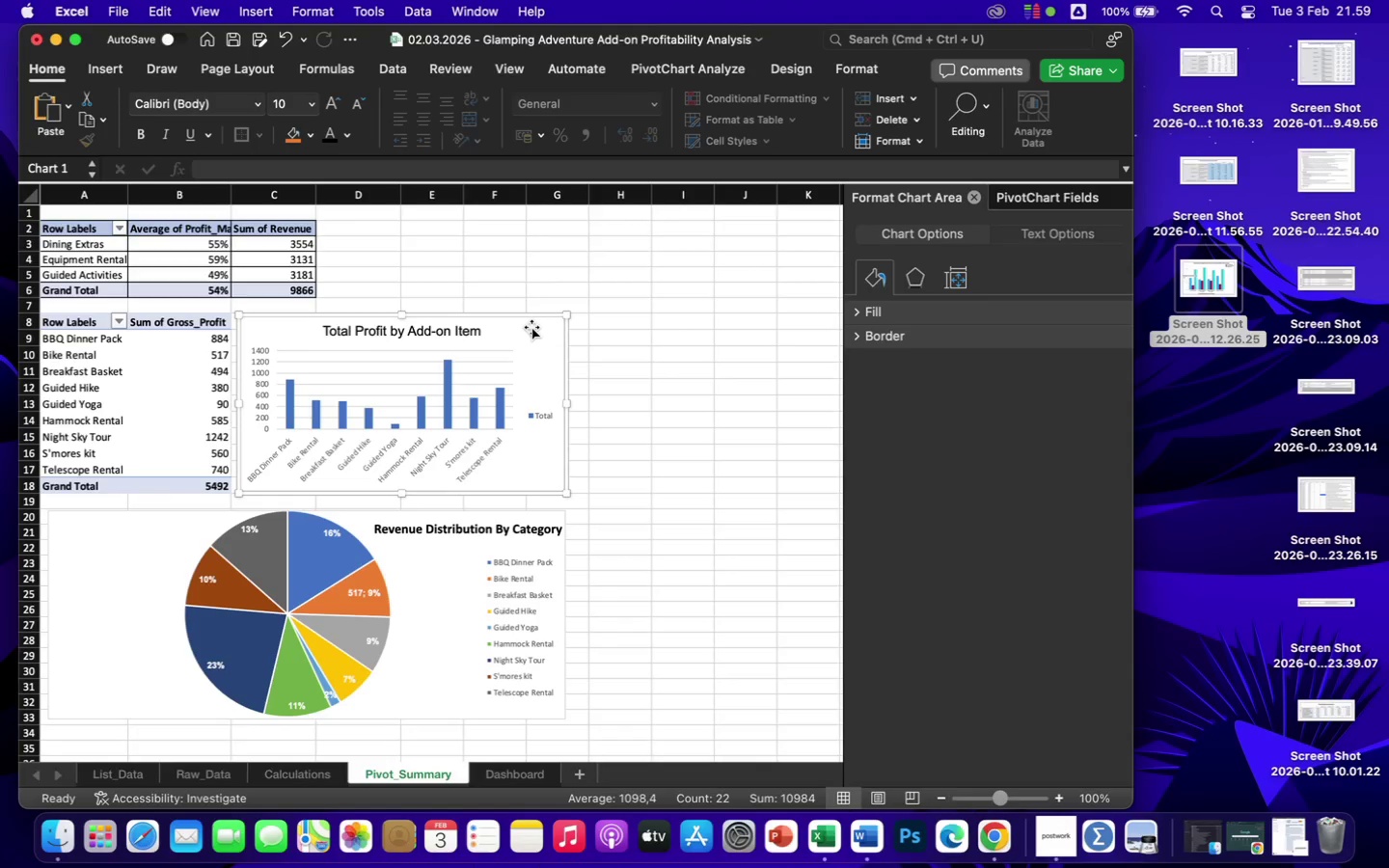 
key(Meta+C)
 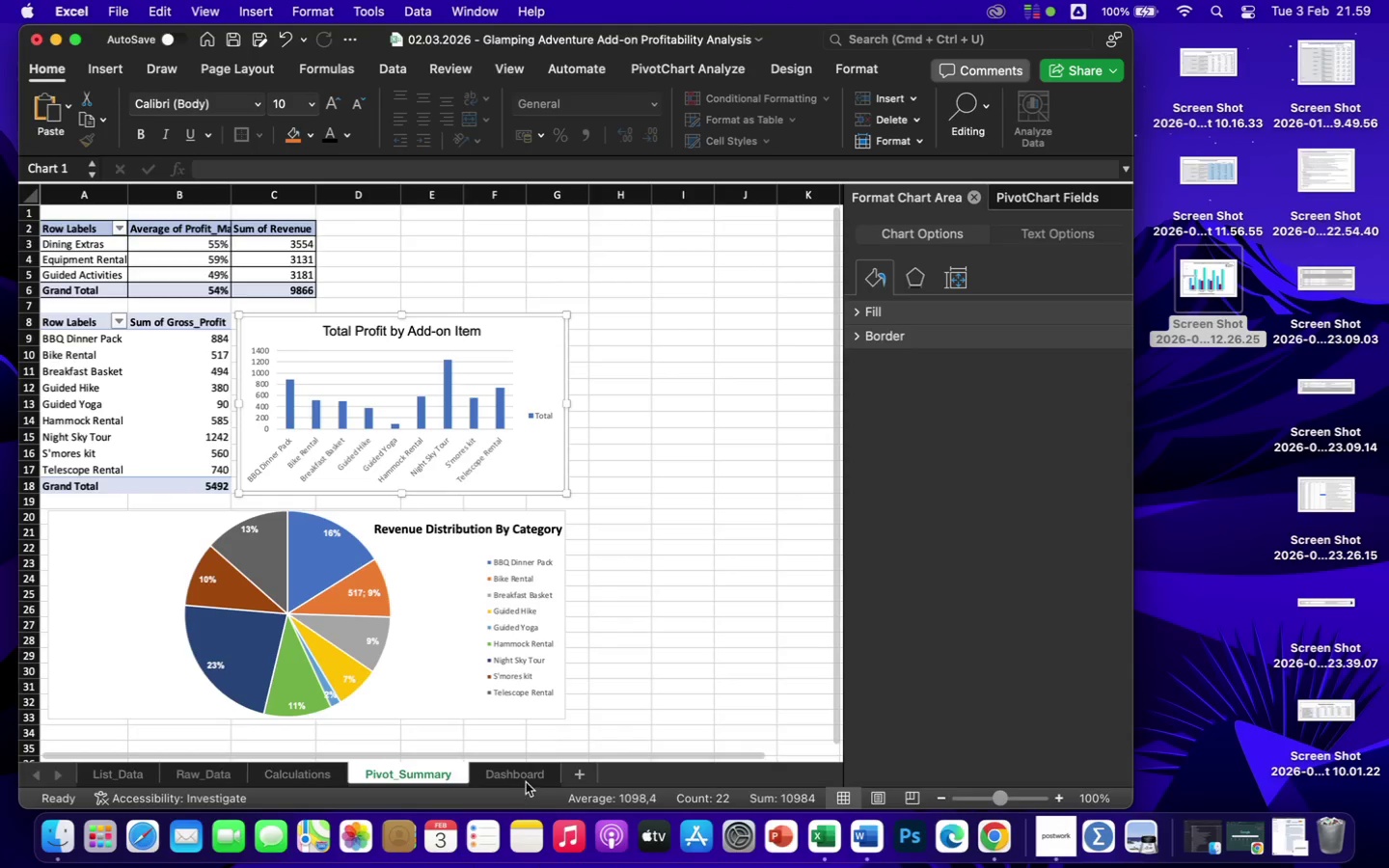 
left_click([526, 770])
 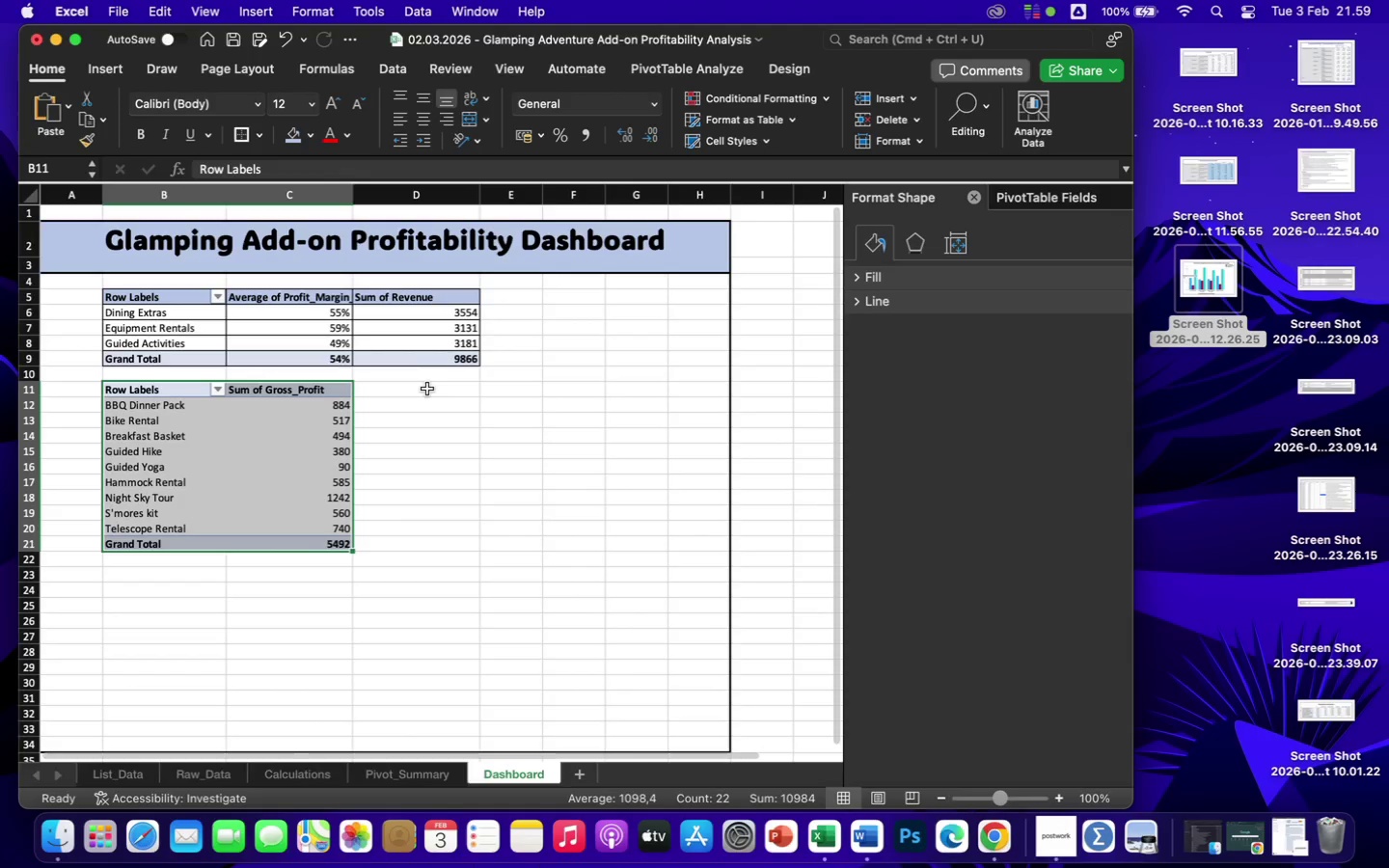 
left_click([427, 391])
 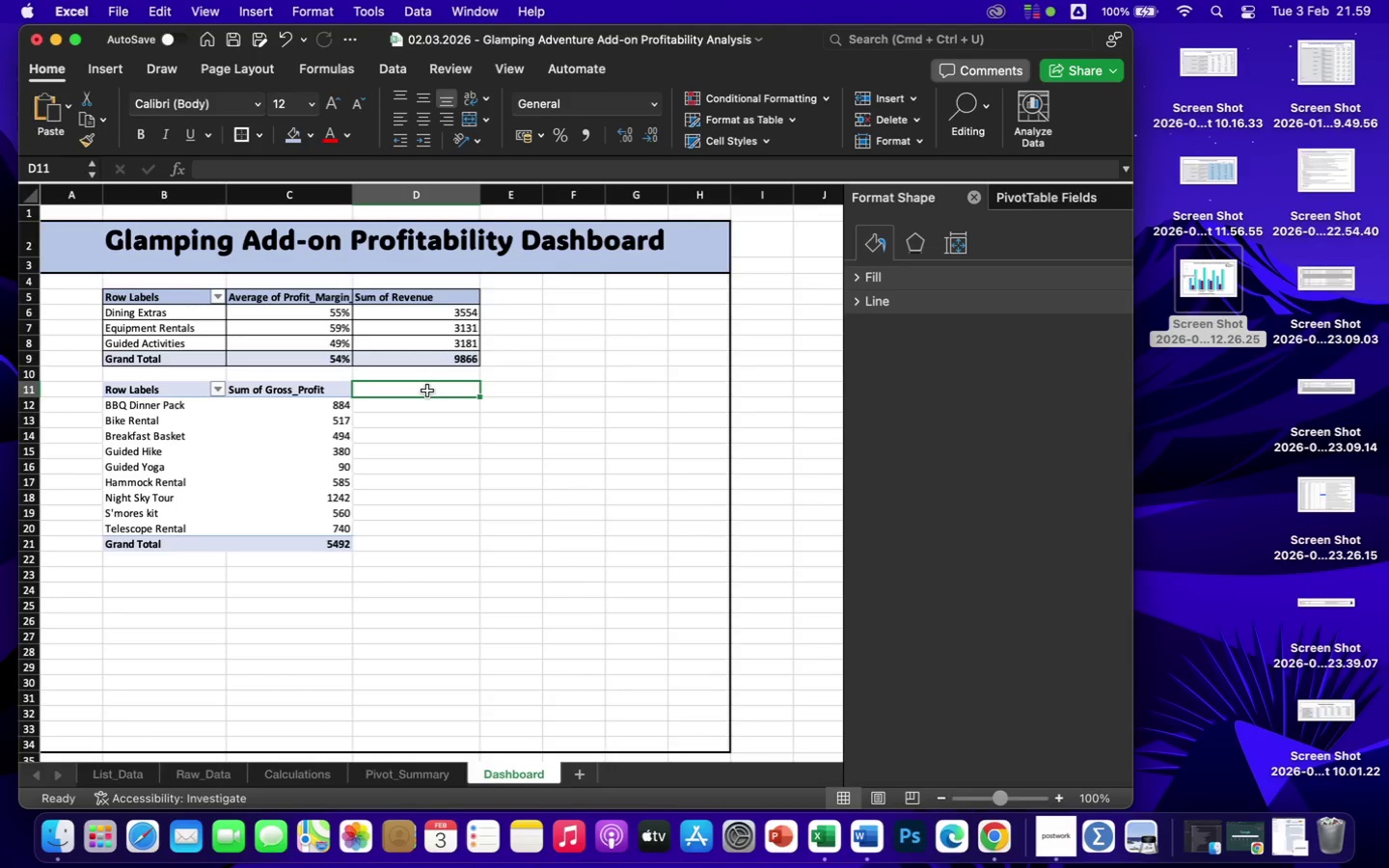 
key(Meta+V)
 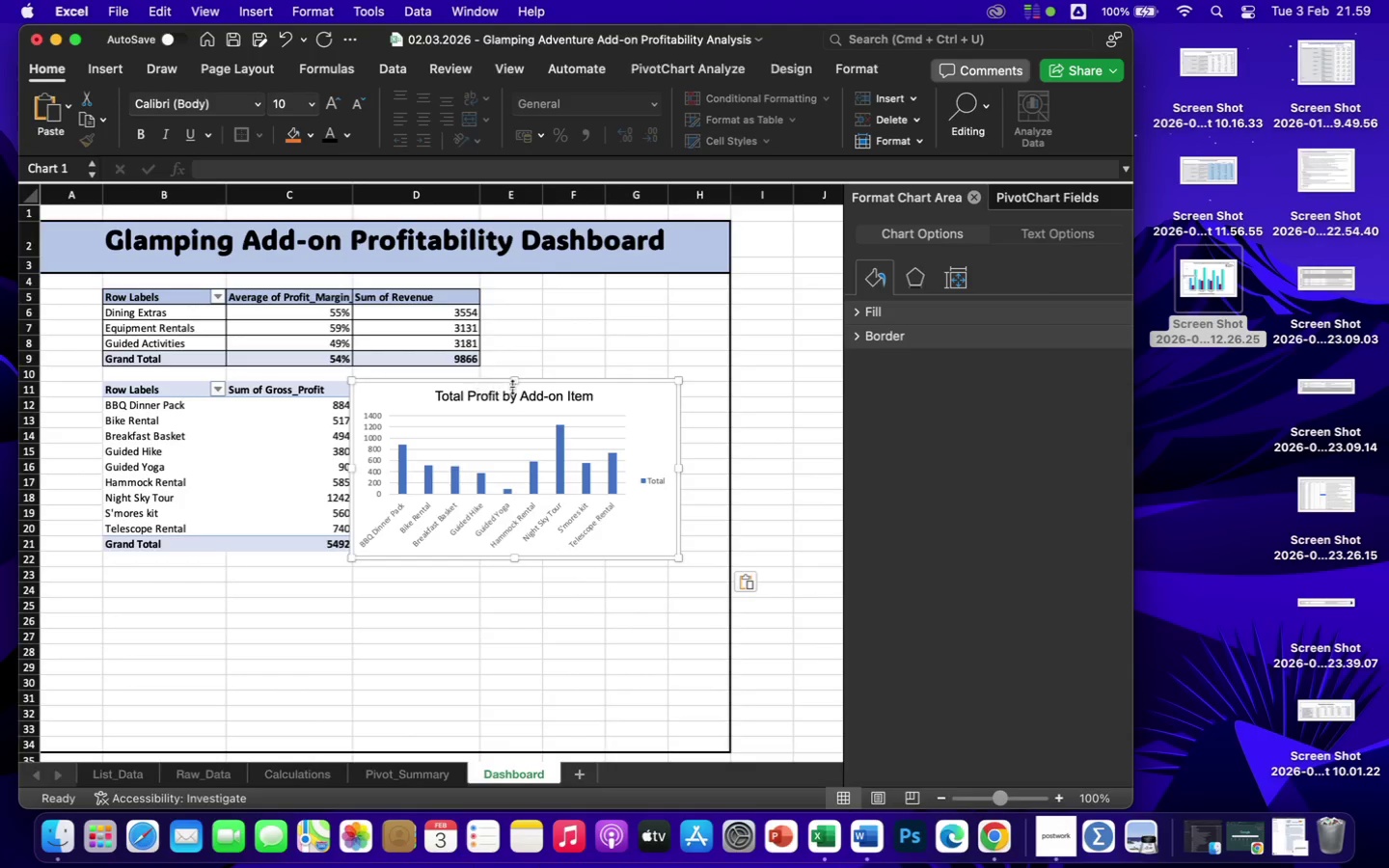 
mouse_move([554, 383])
 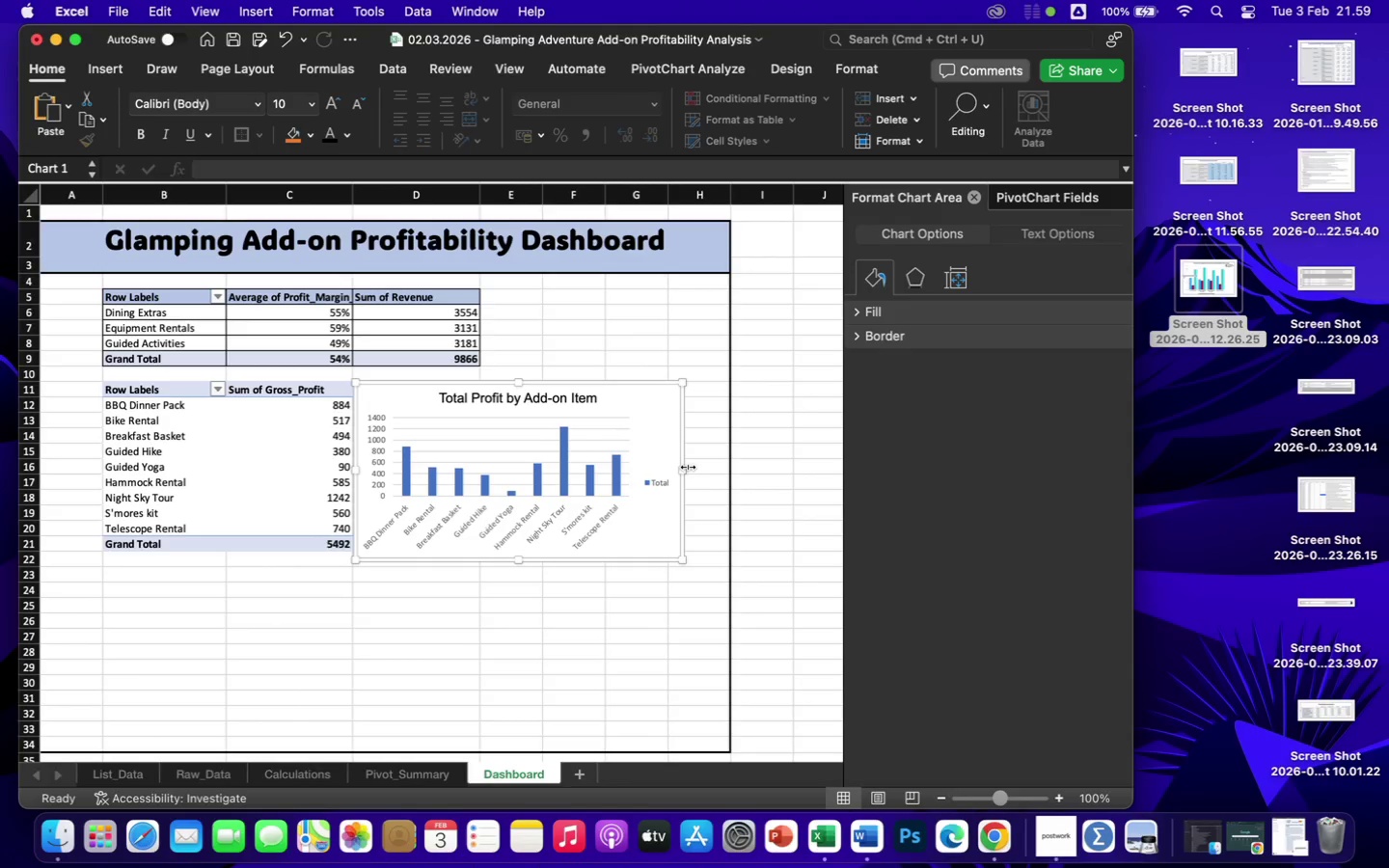 
left_click_drag(start_coordinate=[686, 467], to_coordinate=[667, 470])
 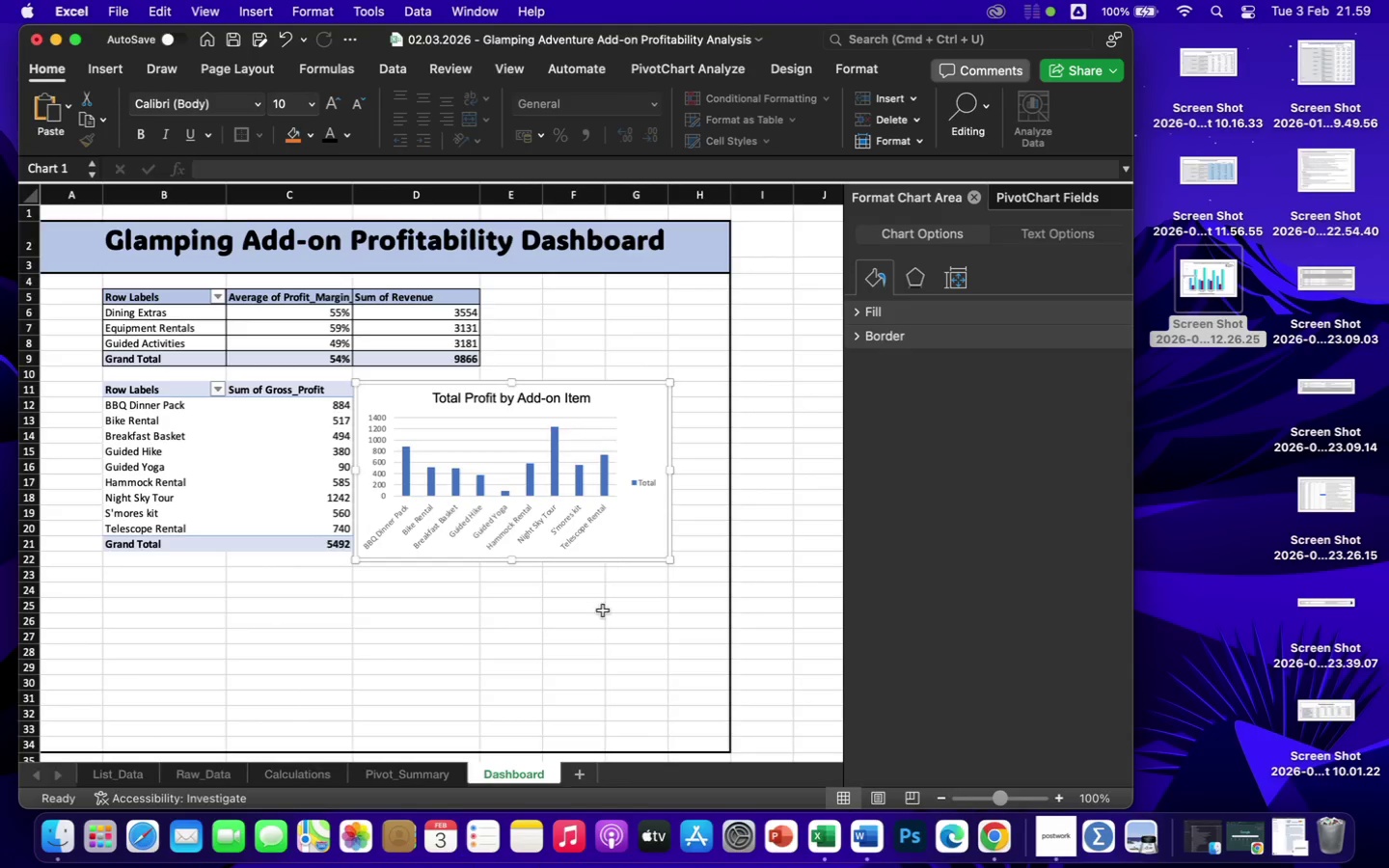 
left_click([603, 610])
 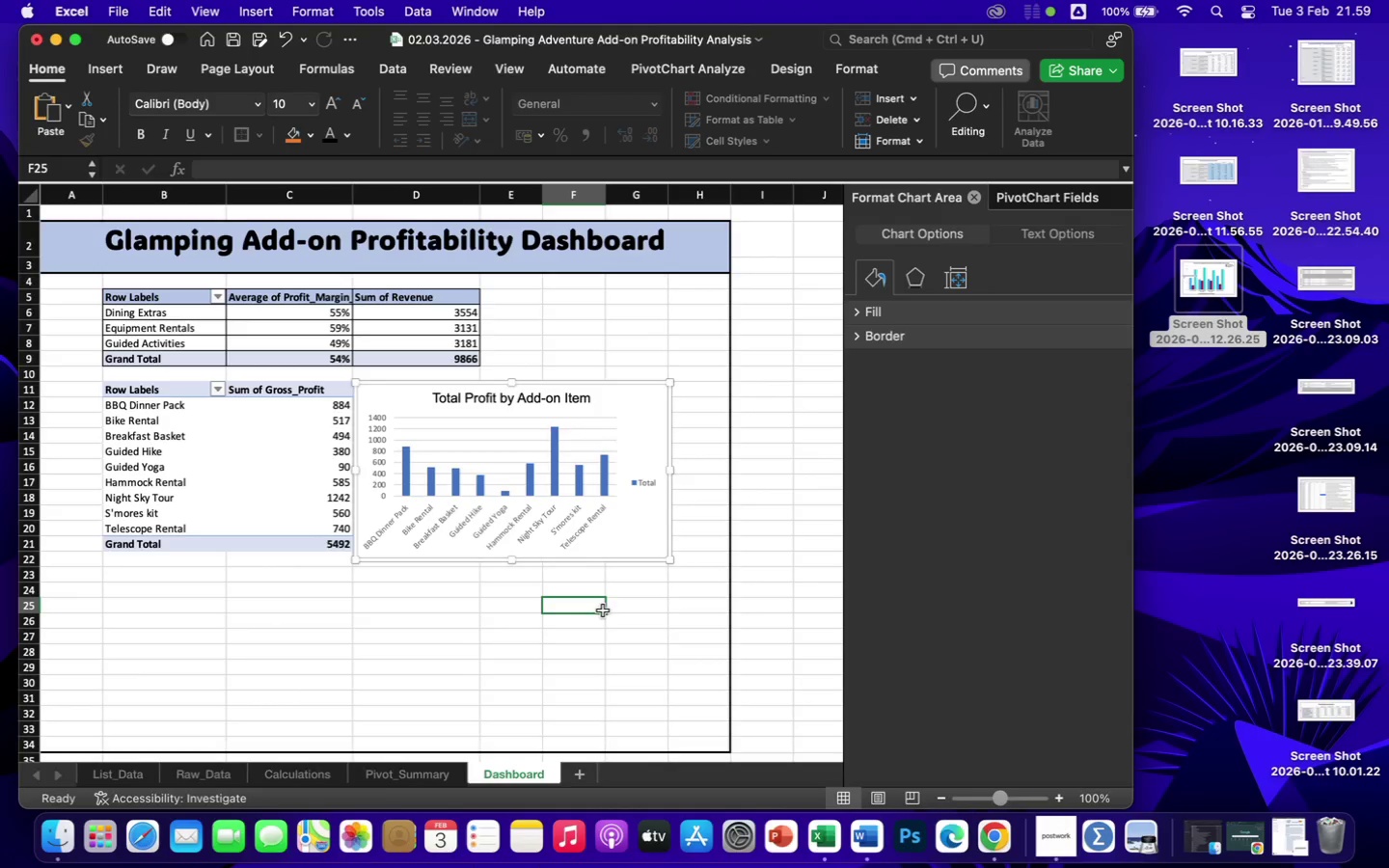 
left_click([603, 610])
 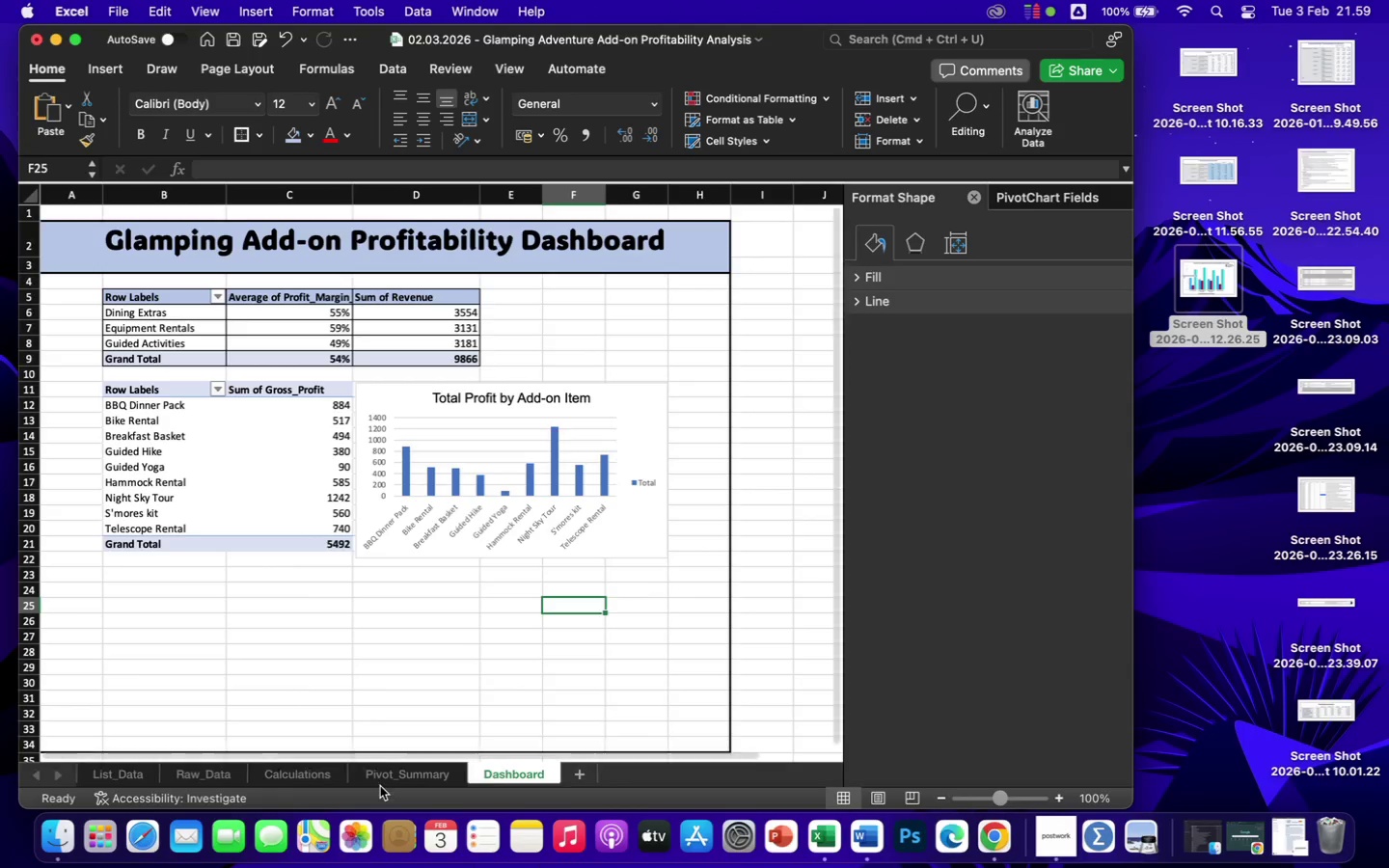 
left_click([402, 776])
 